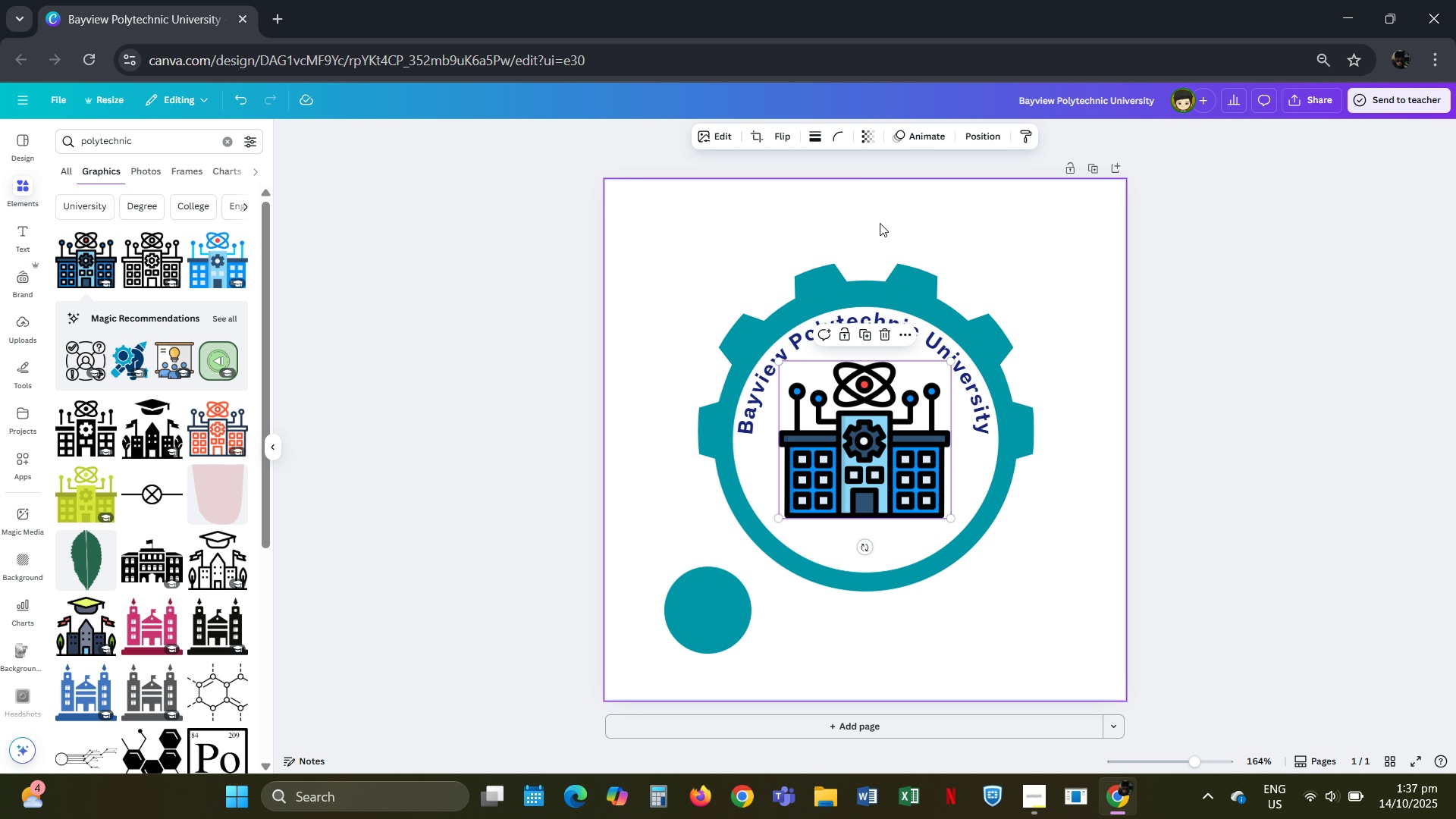 
left_click([1172, 403])
 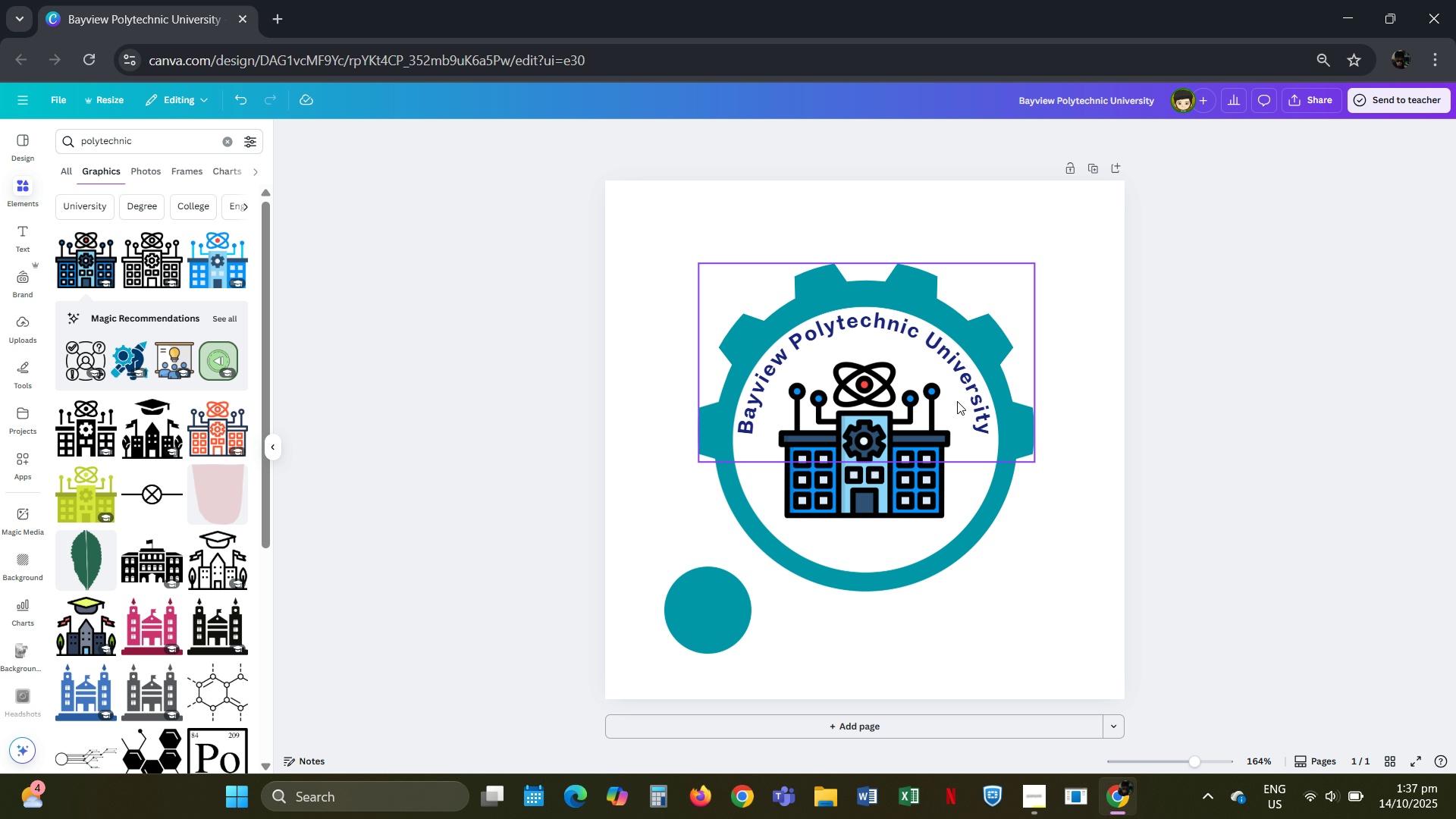 
left_click([896, 475])
 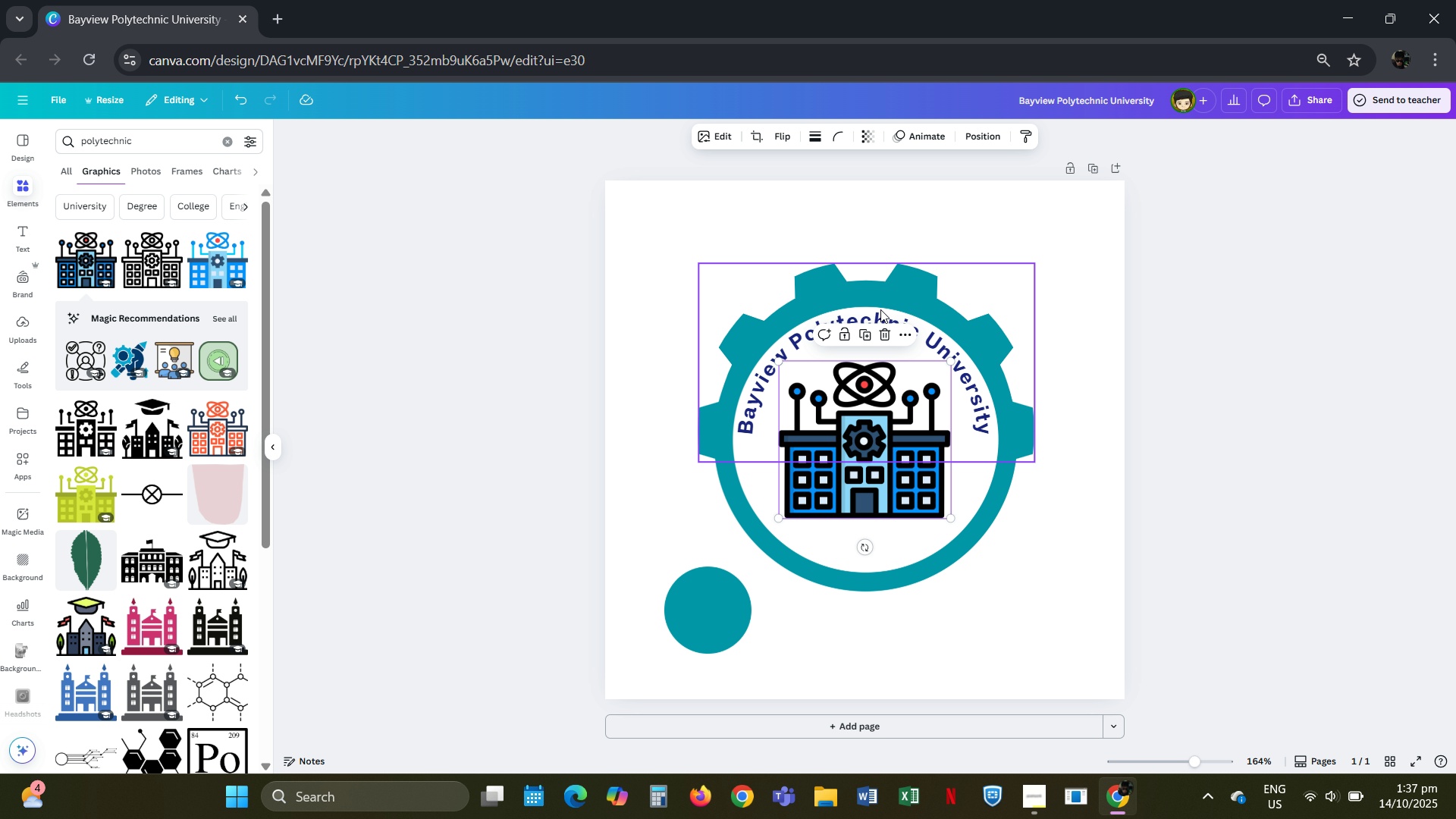 
left_click([1166, 375])
 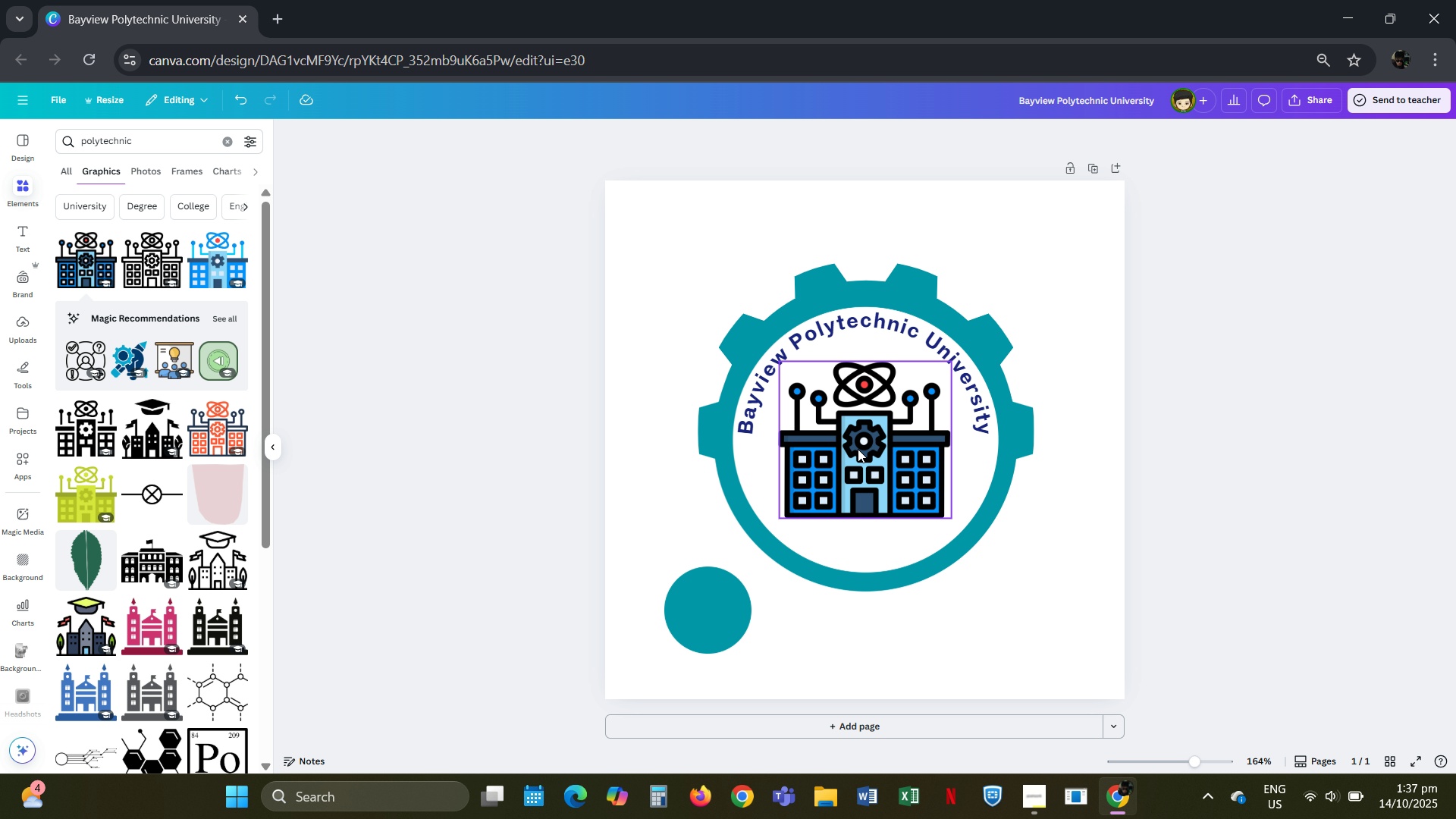 
left_click([858, 449])
 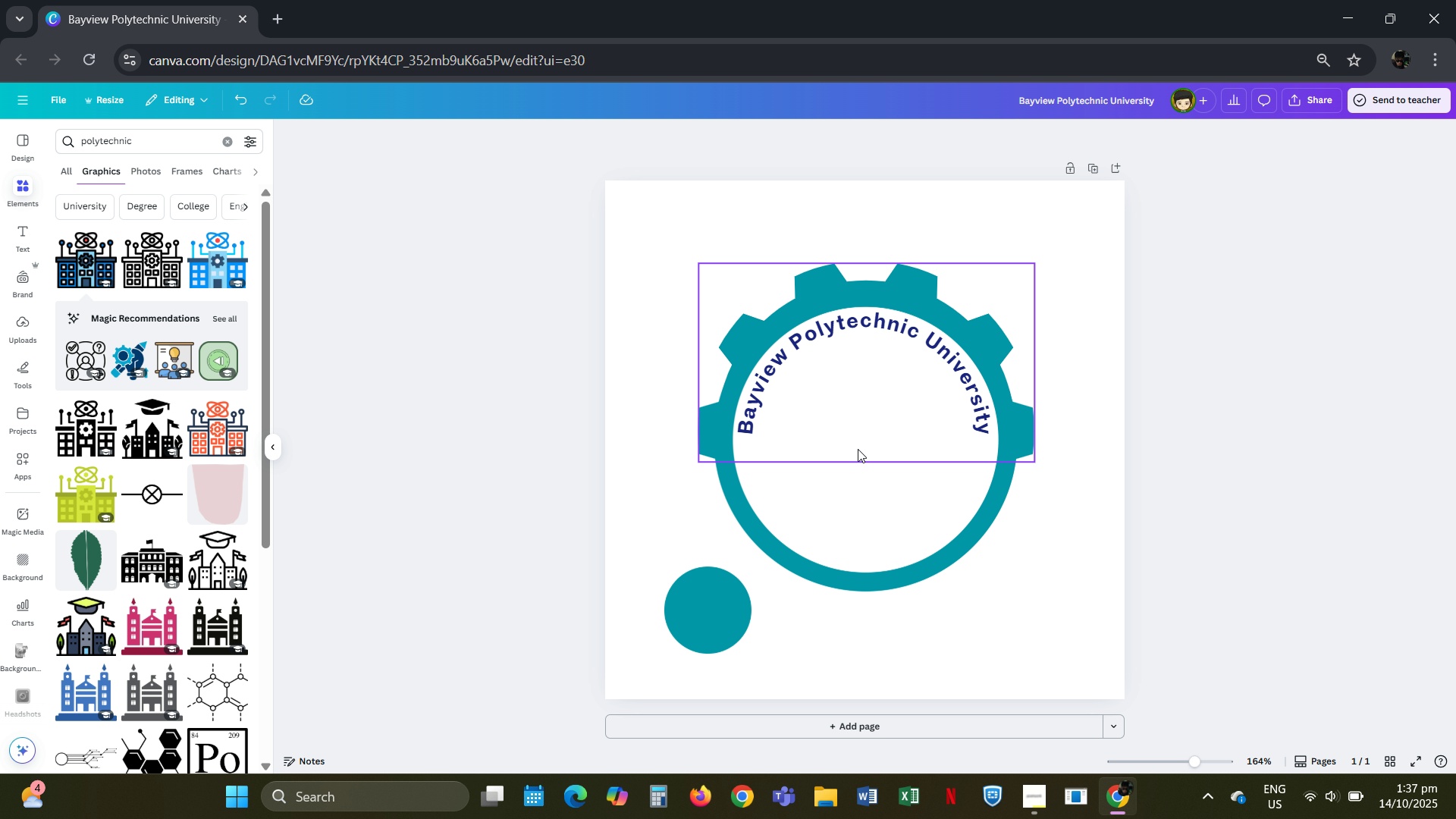 
key(Delete)
 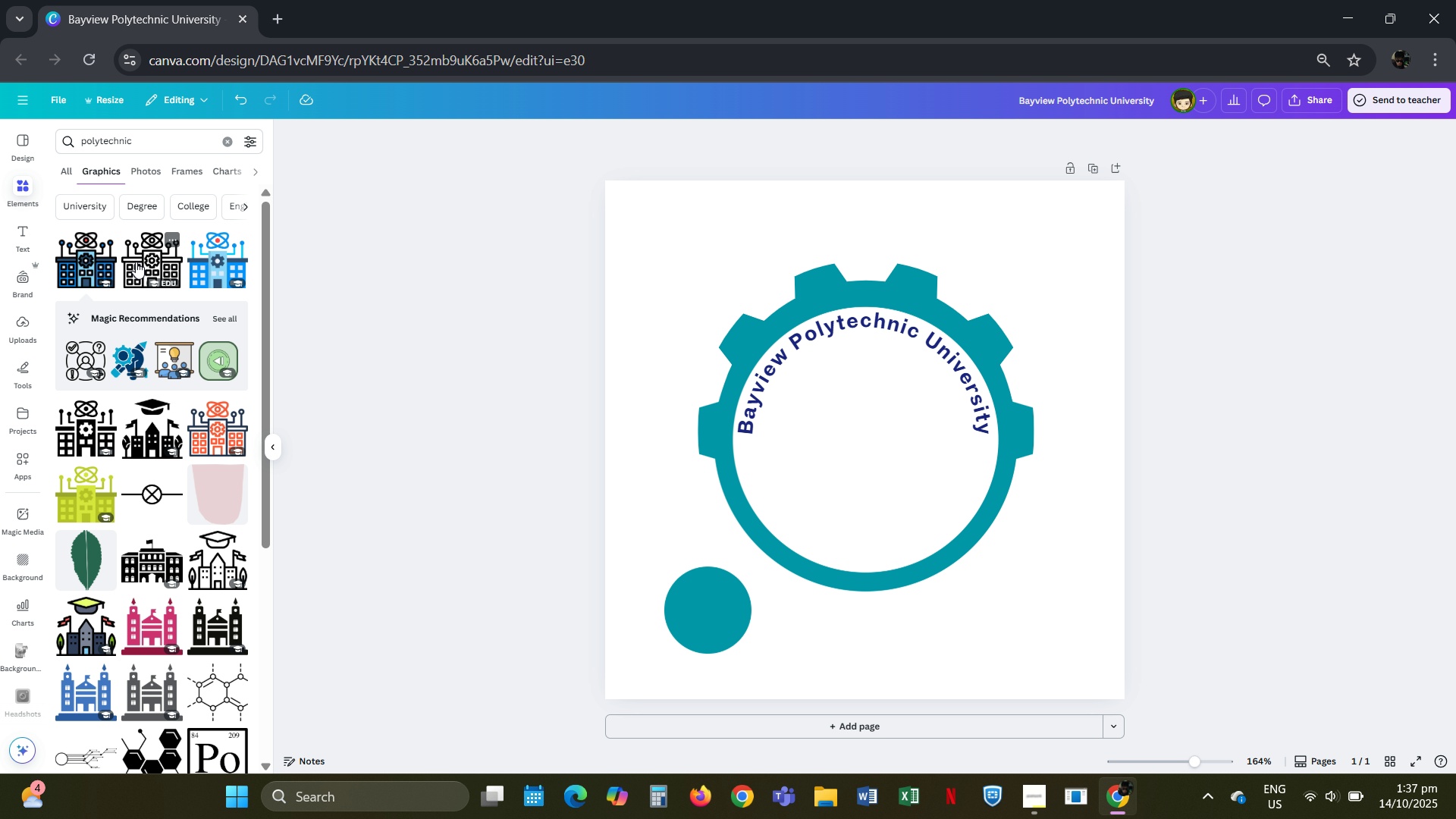 
left_click([136, 256])
 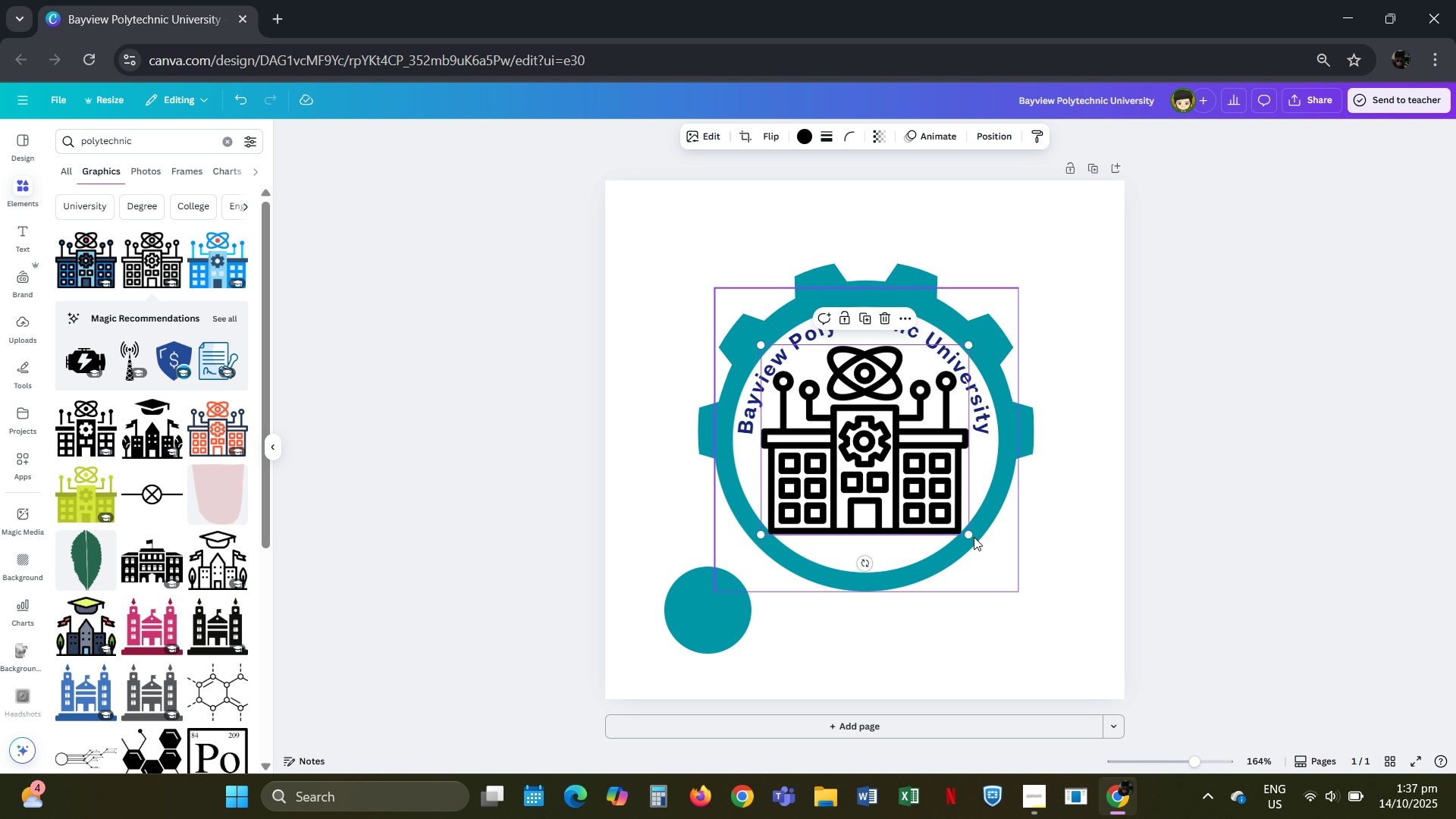 
left_click_drag(start_coordinate=[971, 535], to_coordinate=[924, 474])
 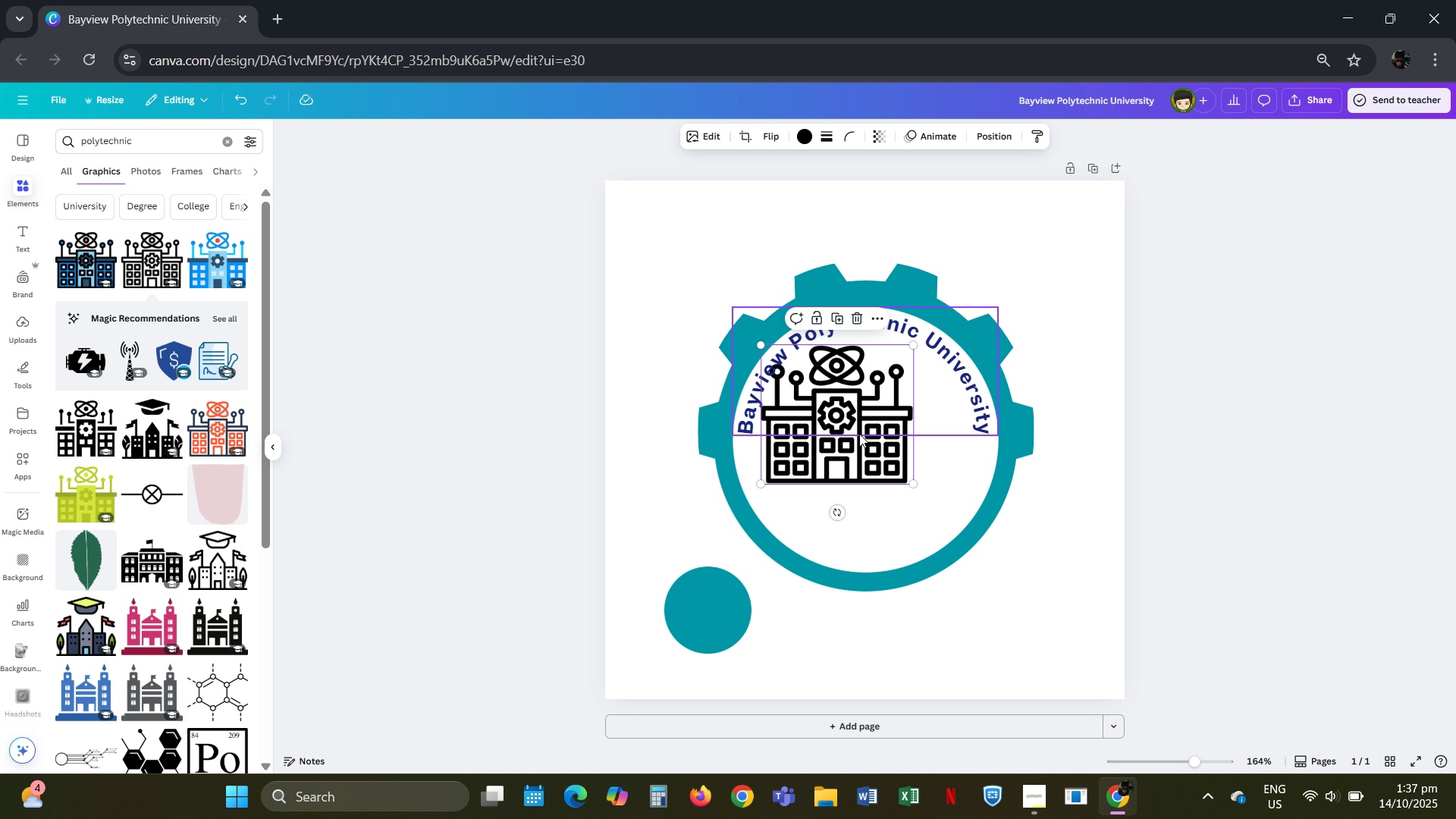 
left_click_drag(start_coordinate=[861, 434], to_coordinate=[887, 457])
 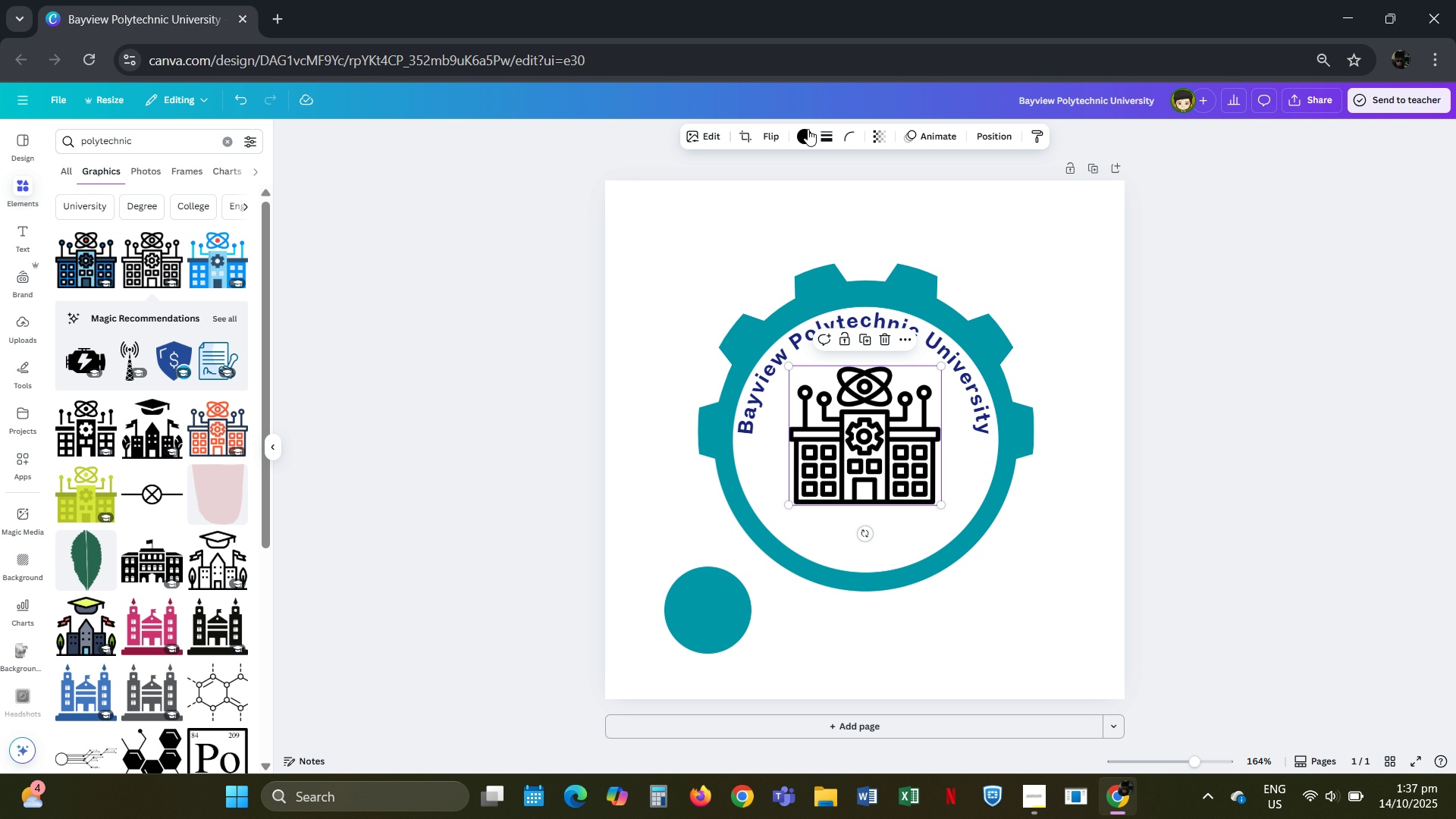 
left_click([805, 134])
 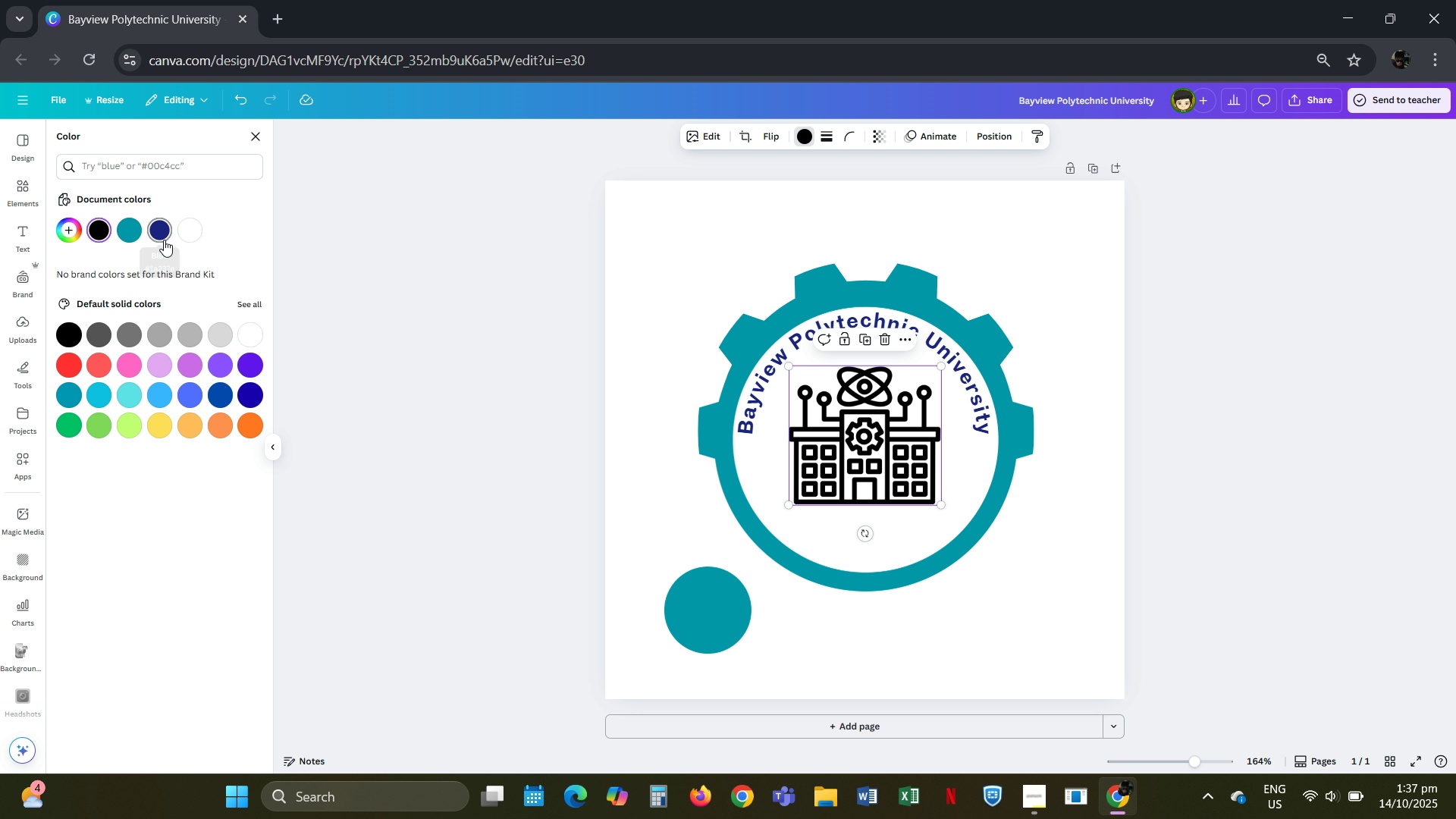 
left_click([160, 236])
 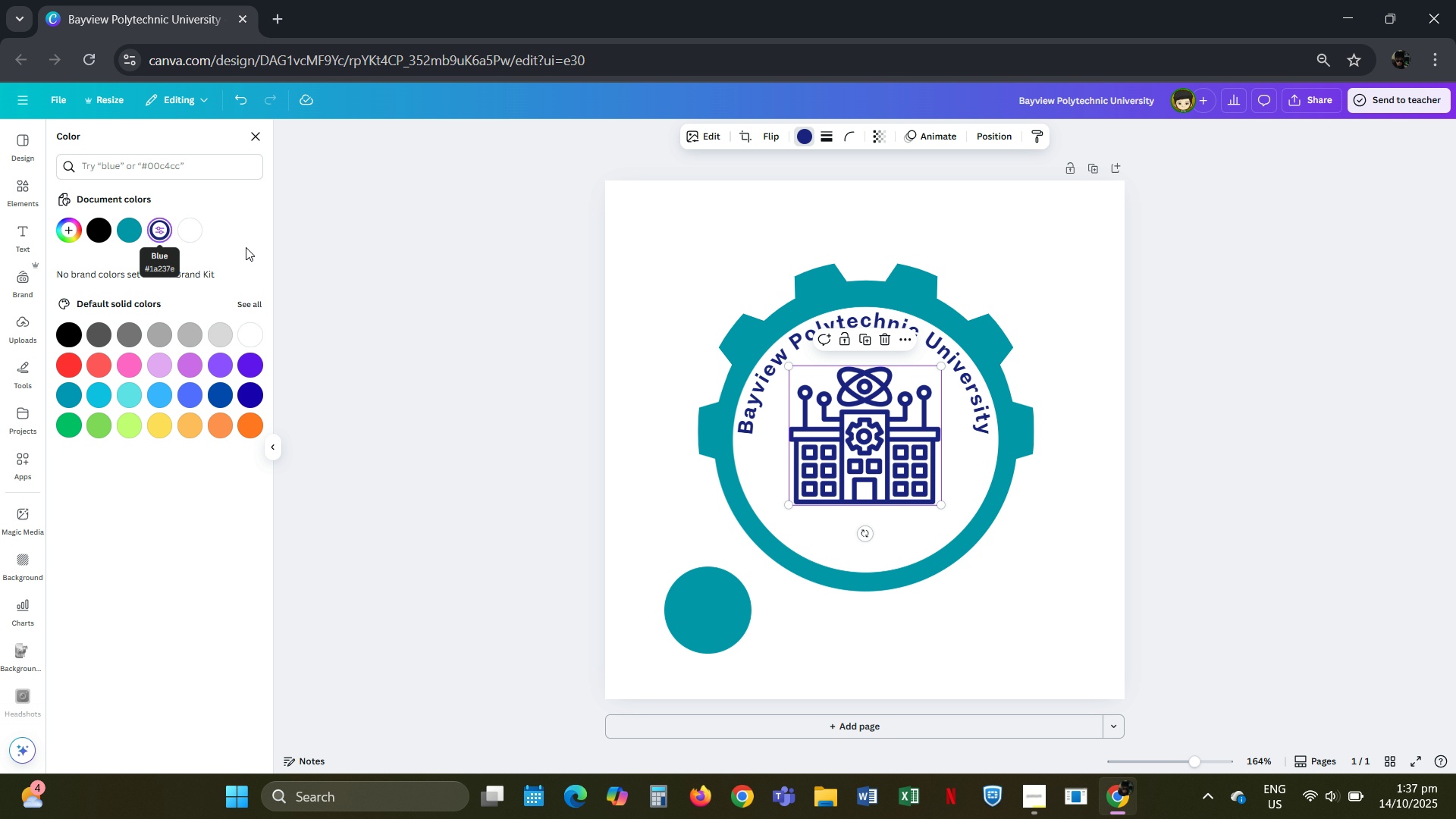 
left_click([489, 323])
 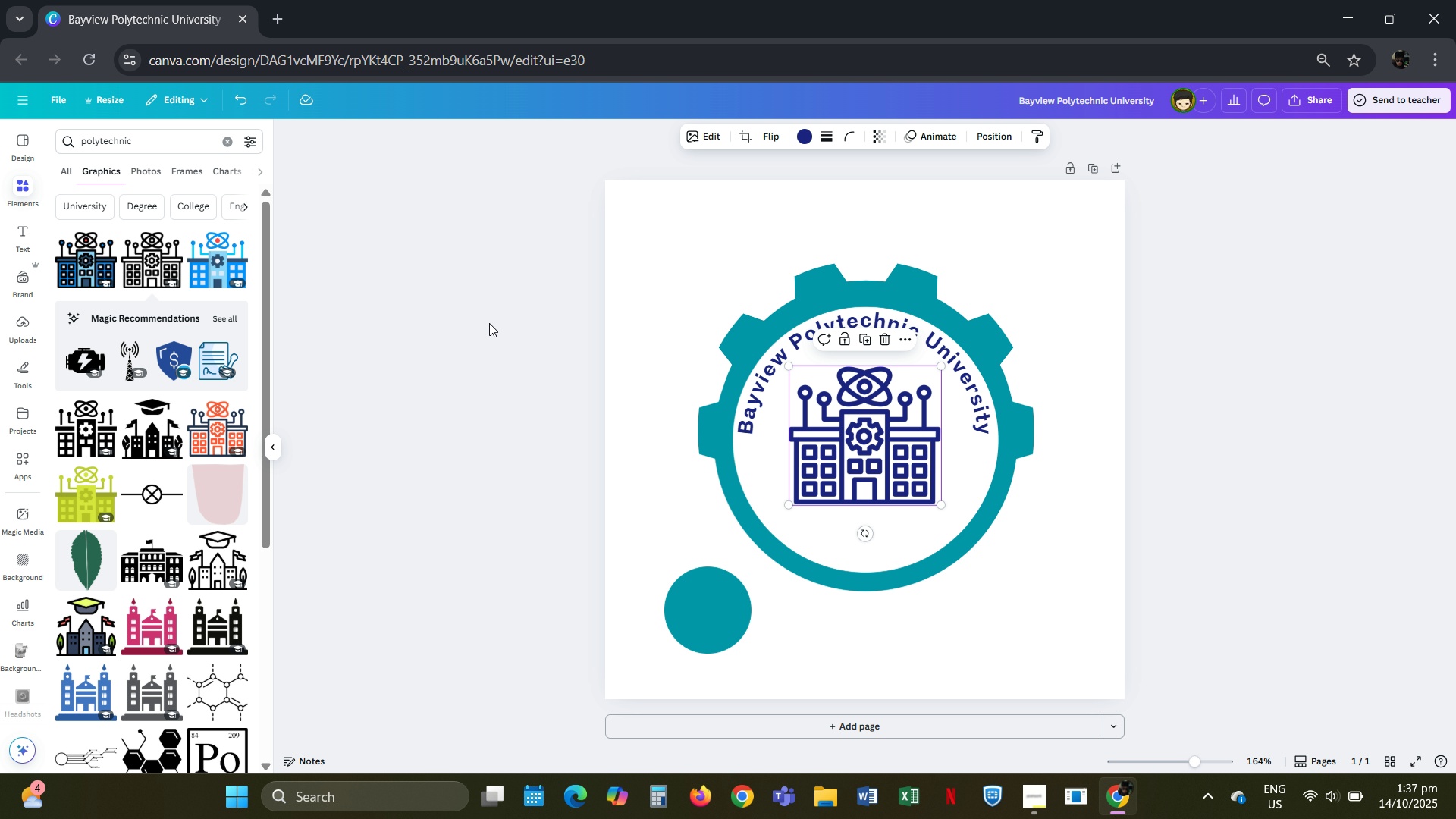 
left_click([489, 323])
 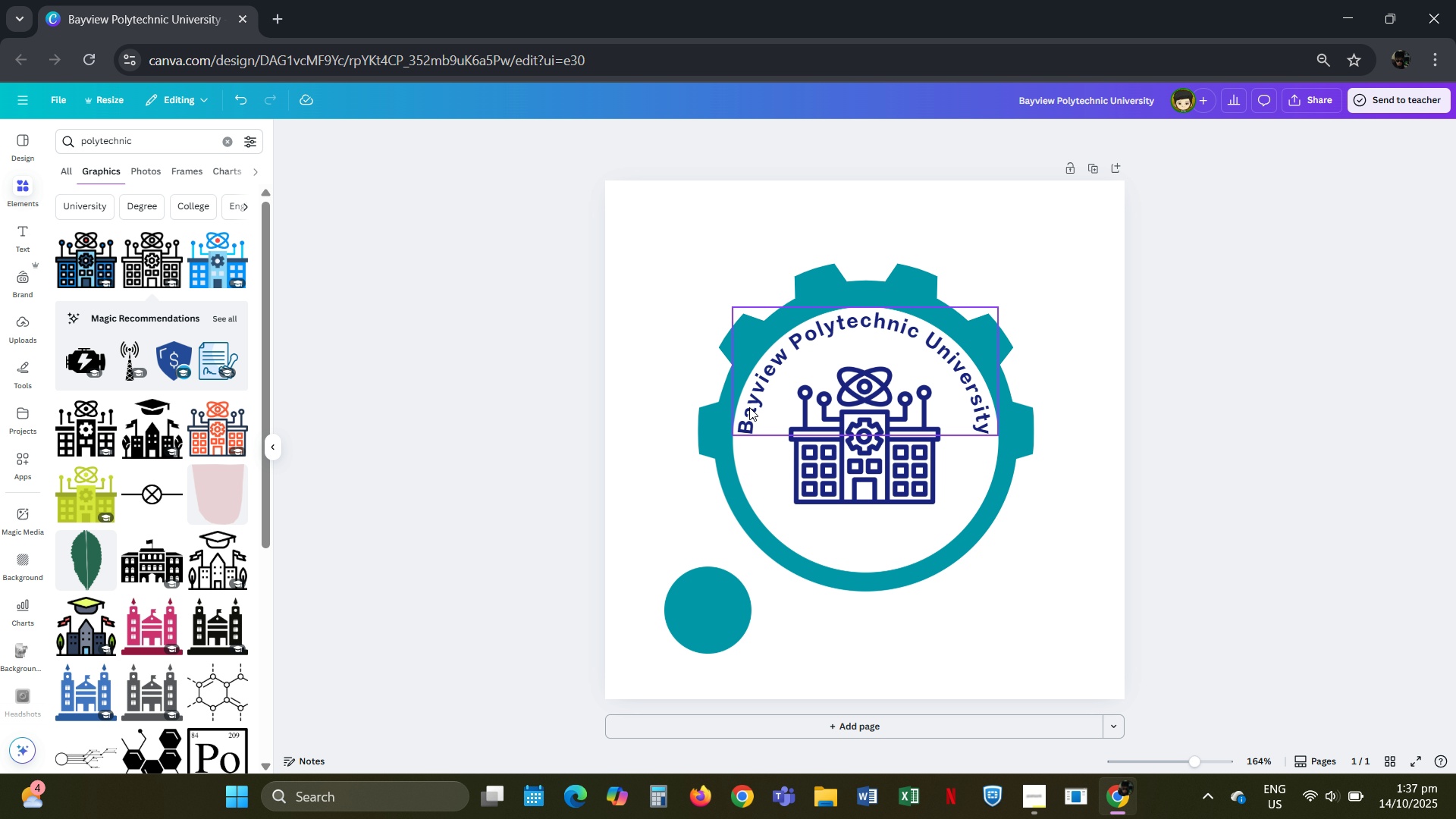 
left_click([751, 407])
 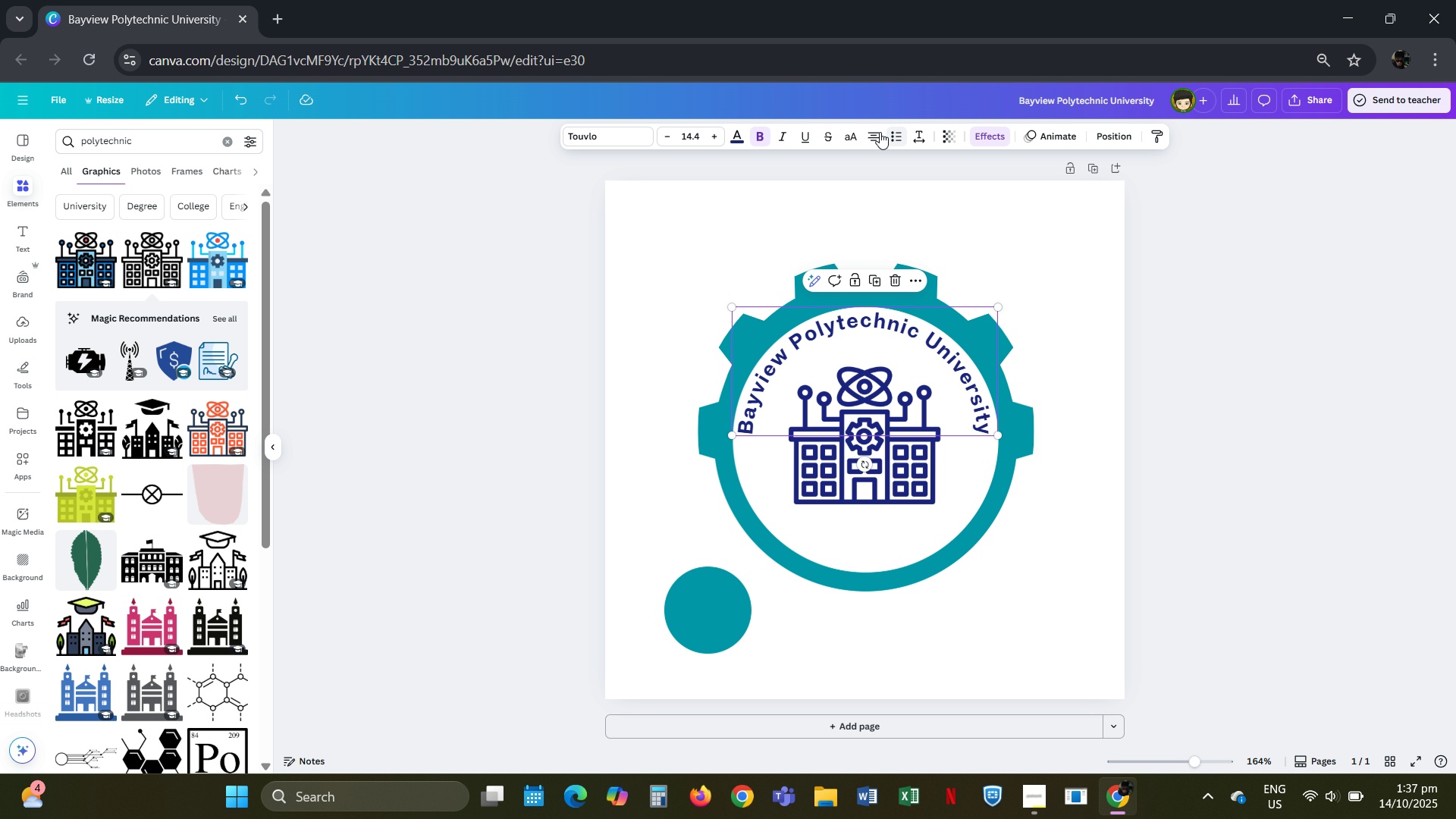 
left_click([856, 137])
 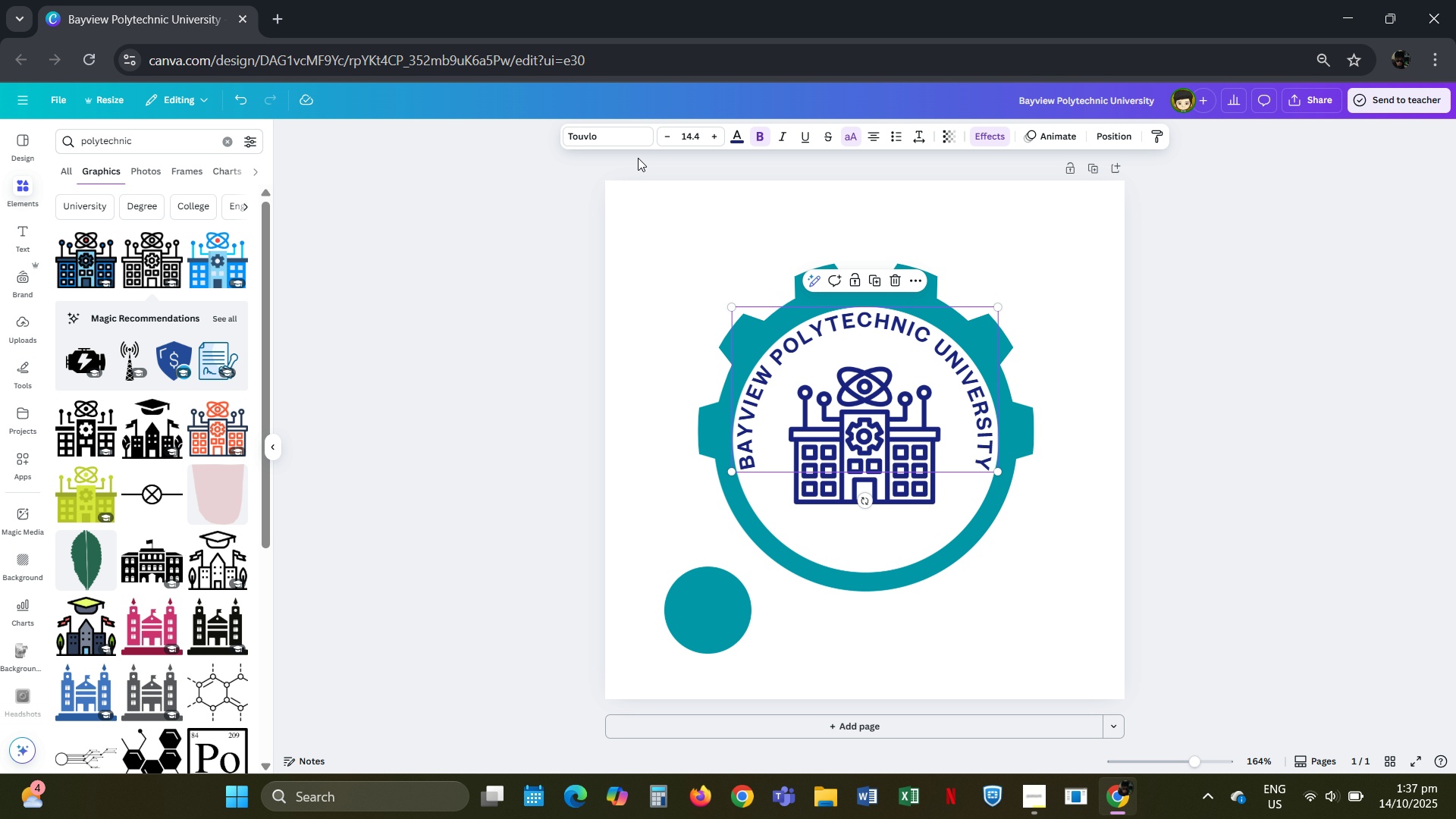 
left_click([635, 128])
 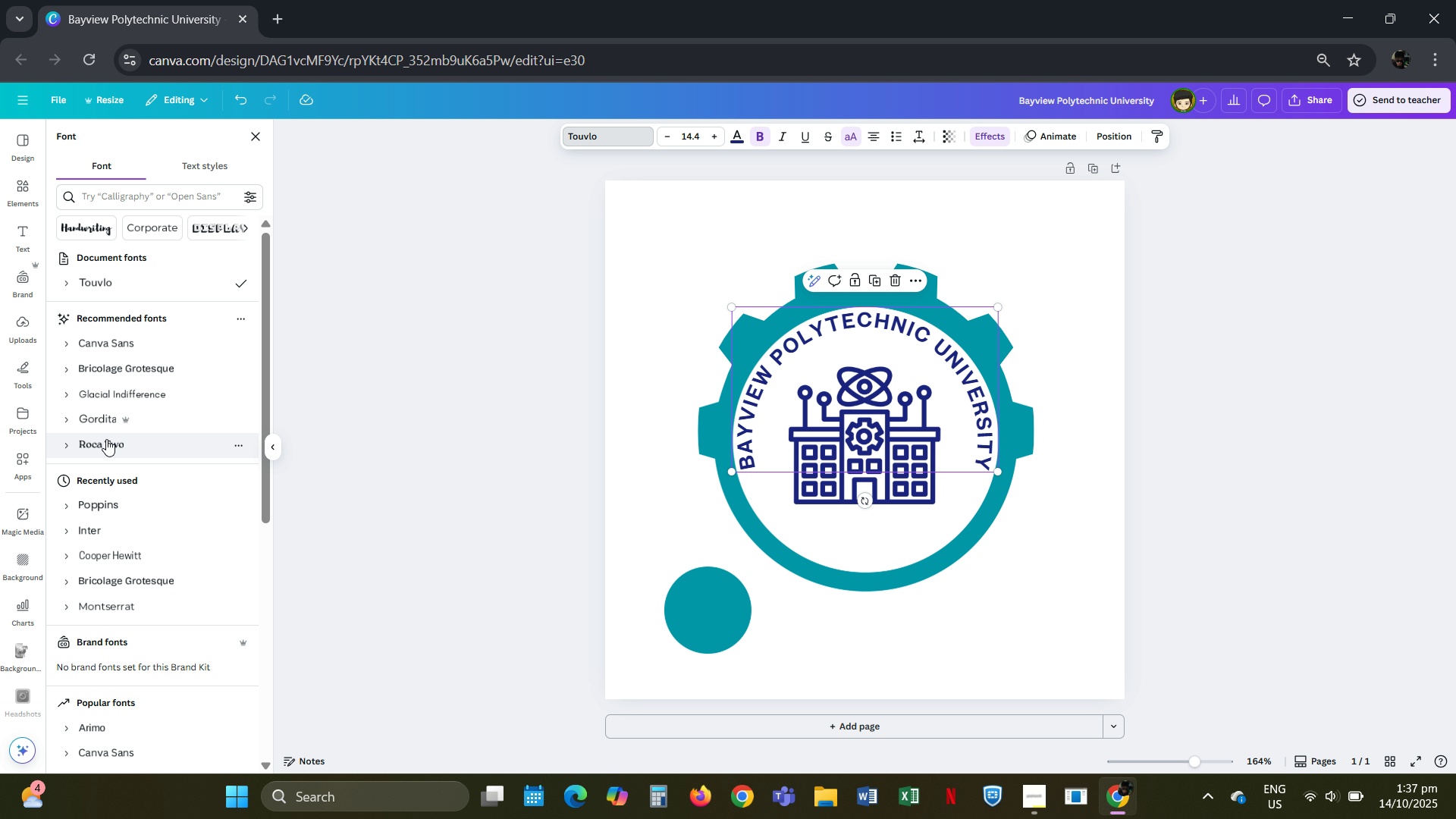 
mouse_move([166, 506])
 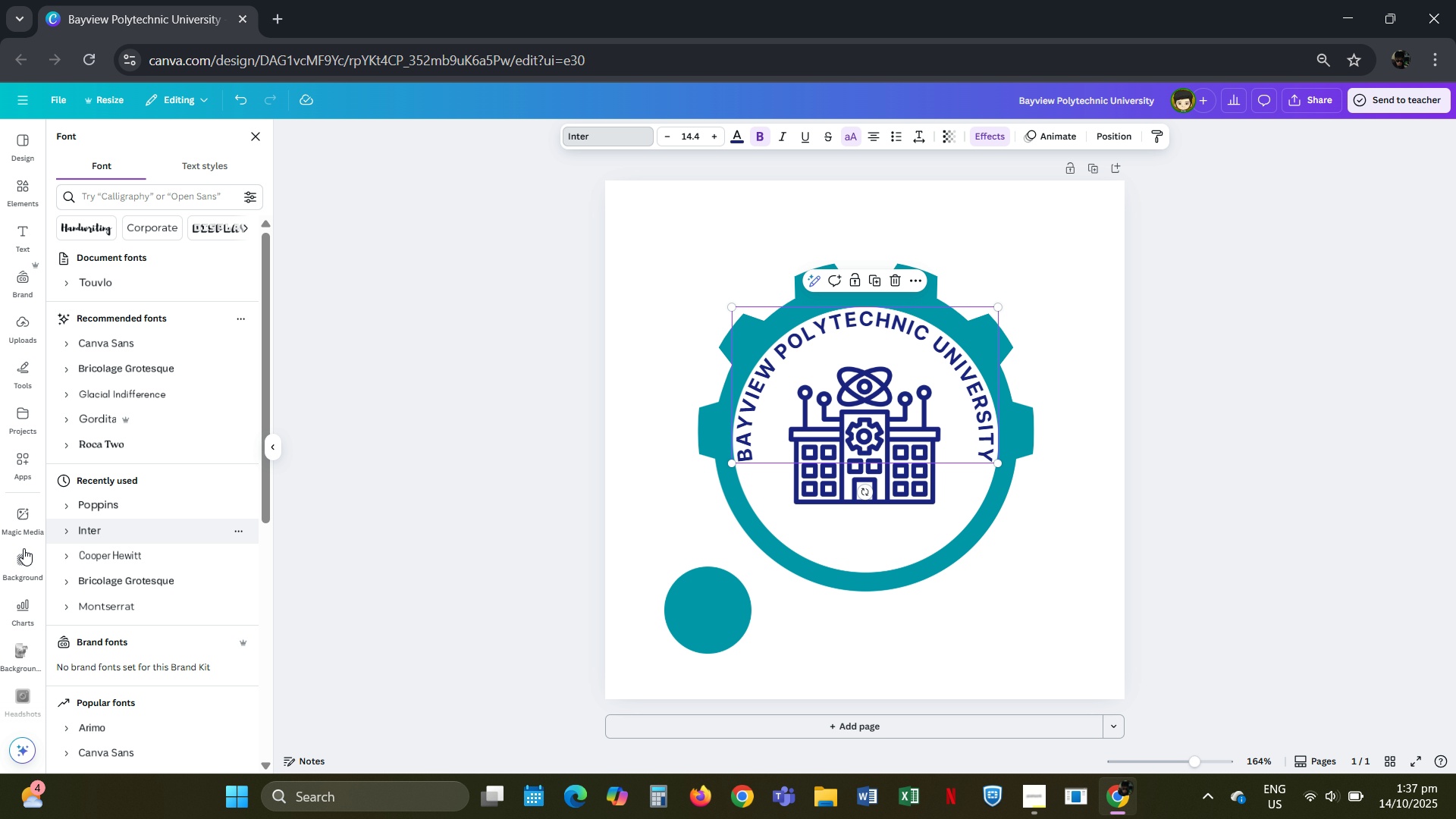 
left_click([126, 607])
 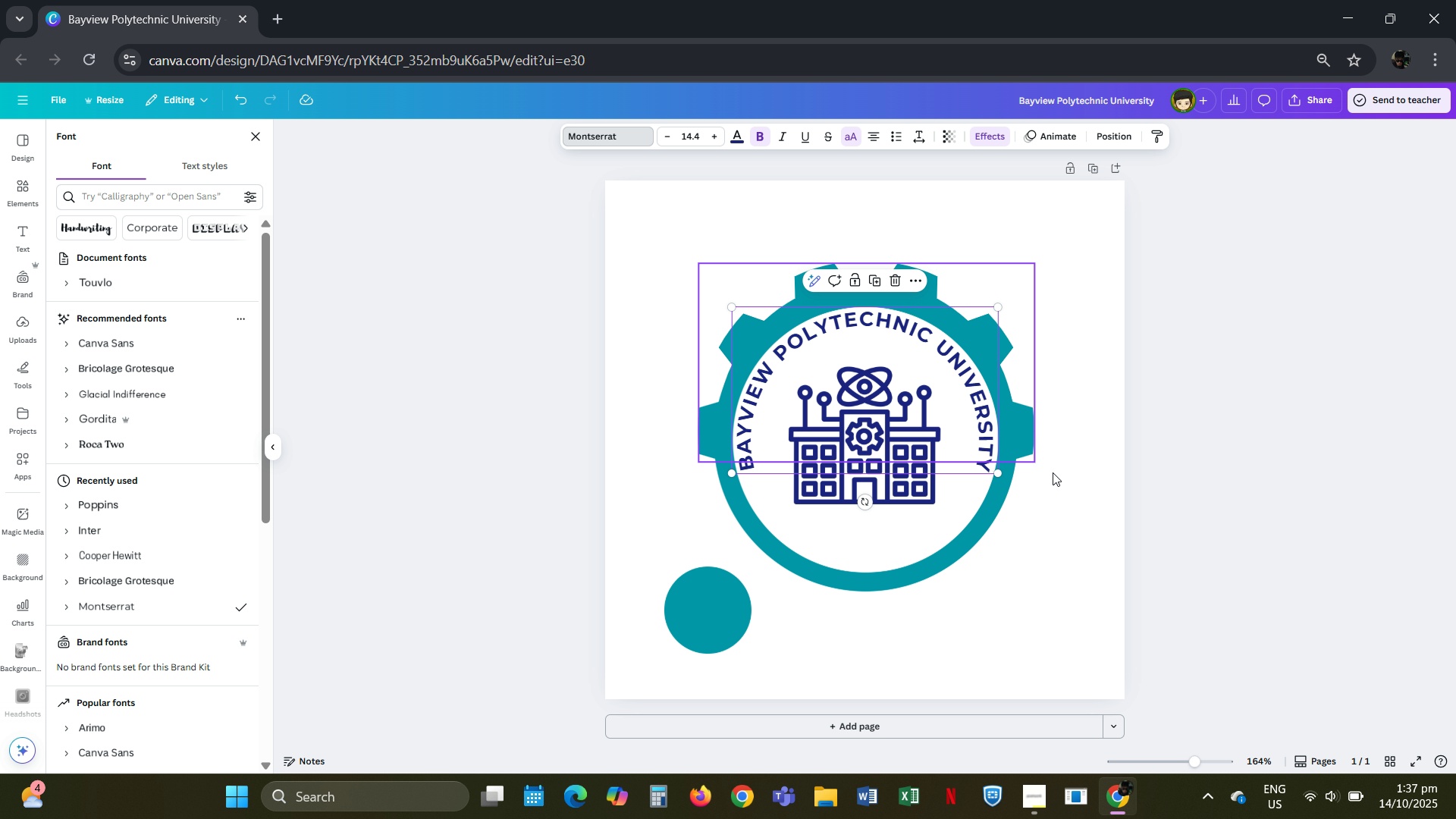 
left_click_drag(start_coordinate=[1000, 472], to_coordinate=[951, 402])
 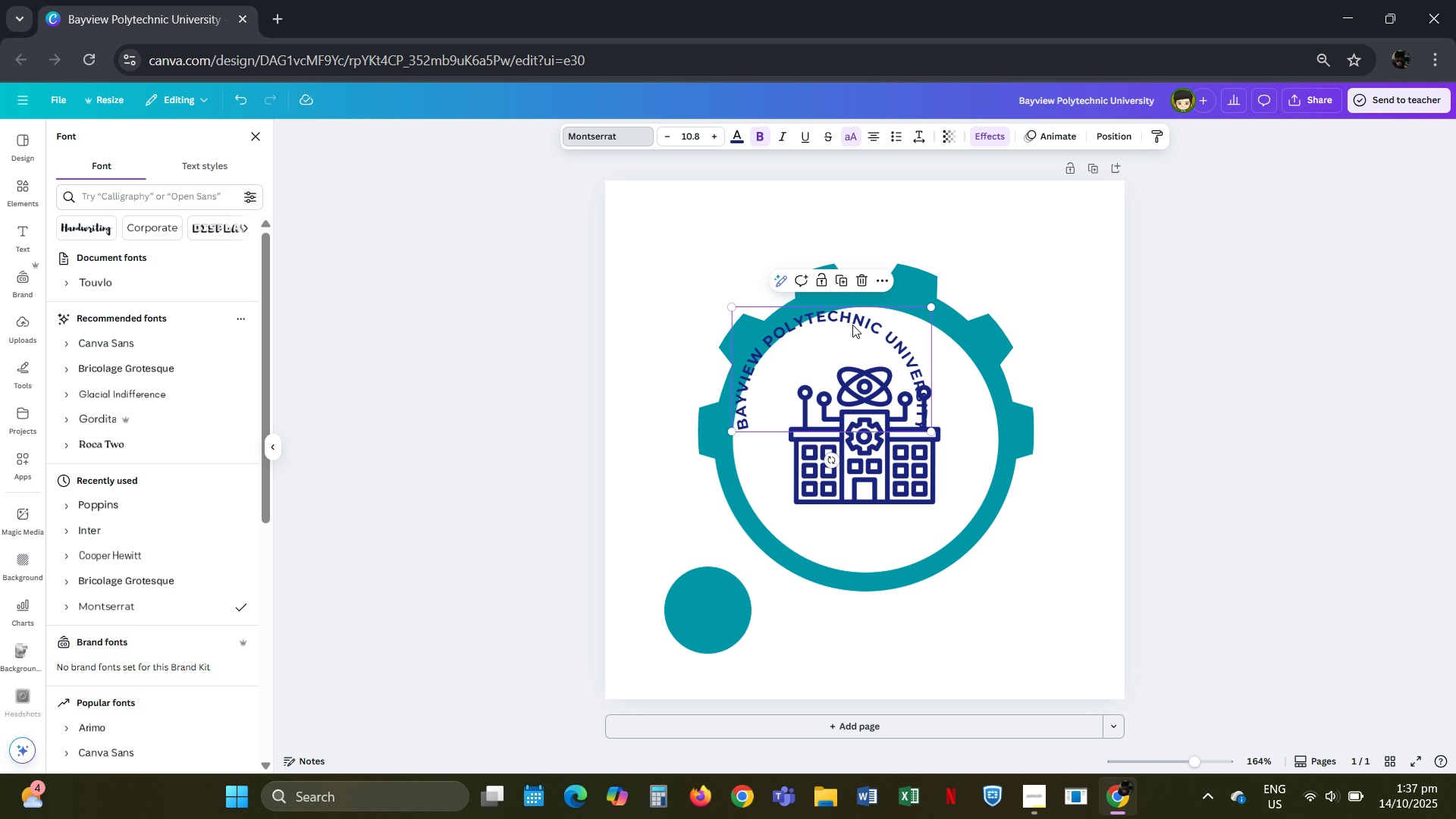 
left_click_drag(start_coordinate=[852, 322], to_coordinate=[889, 326])
 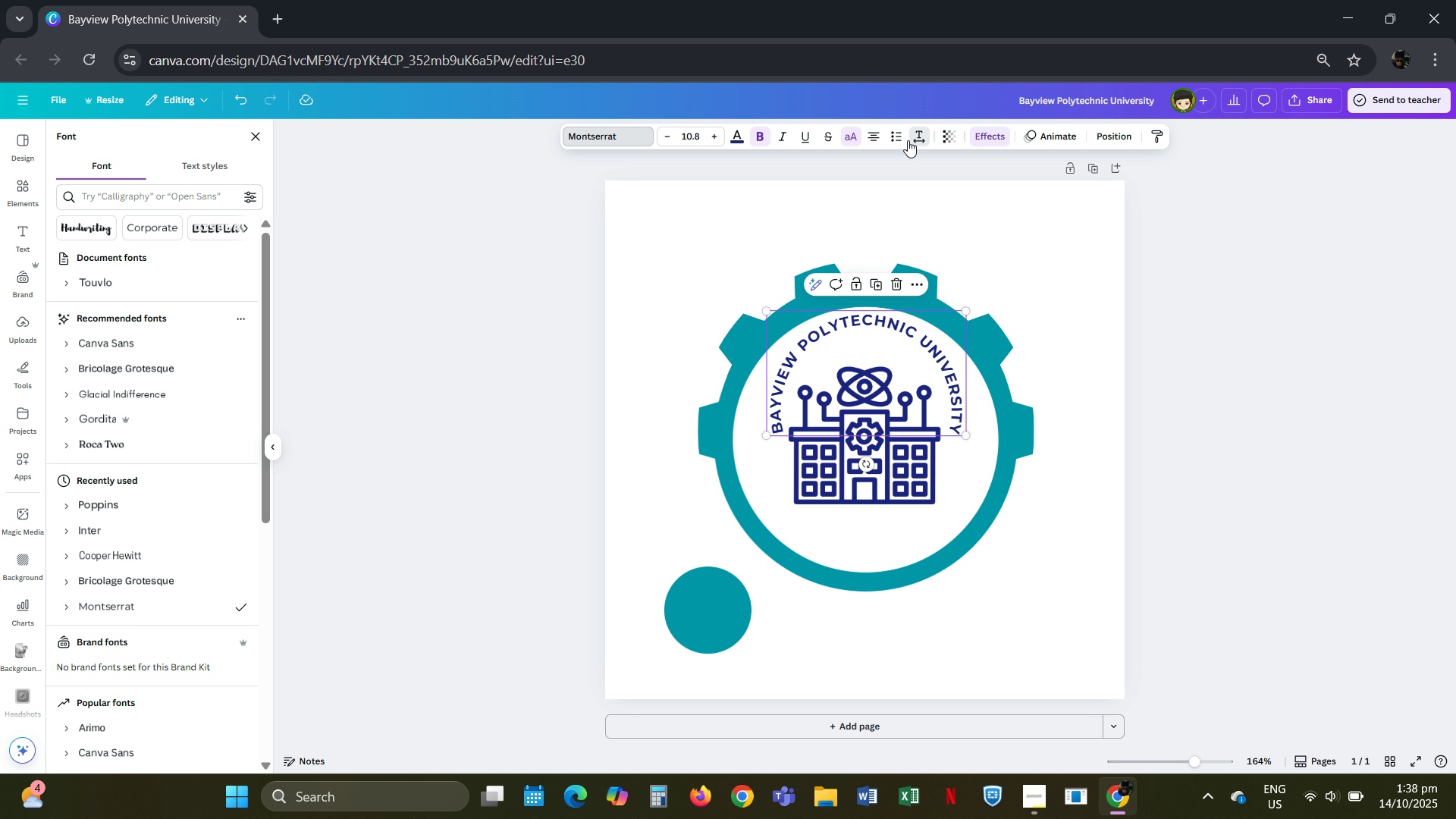 
left_click_drag(start_coordinate=[879, 186], to_coordinate=[892, 186])
 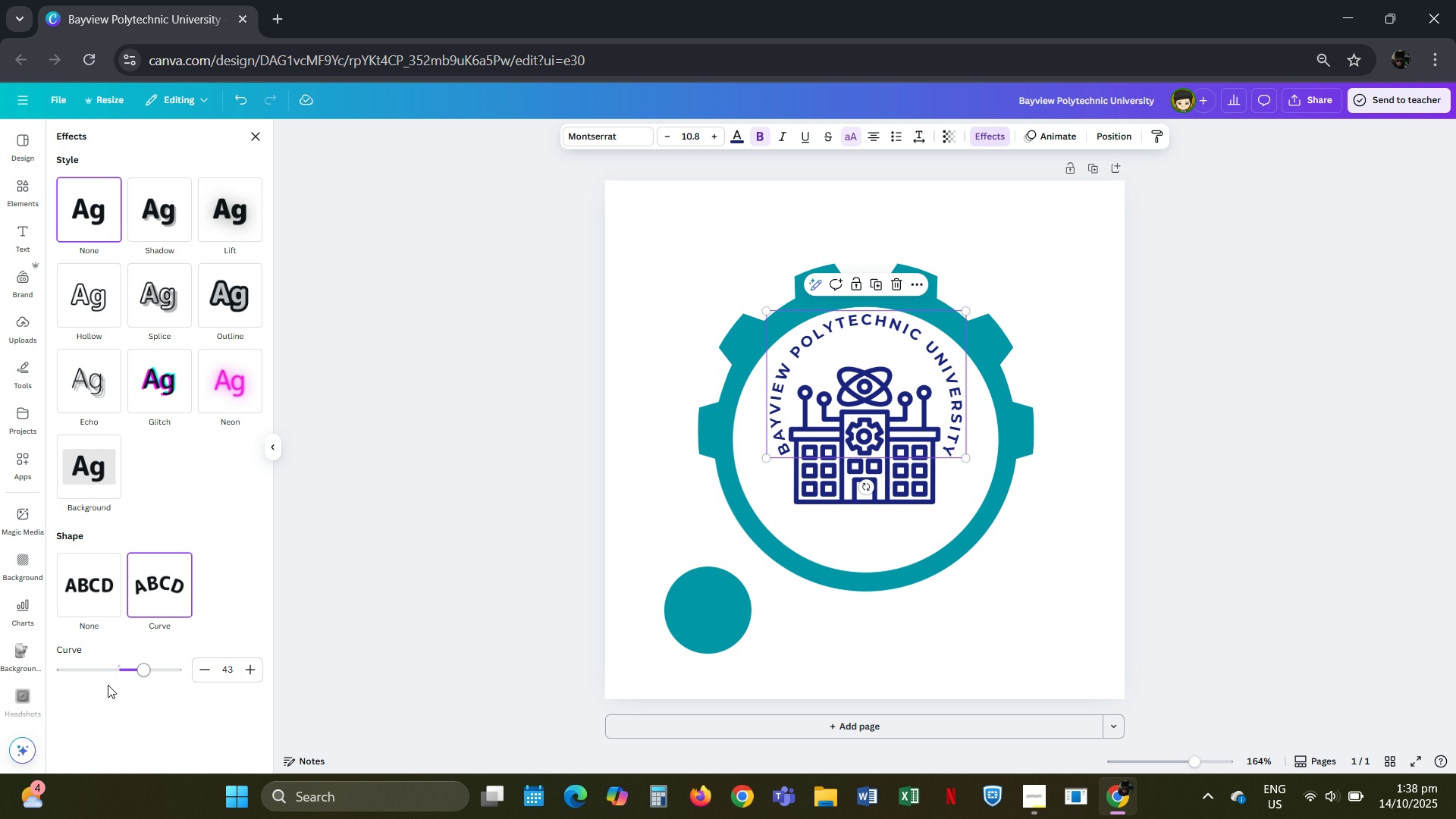 
left_click_drag(start_coordinate=[147, 670], to_coordinate=[140, 671])
 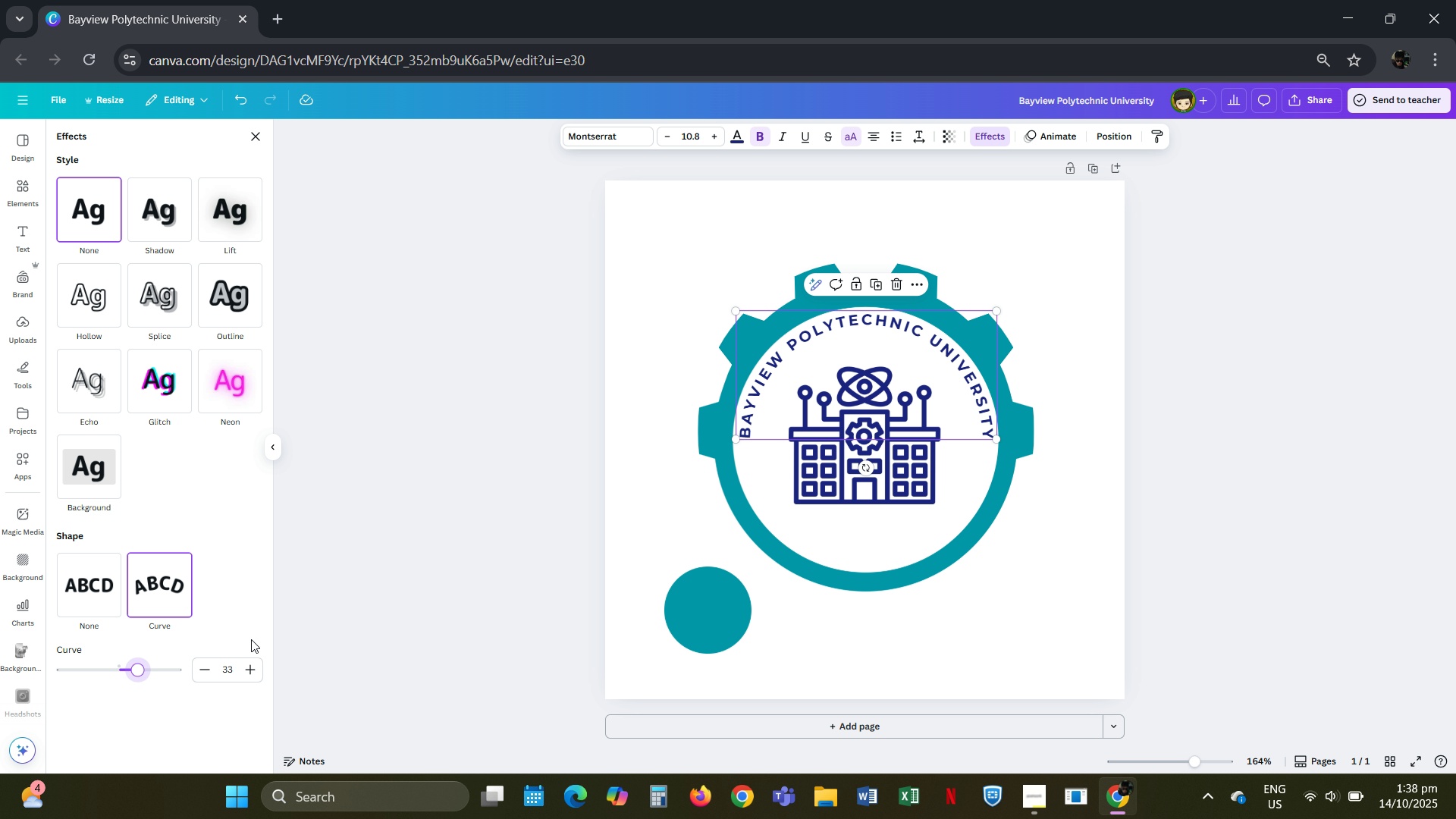 
left_click([208, 673])
 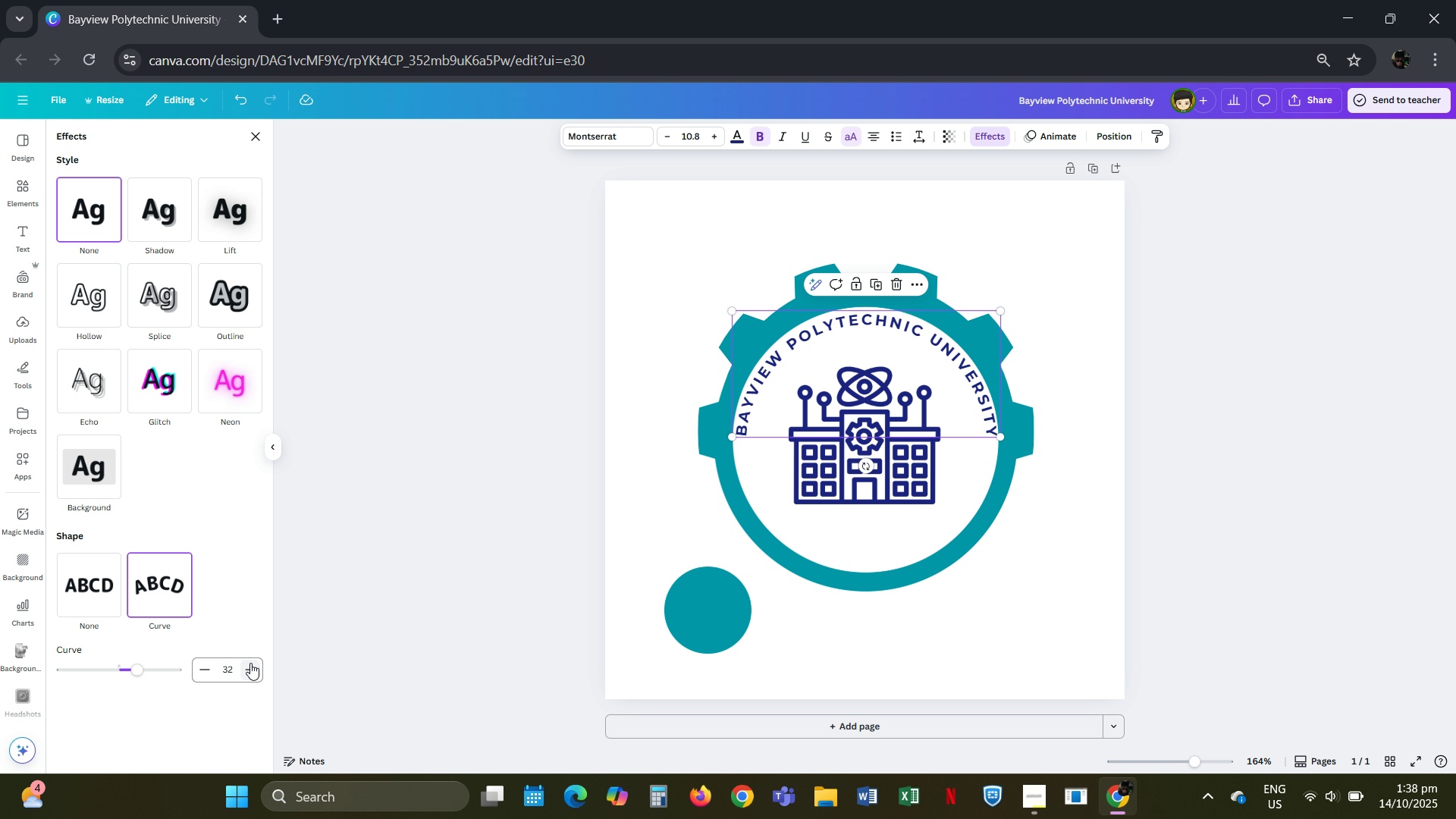 
left_click([252, 667])
 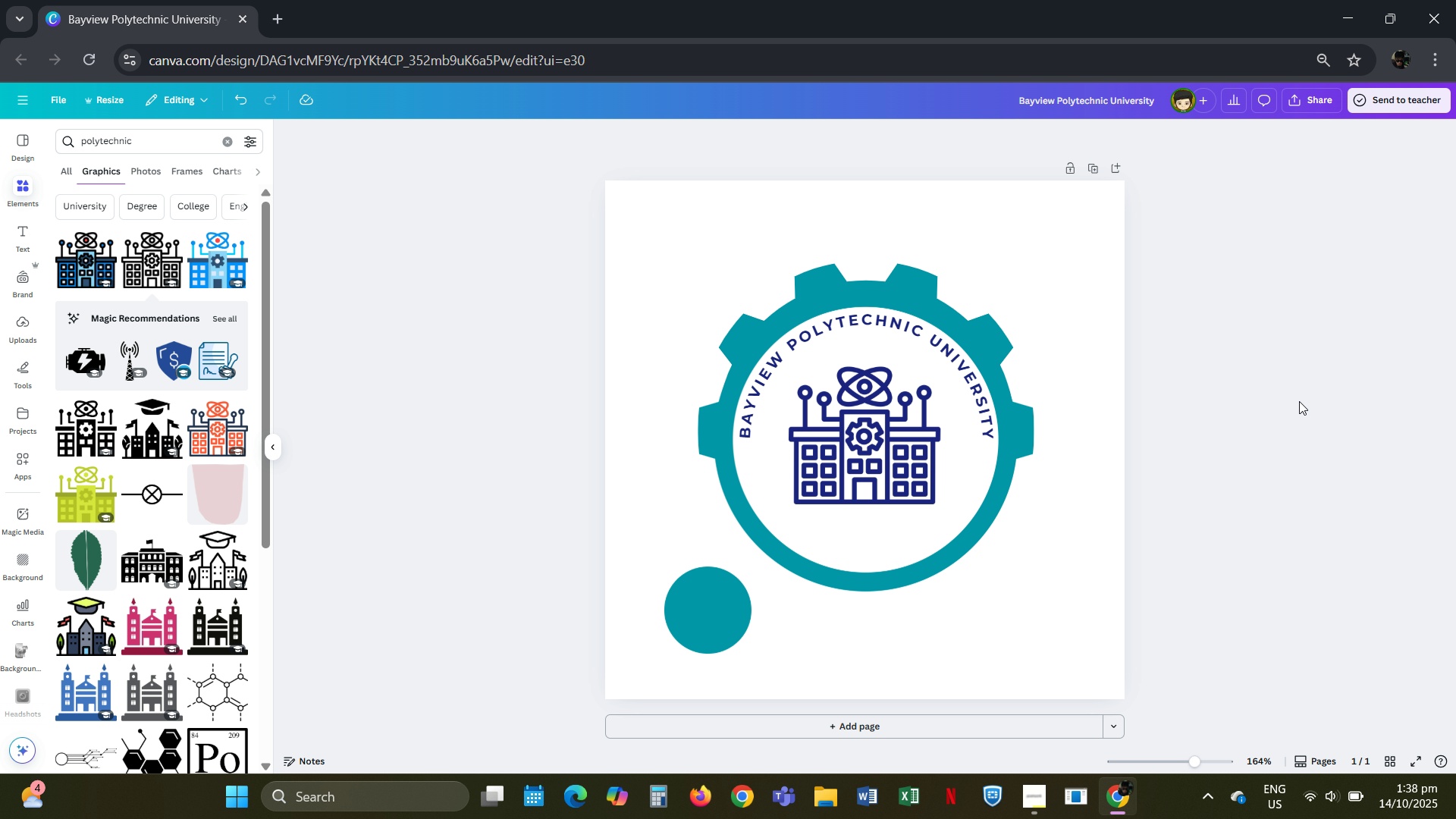 
left_click([927, 360])
 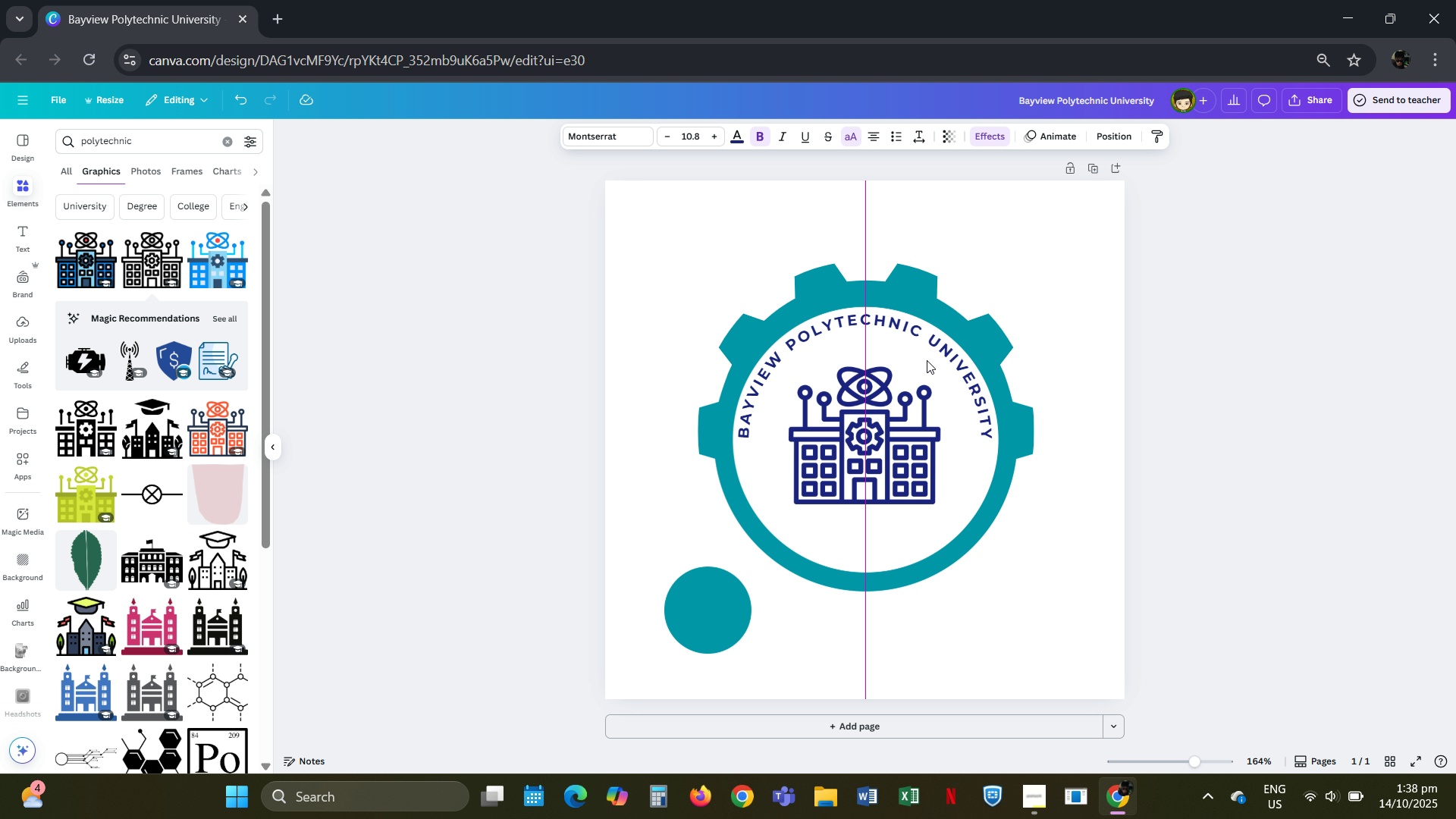 
key(ArrowLeft)
 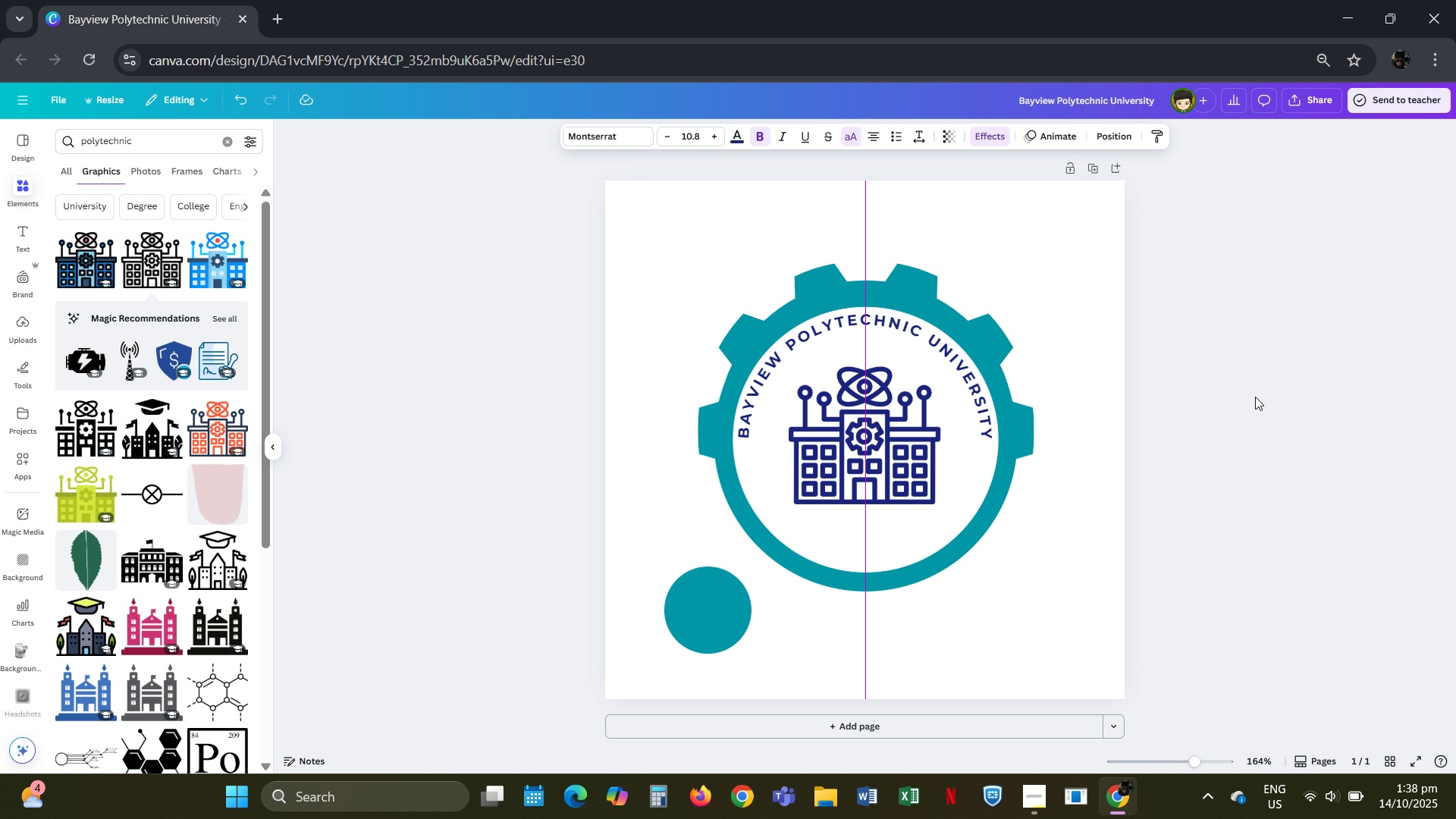 
left_click([1255, 397])
 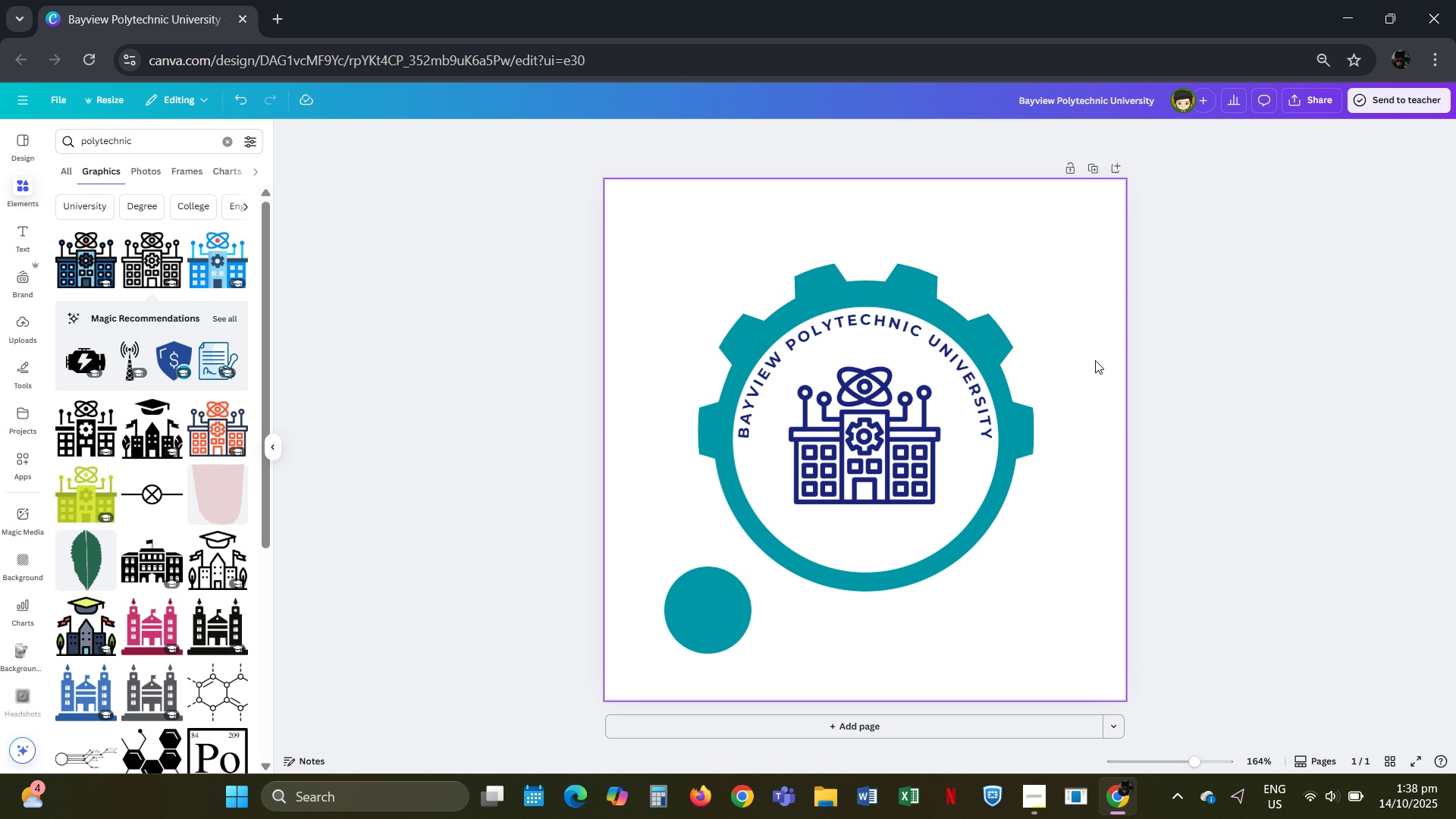 
wait(6.05)
 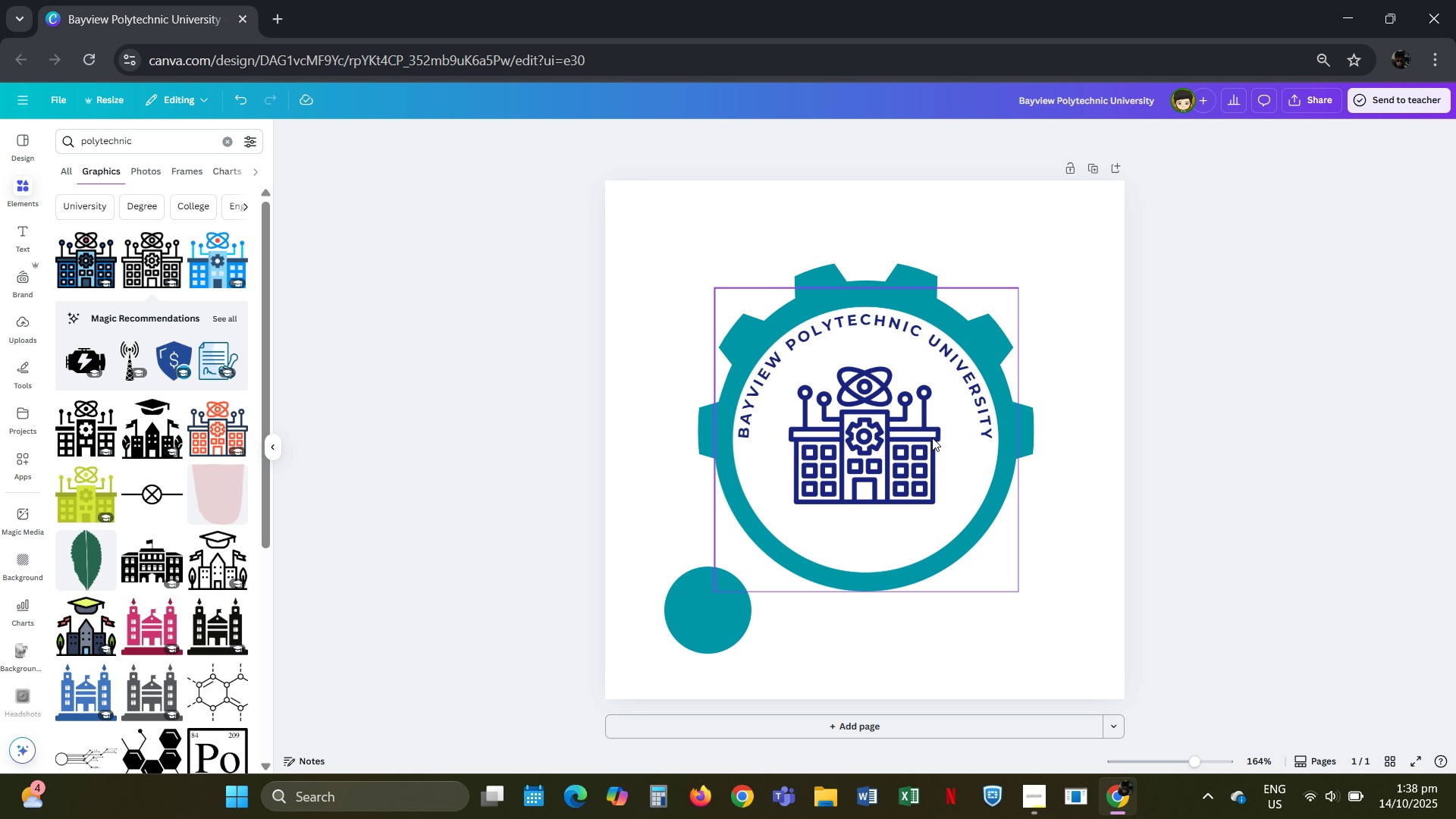 
left_click_drag(start_coordinate=[156, 144], to_coordinate=[44, 150])
 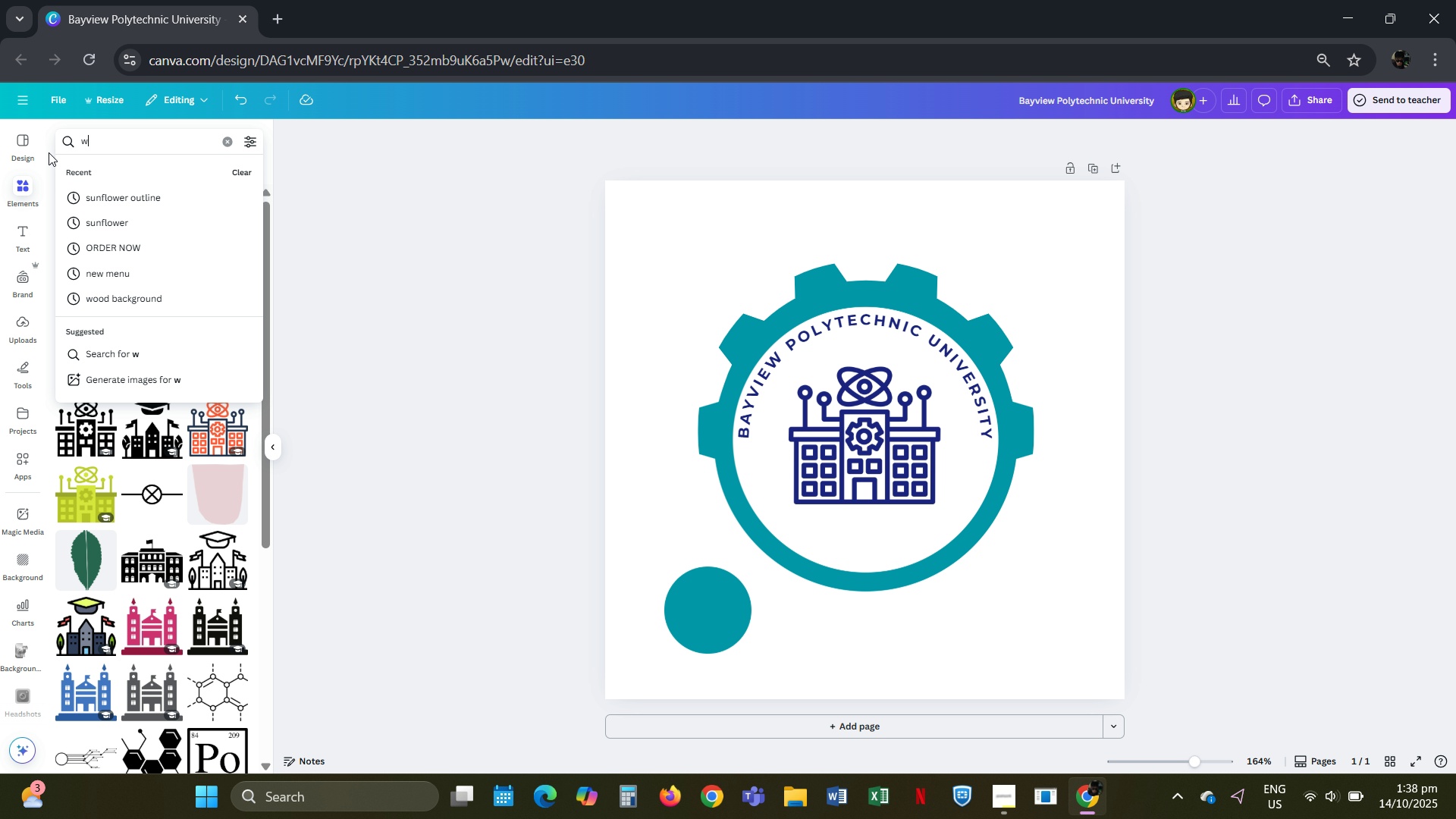 
type(wave)
 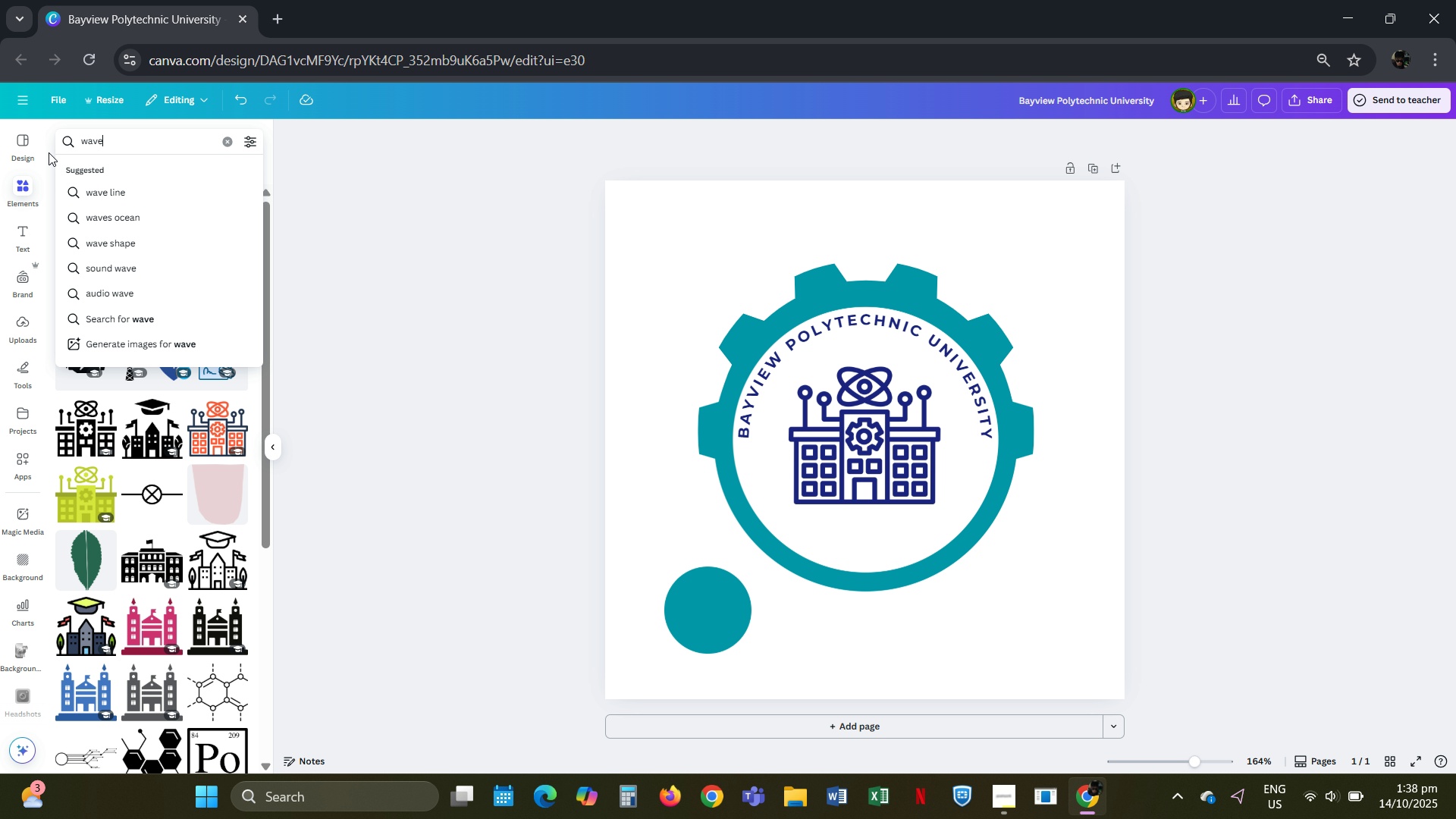 
key(Enter)
 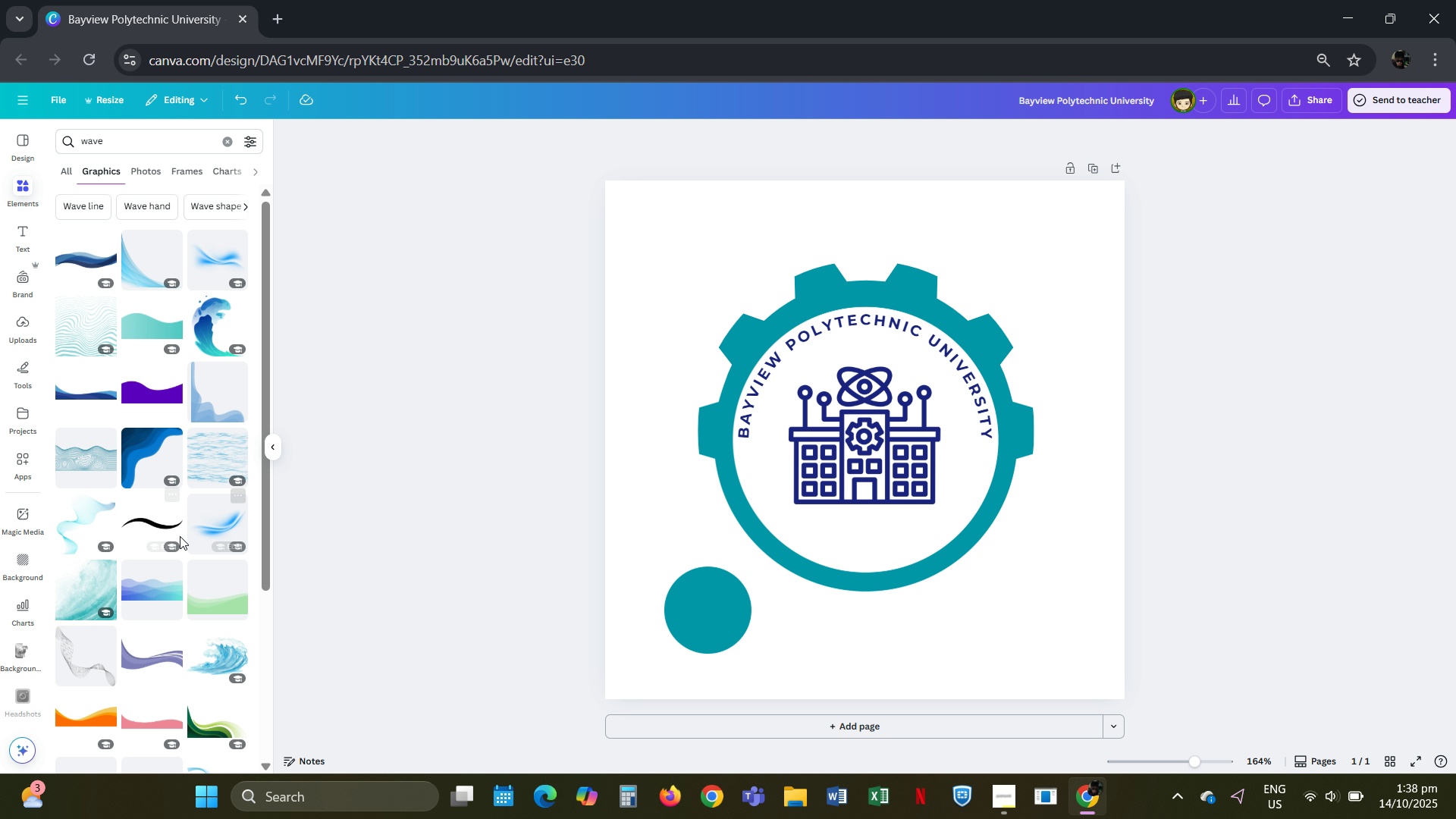 
wait(5.88)
 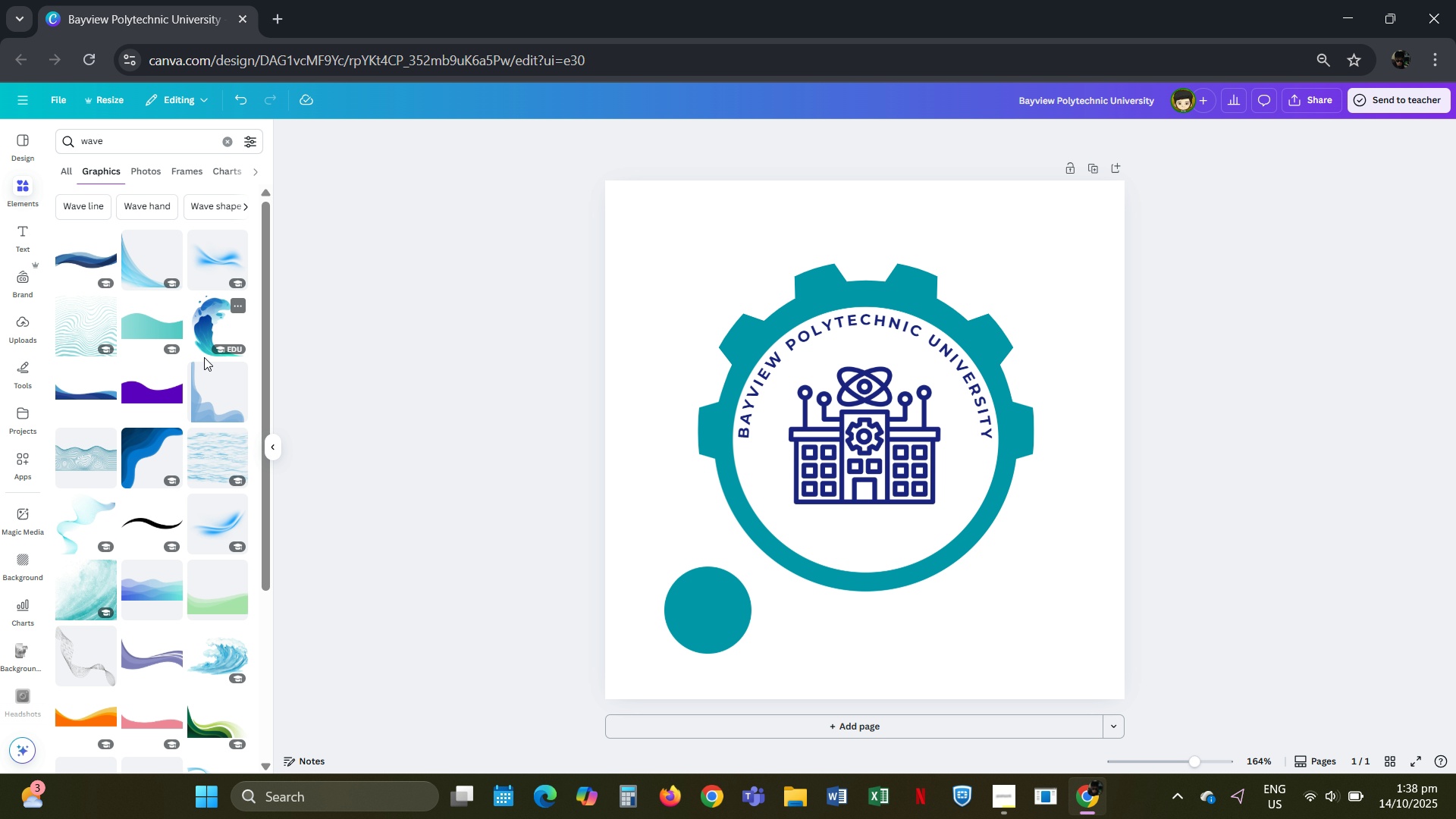 
left_click_drag(start_coordinate=[128, 137], to_coordinate=[5, 149])
 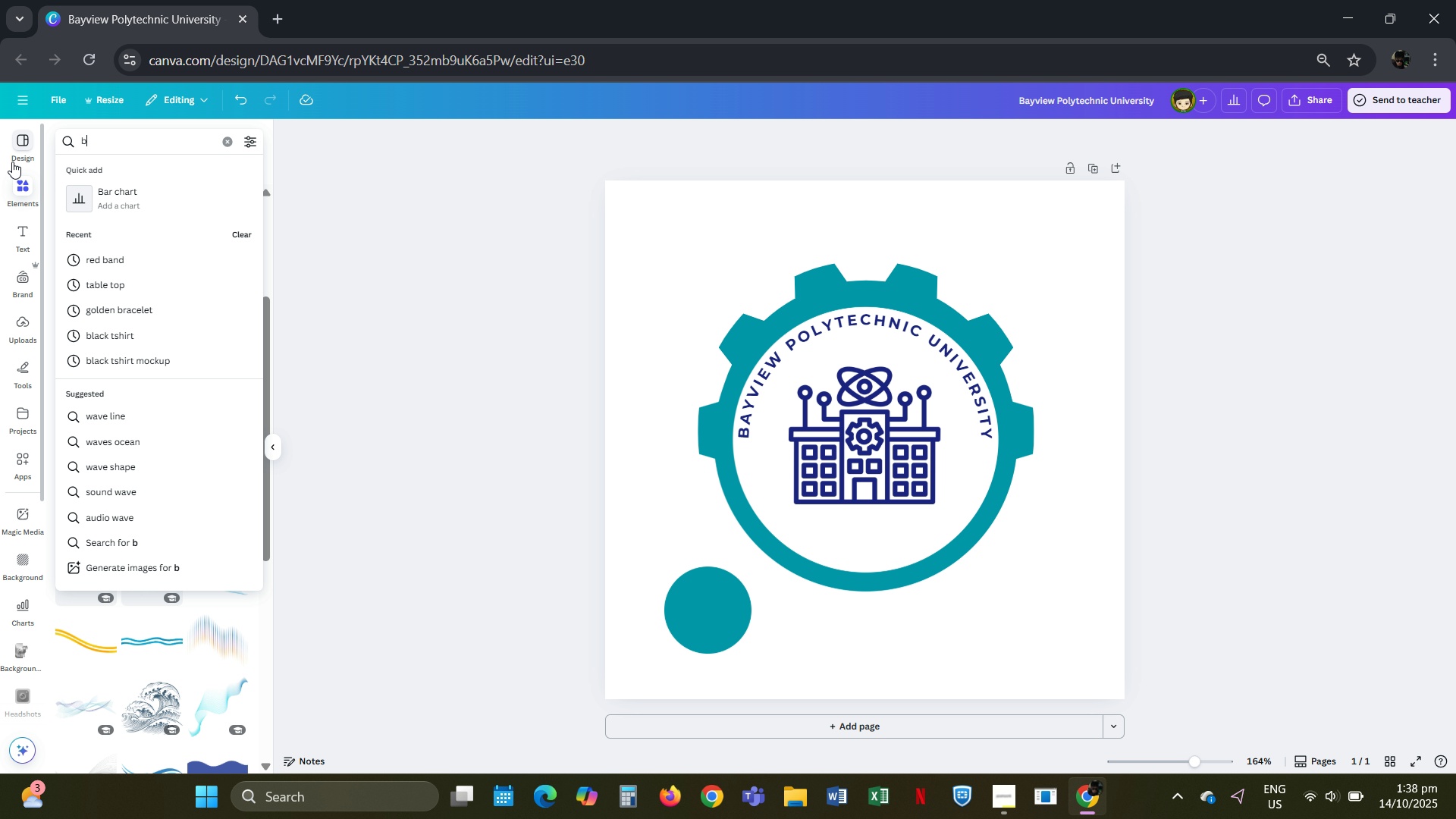 
type(bayview)
 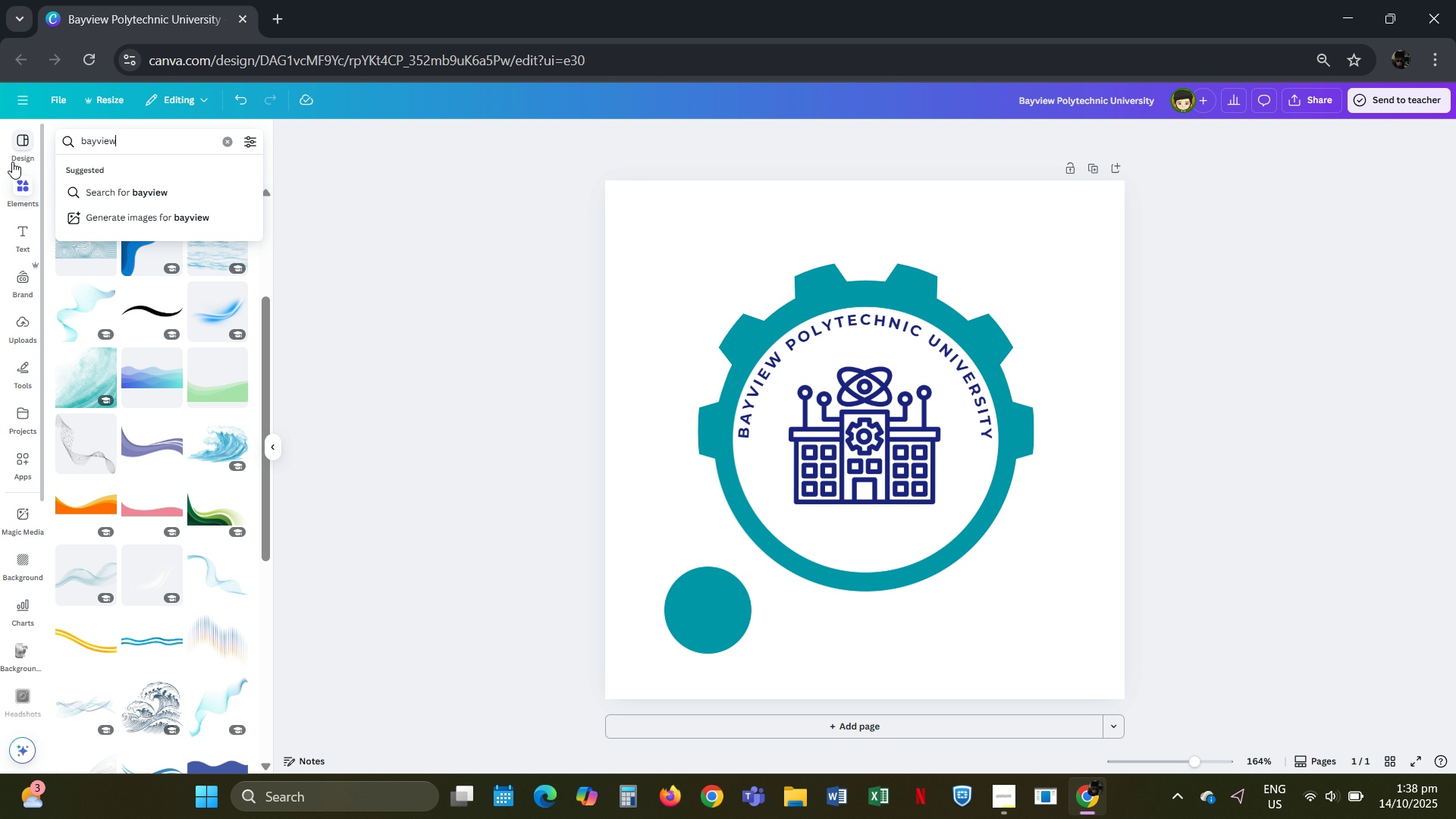 
key(Enter)
 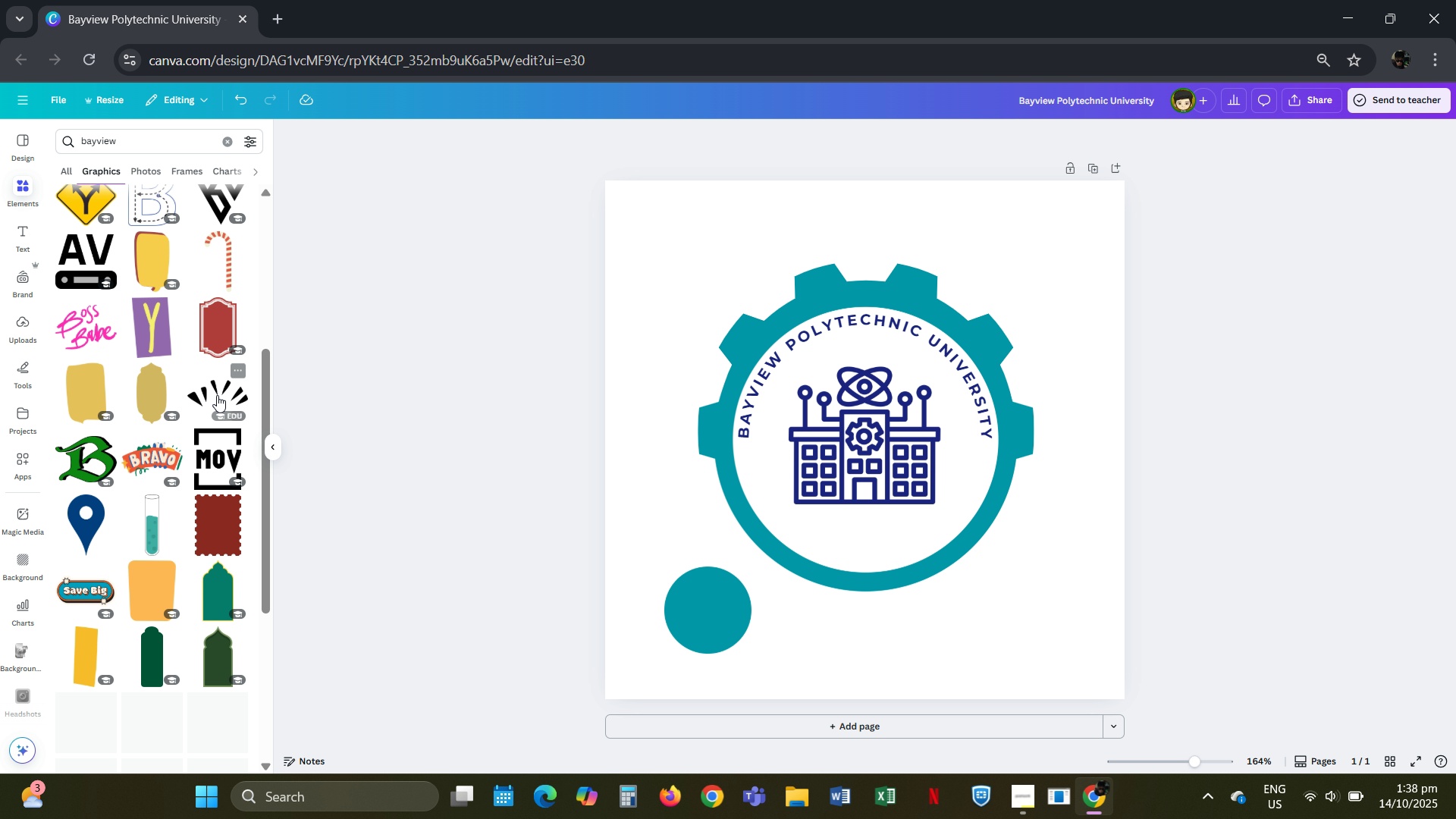 
left_click_drag(start_coordinate=[150, 148], to_coordinate=[9, 149])
 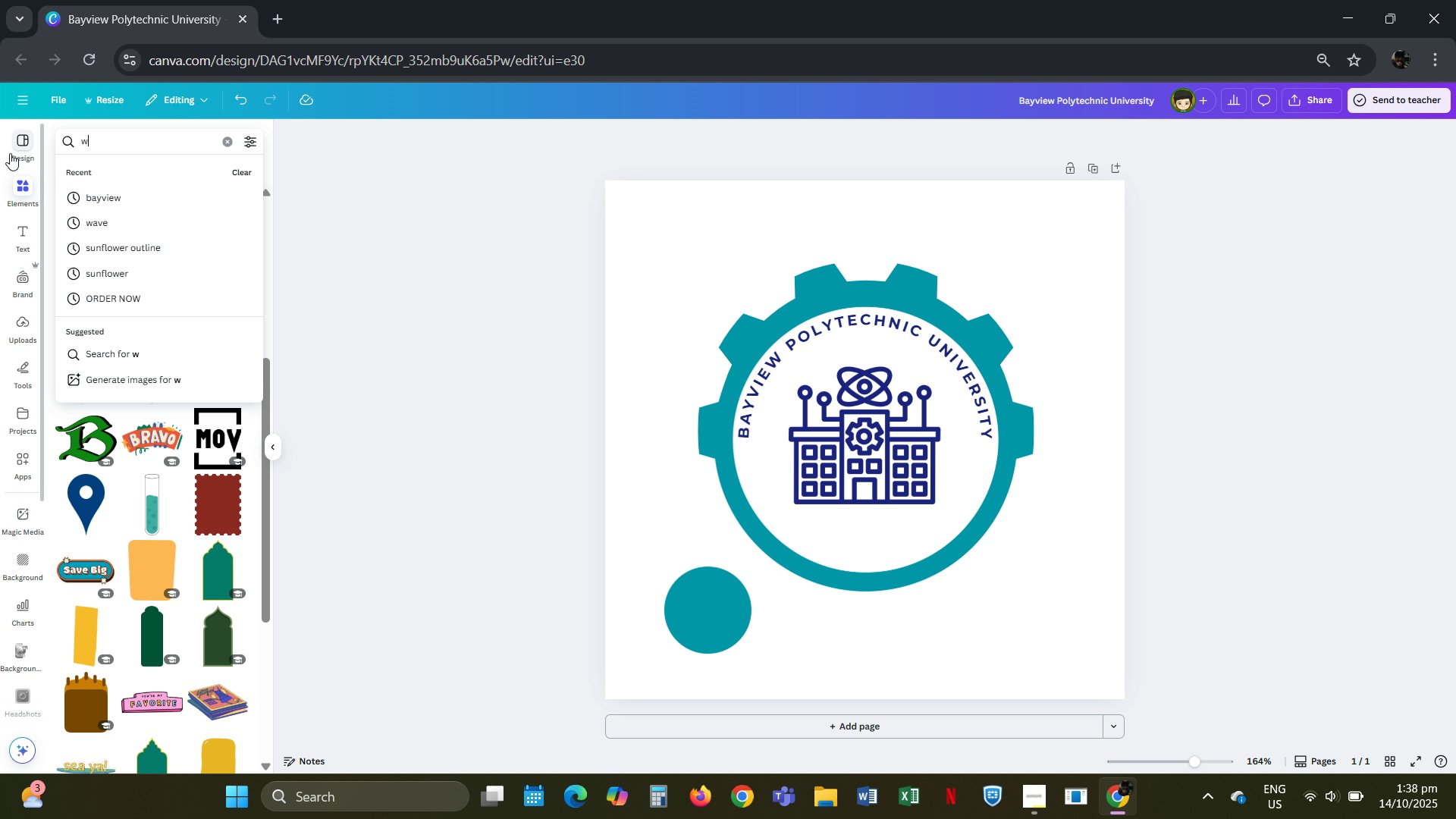 
type(waves)
 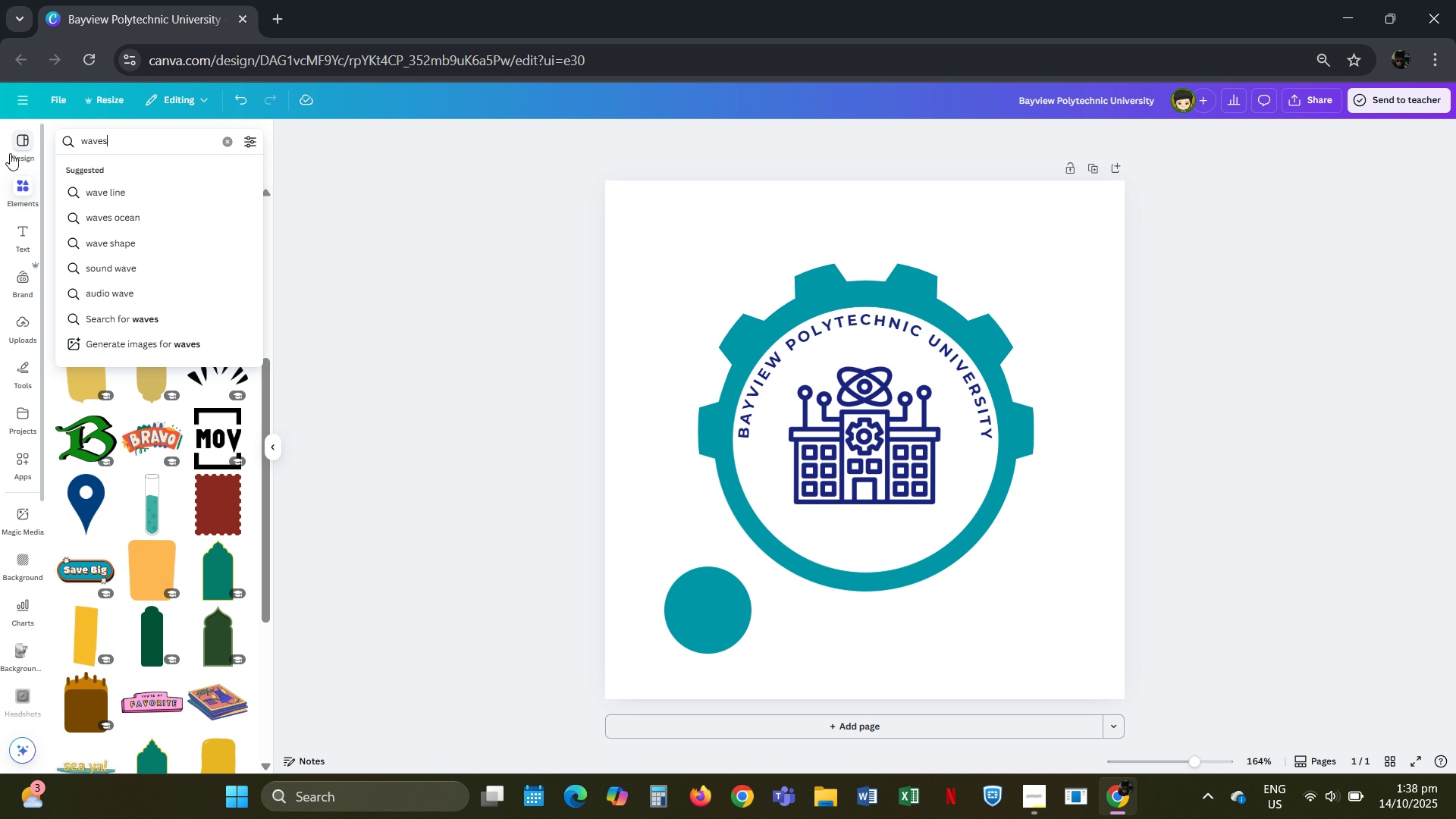 
key(Enter)
 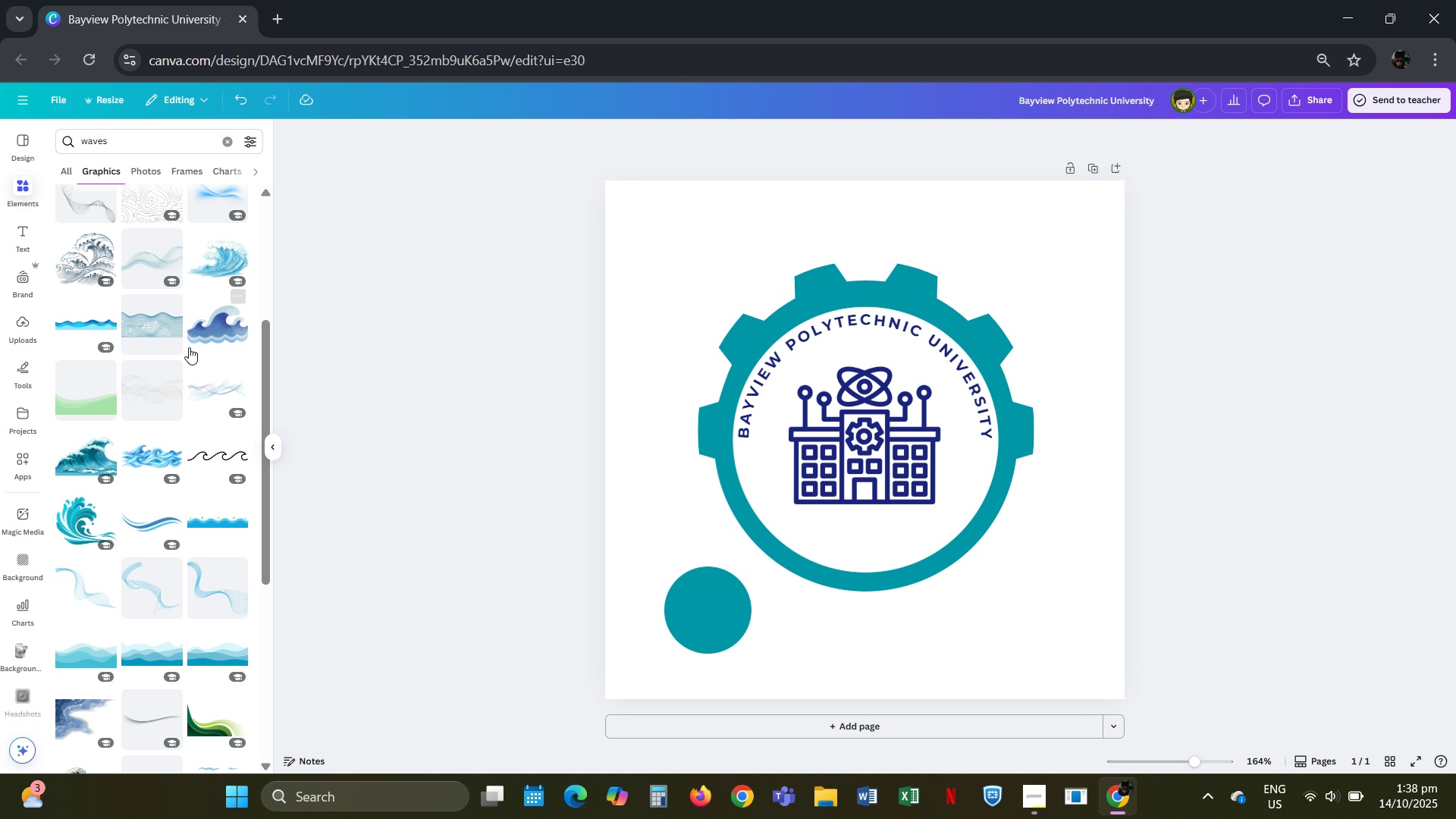 
left_click([144, 148])
 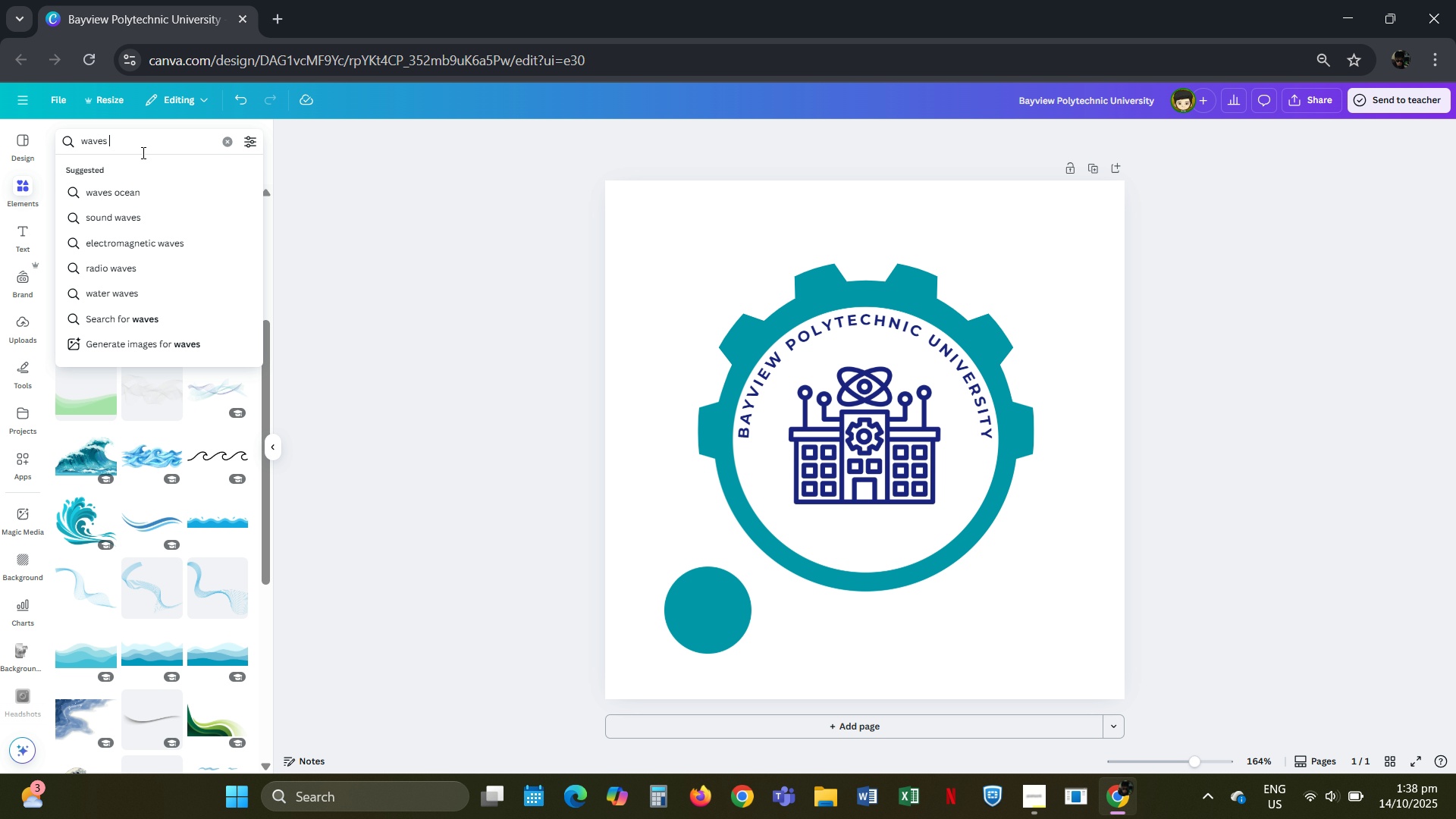 
type( clipart)
 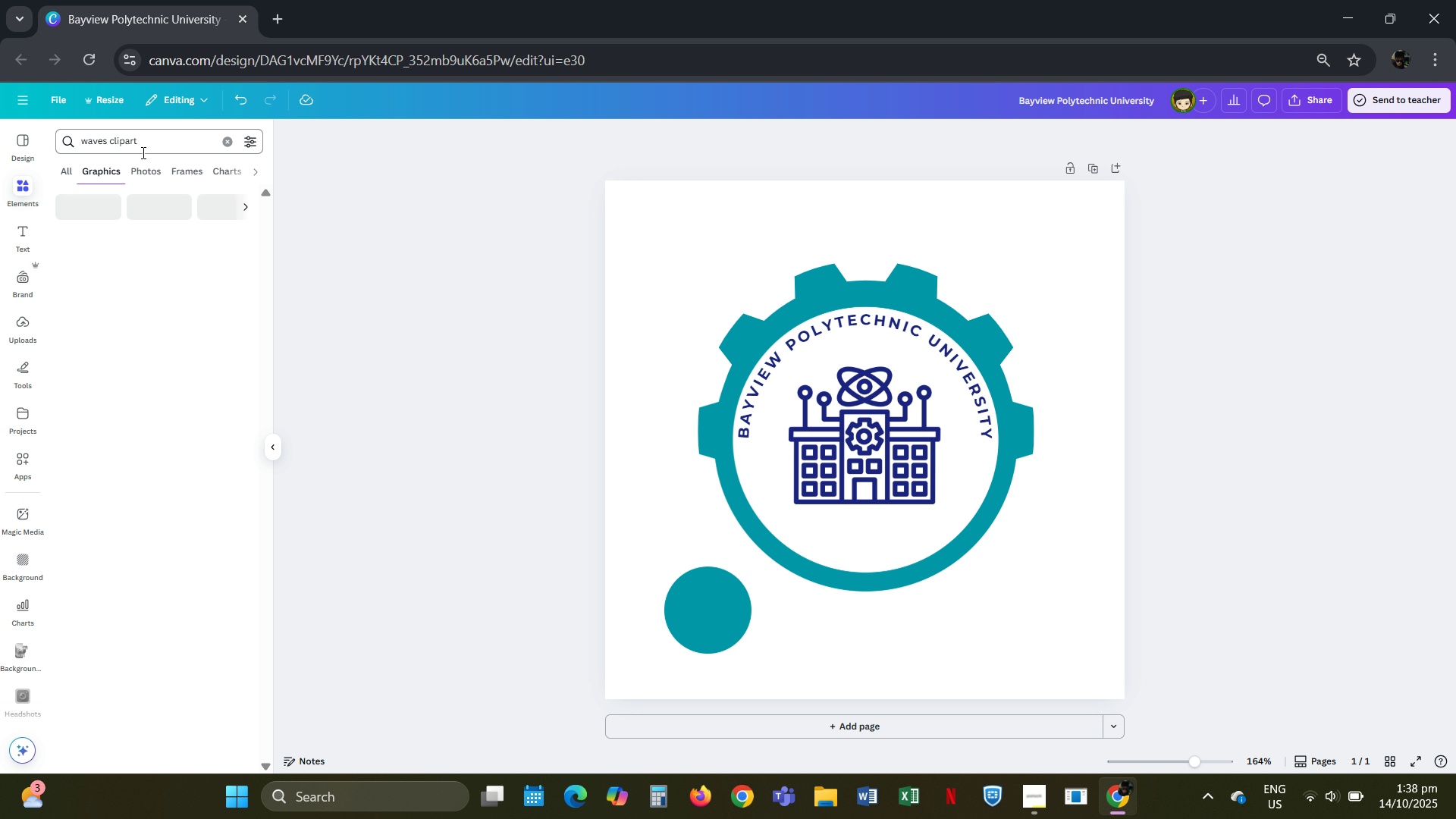 
key(Enter)
 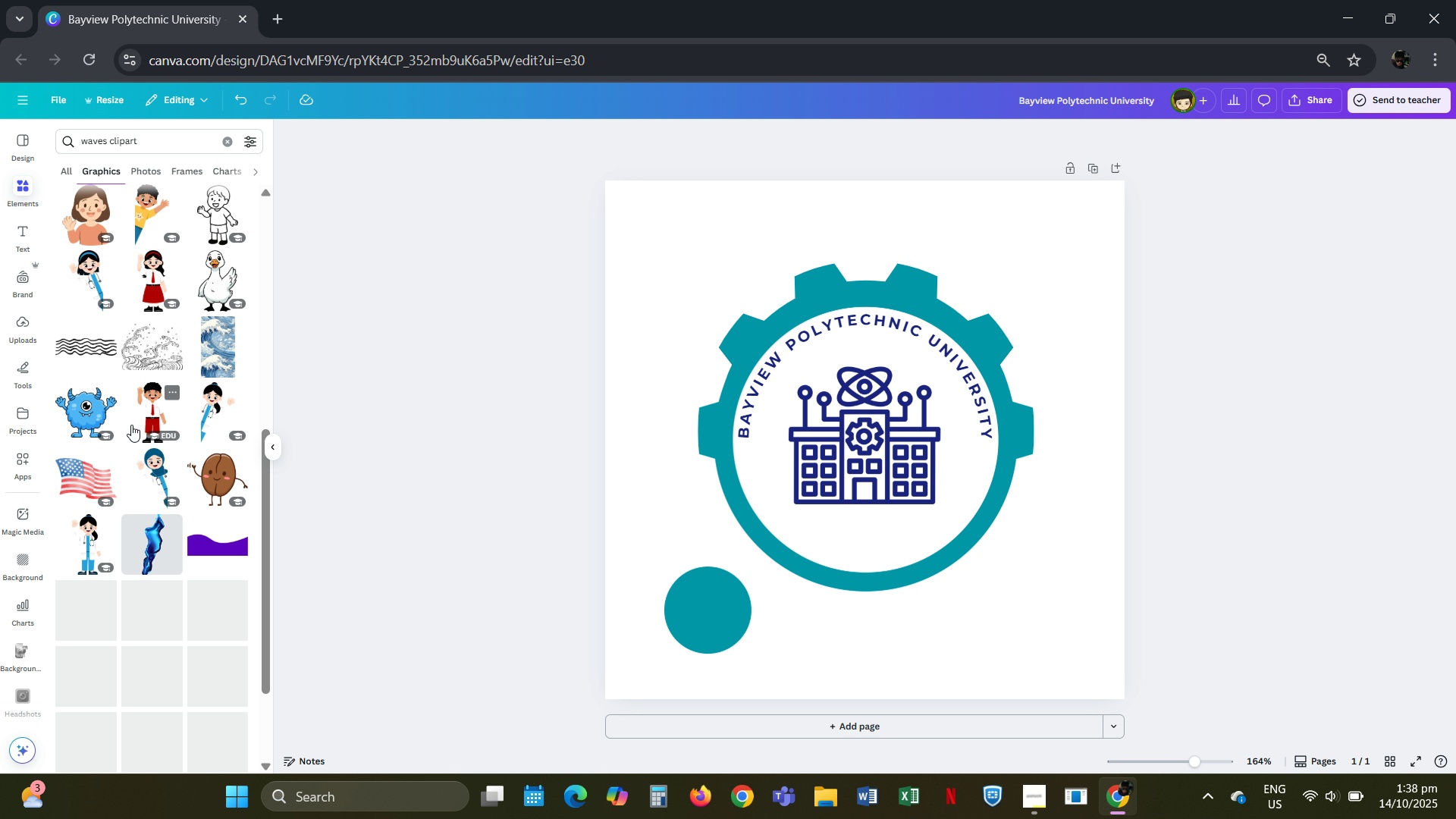 
wait(8.76)
 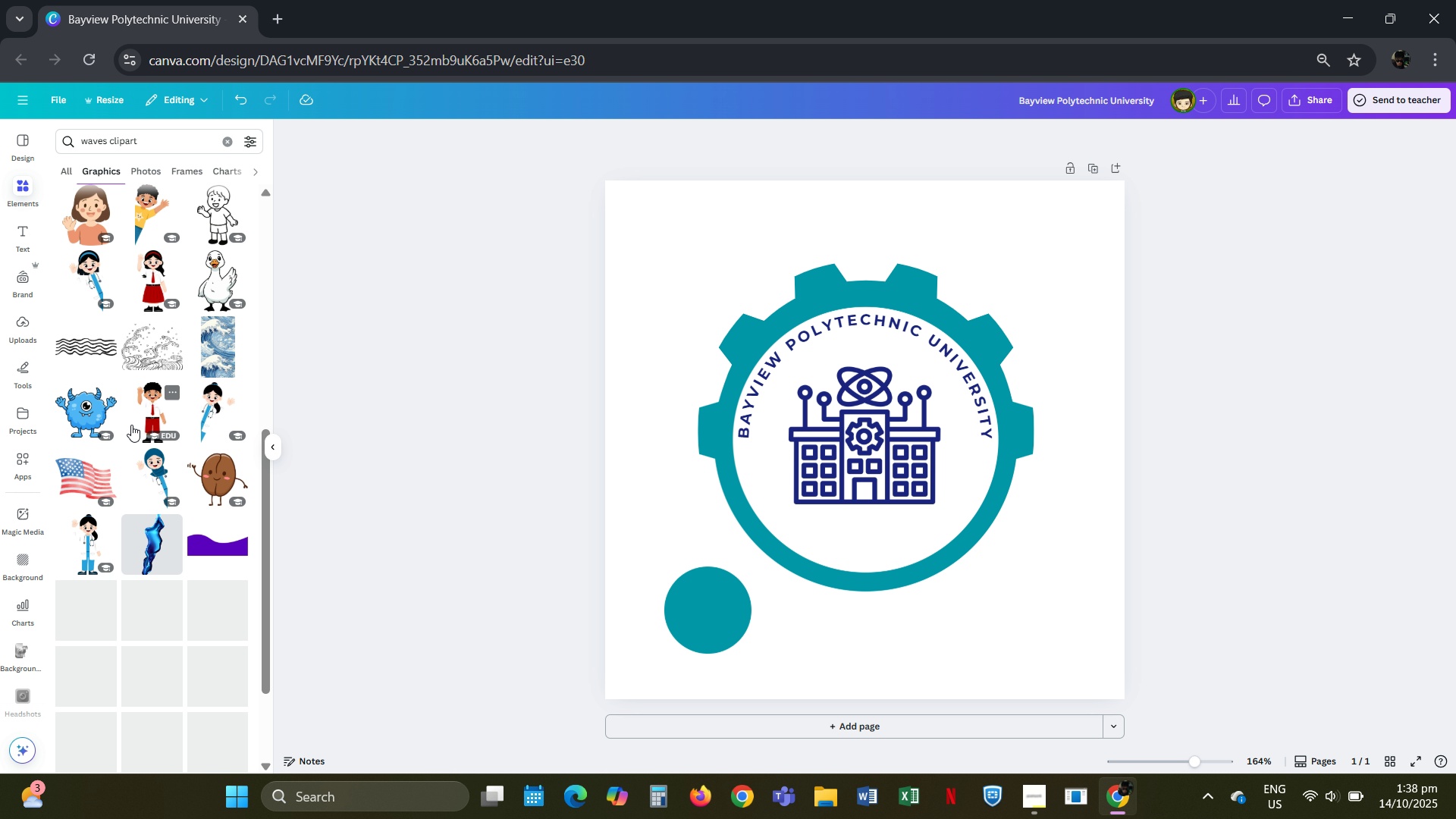 
left_click([151, 428])
 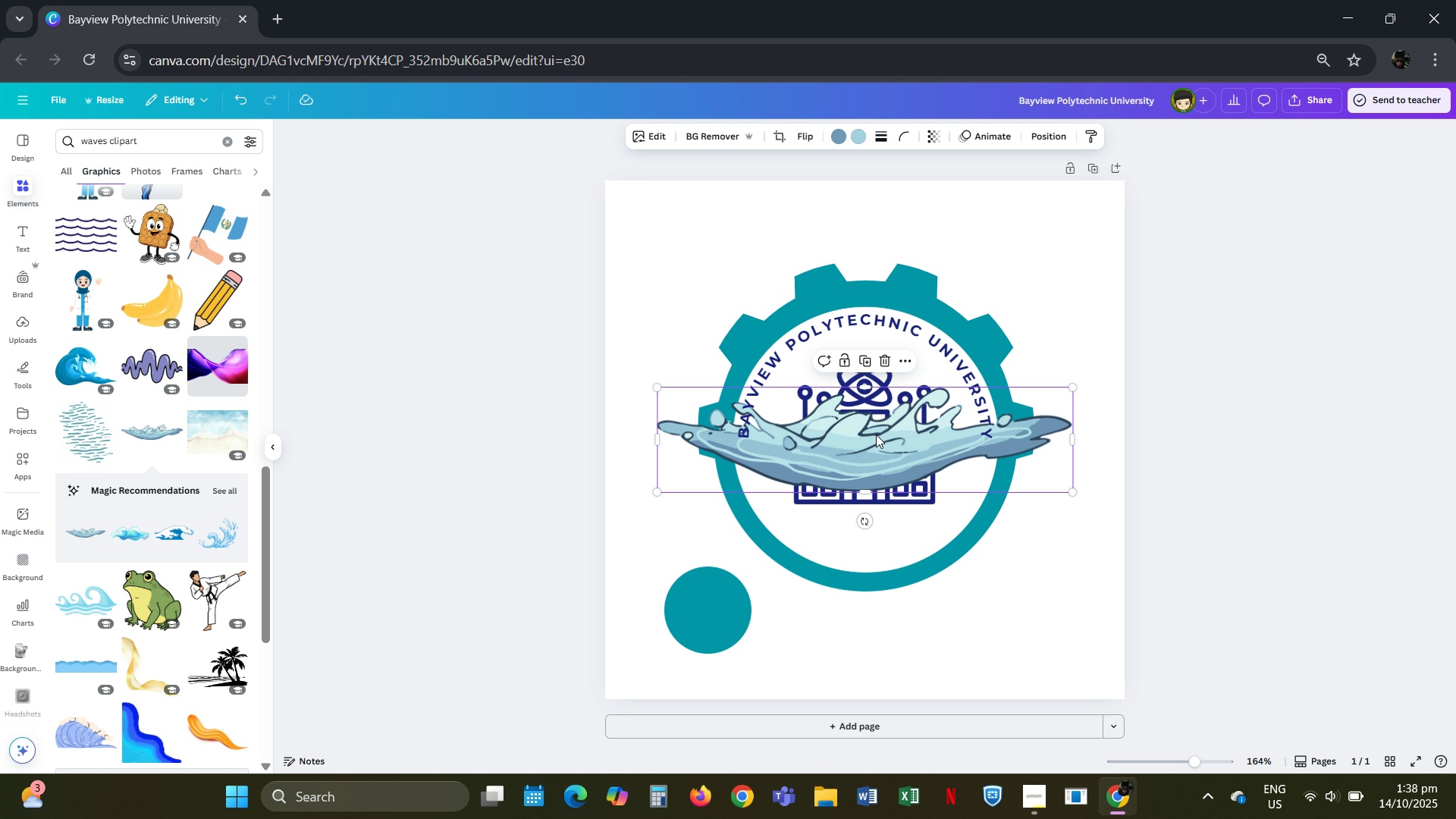 
left_click_drag(start_coordinate=[930, 342], to_coordinate=[912, 352])
 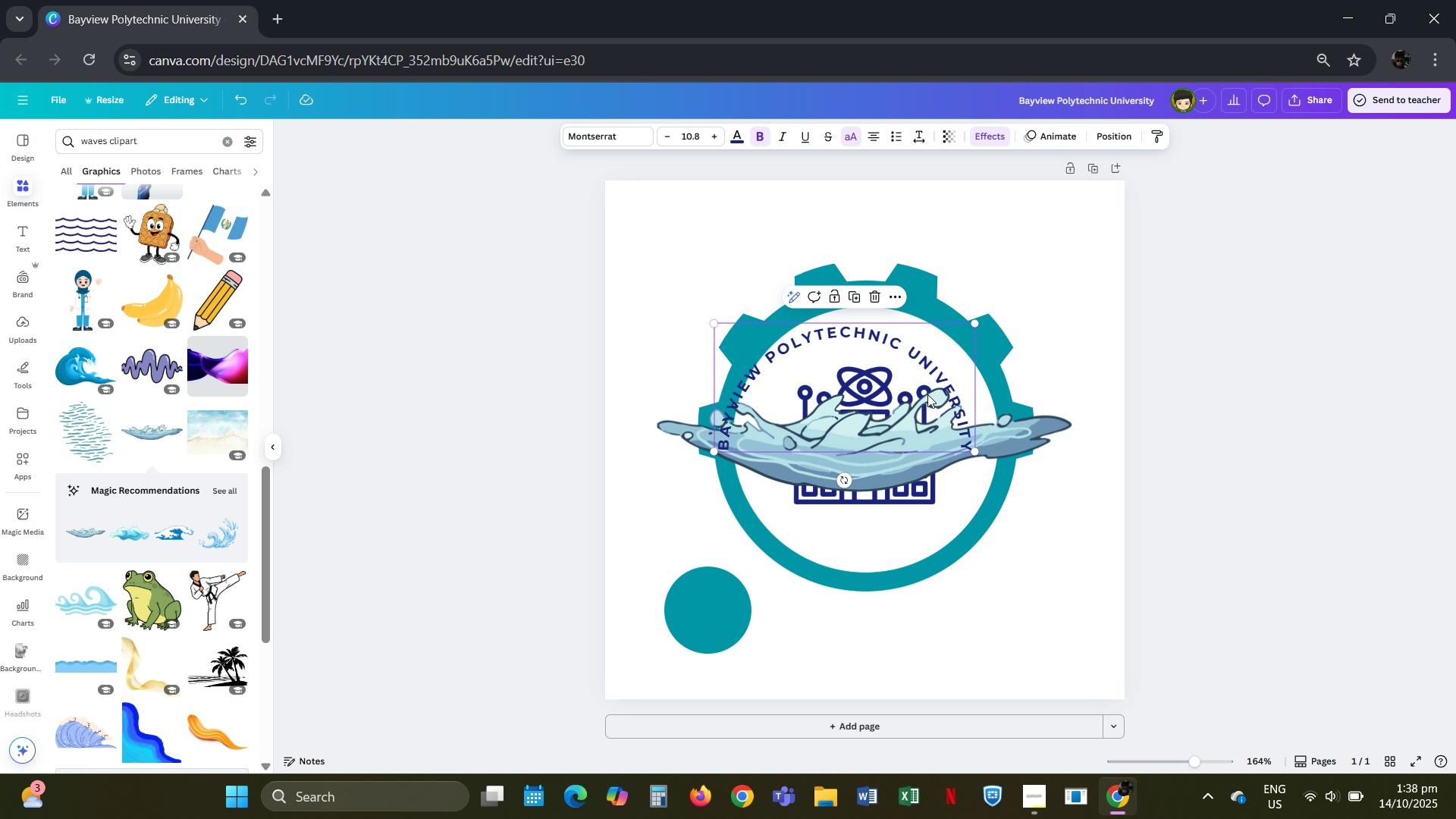 
key(Control+Z)
 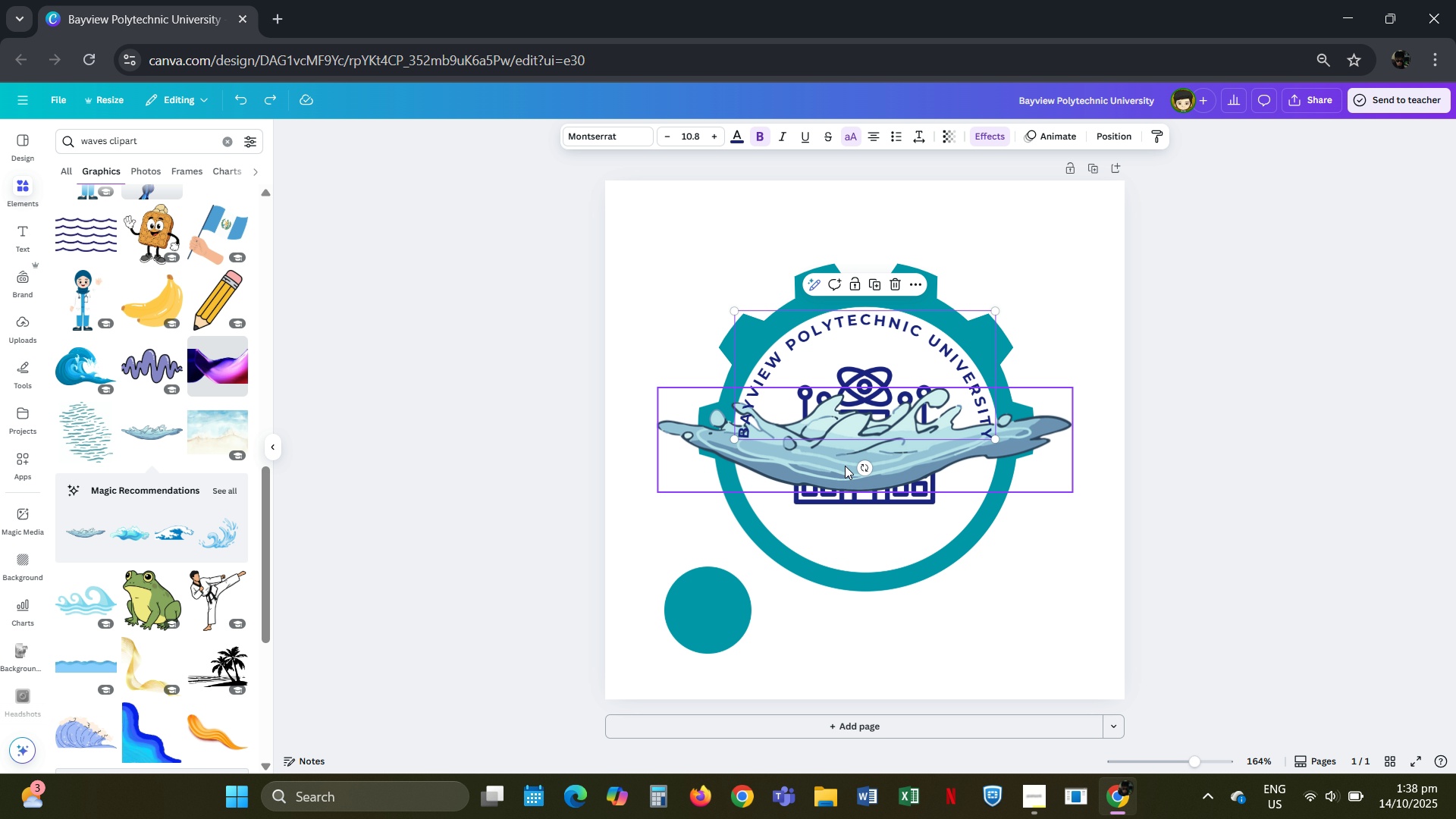 
left_click([845, 466])
 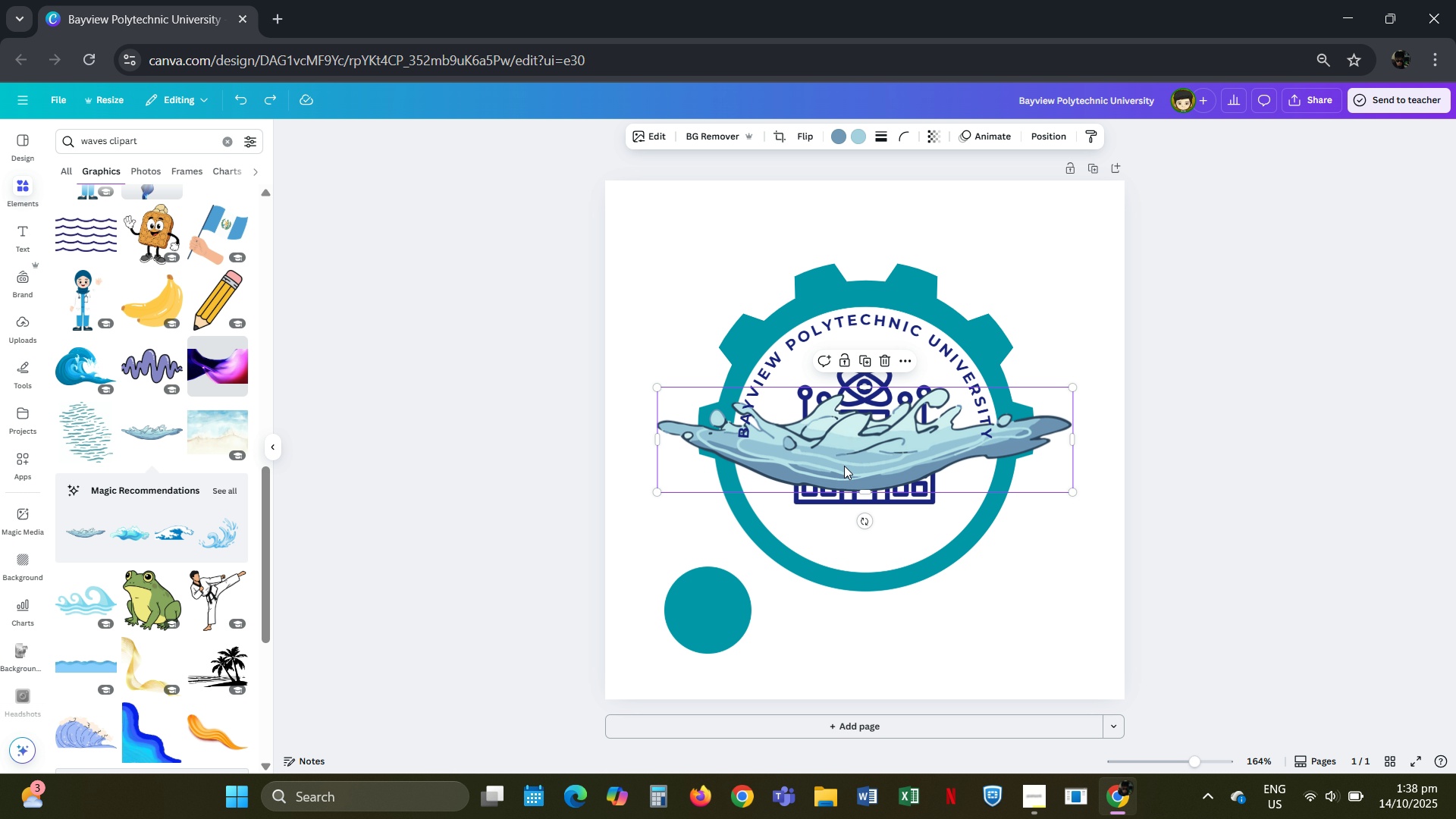 
key(Delete)
 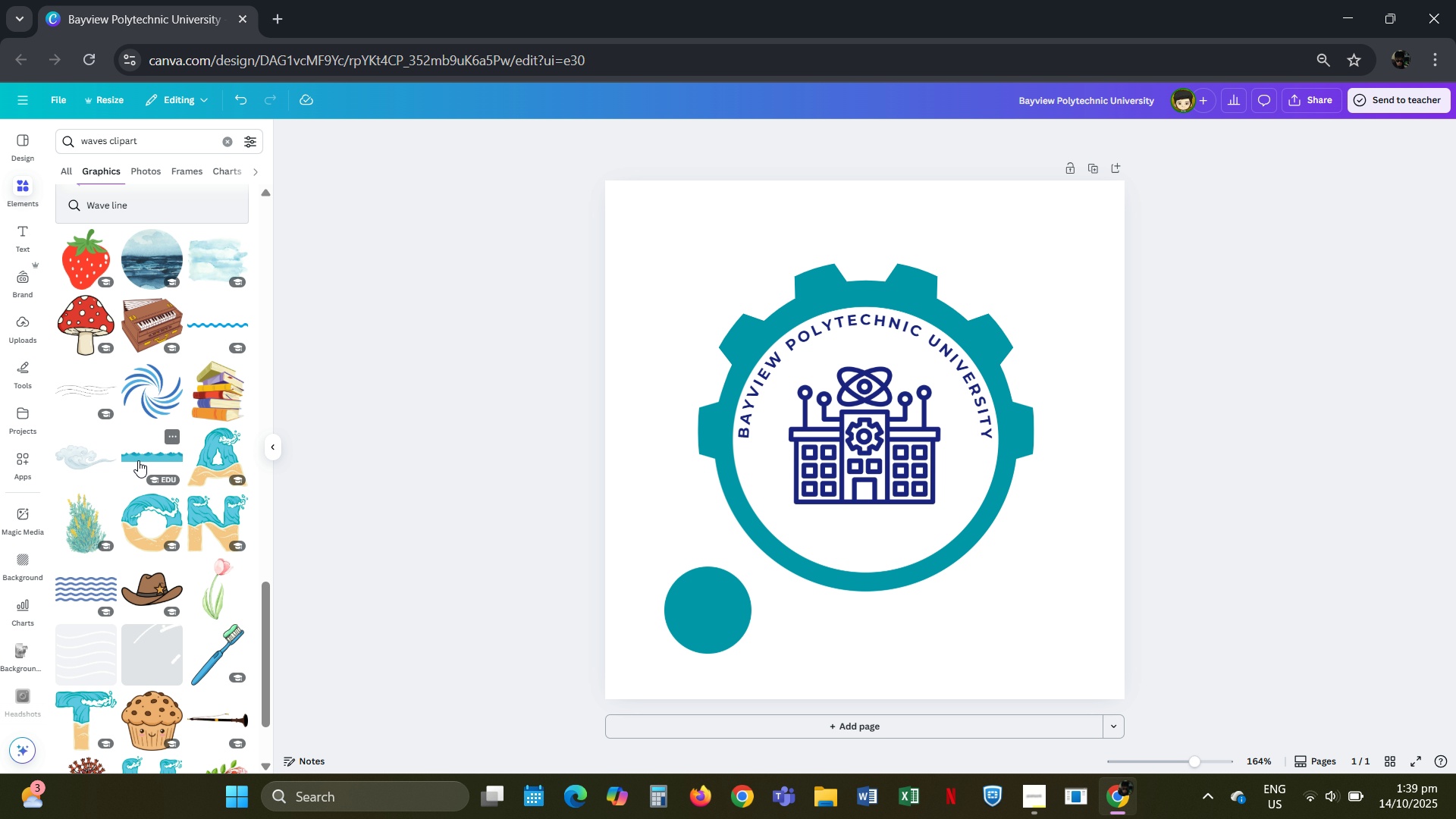 
wait(9.44)
 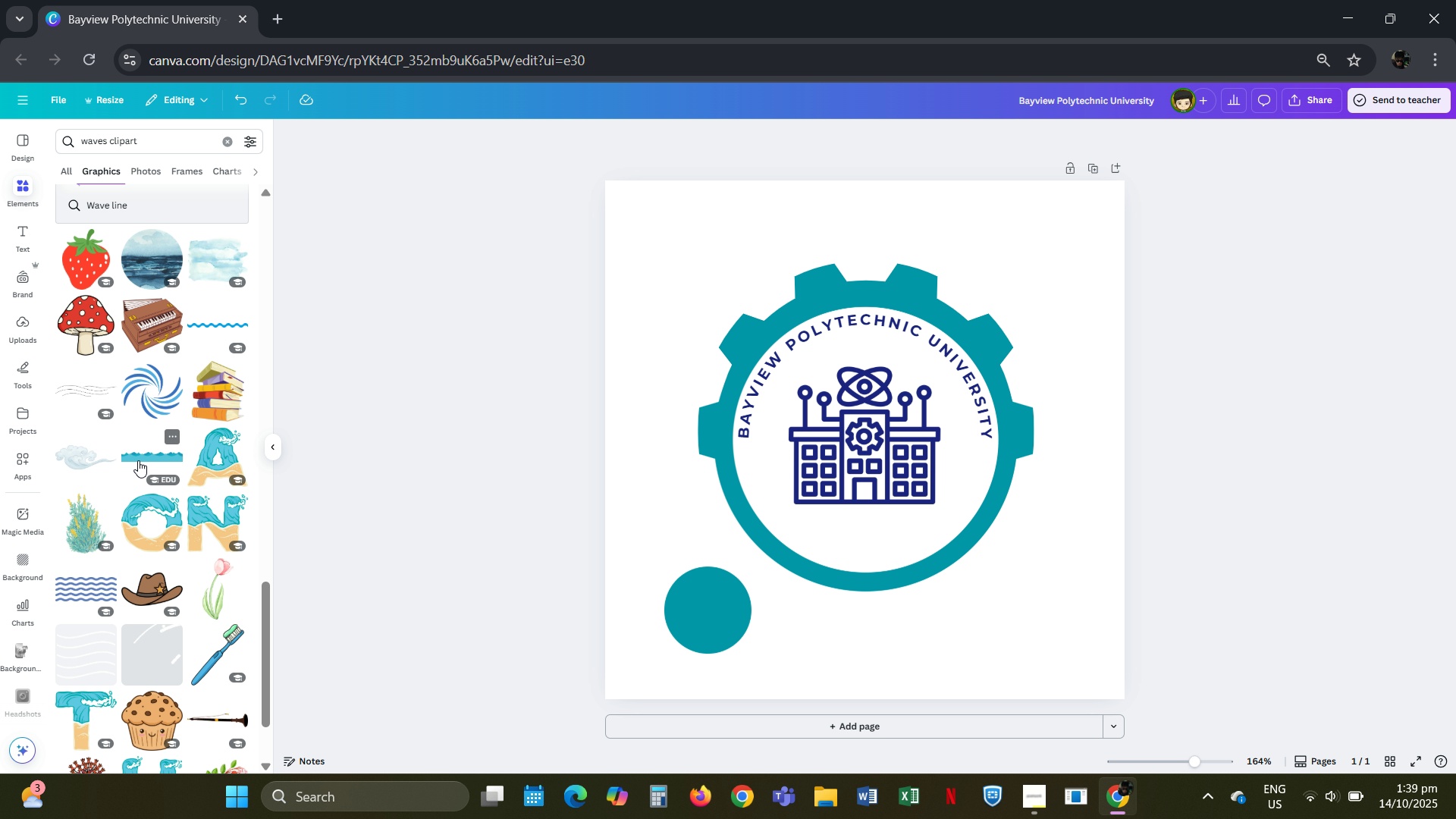 
left_click([154, 457])
 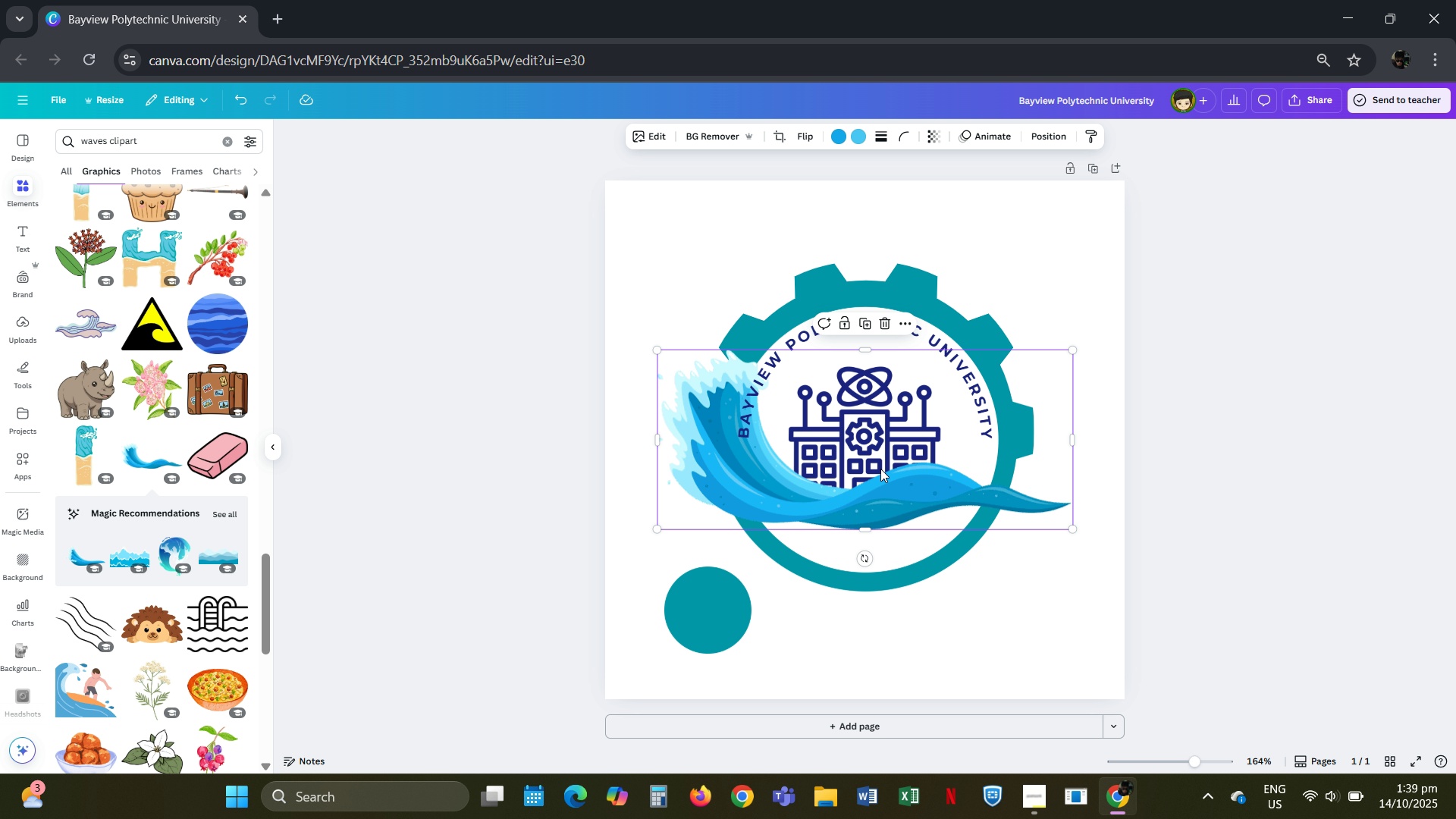 
key(Delete)
 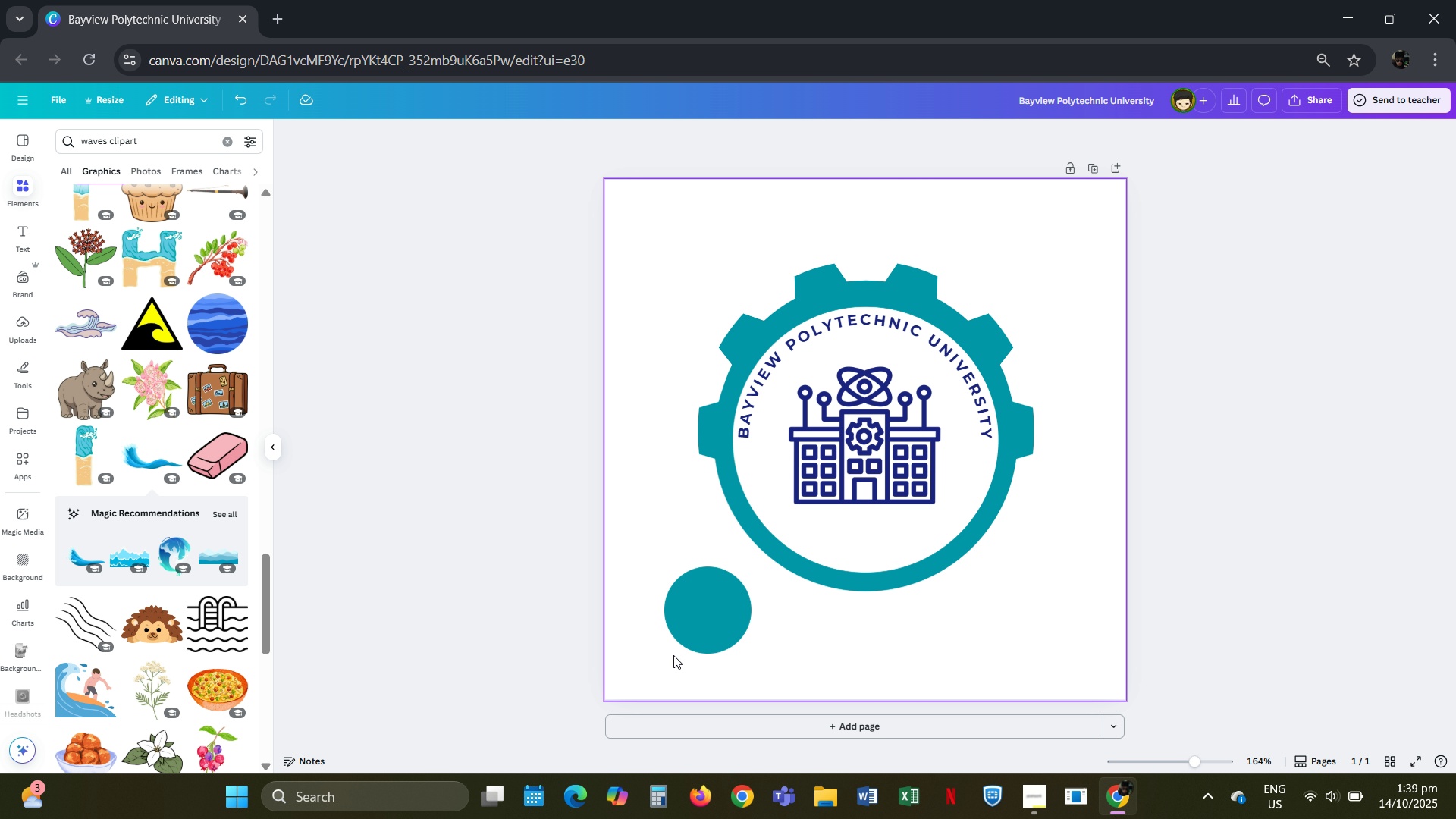 
left_click([698, 615])
 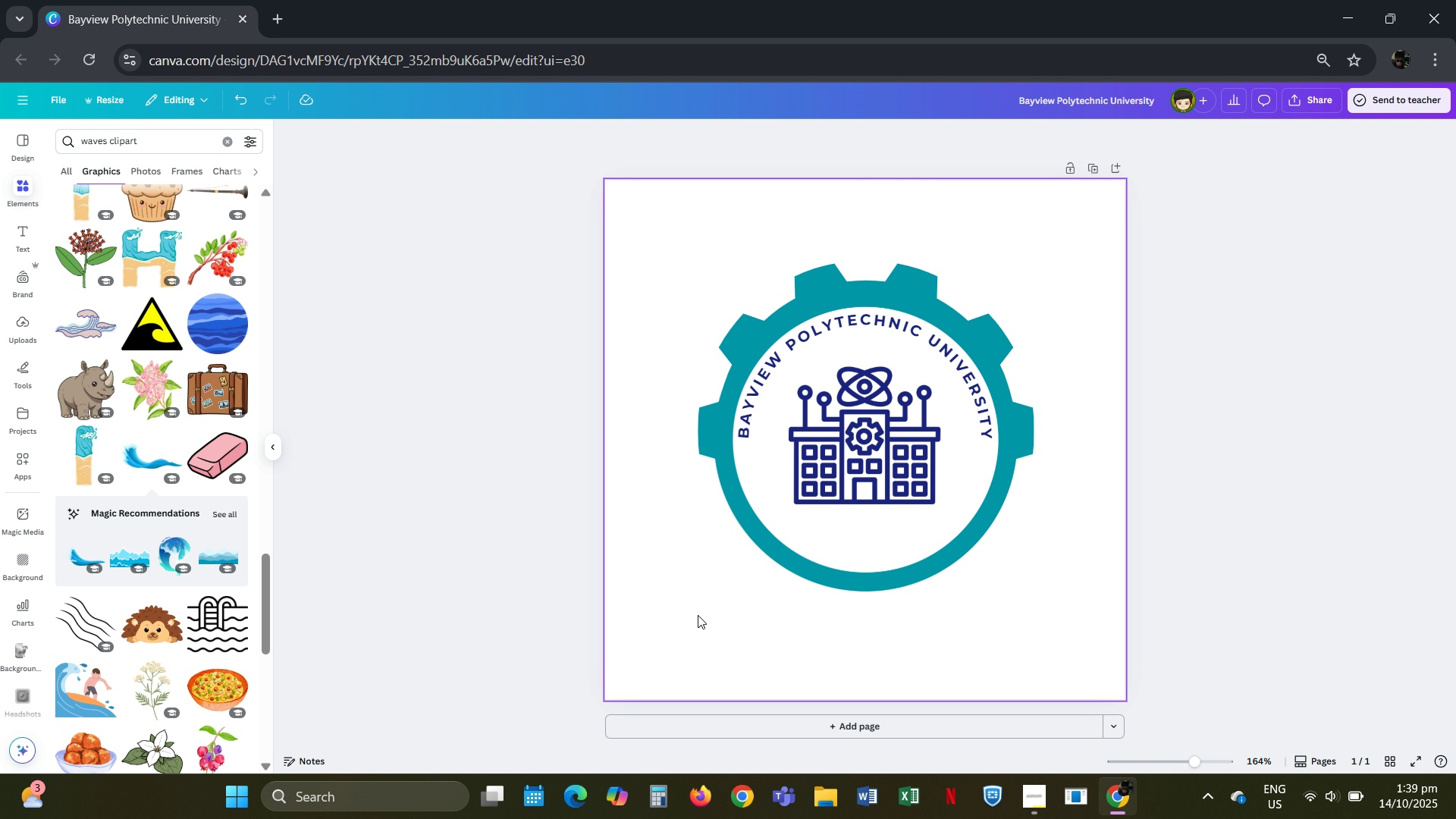 
key(Delete)
 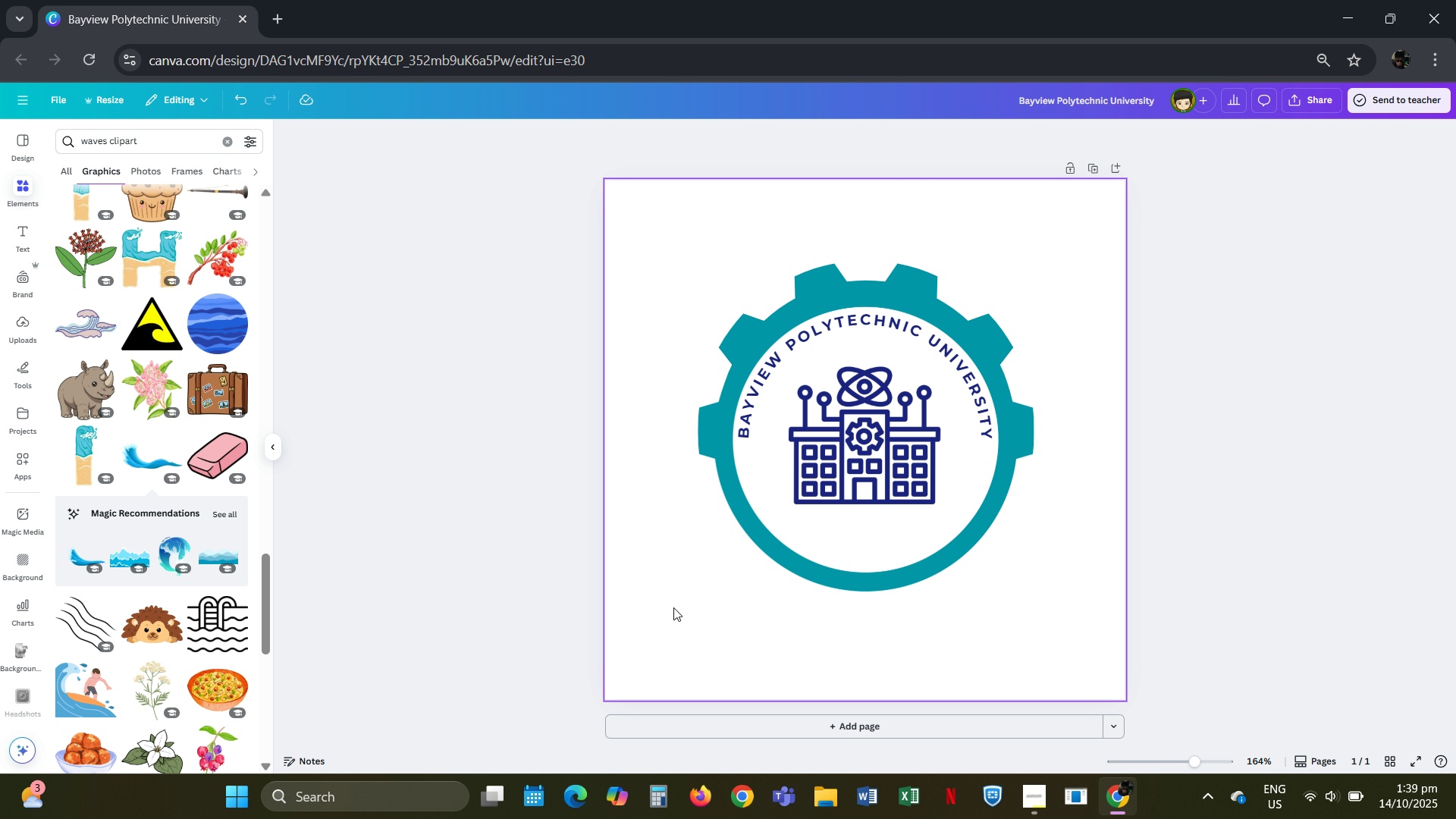 
scroll: coordinate [177, 501], scroll_direction: none, amount: 0.0
 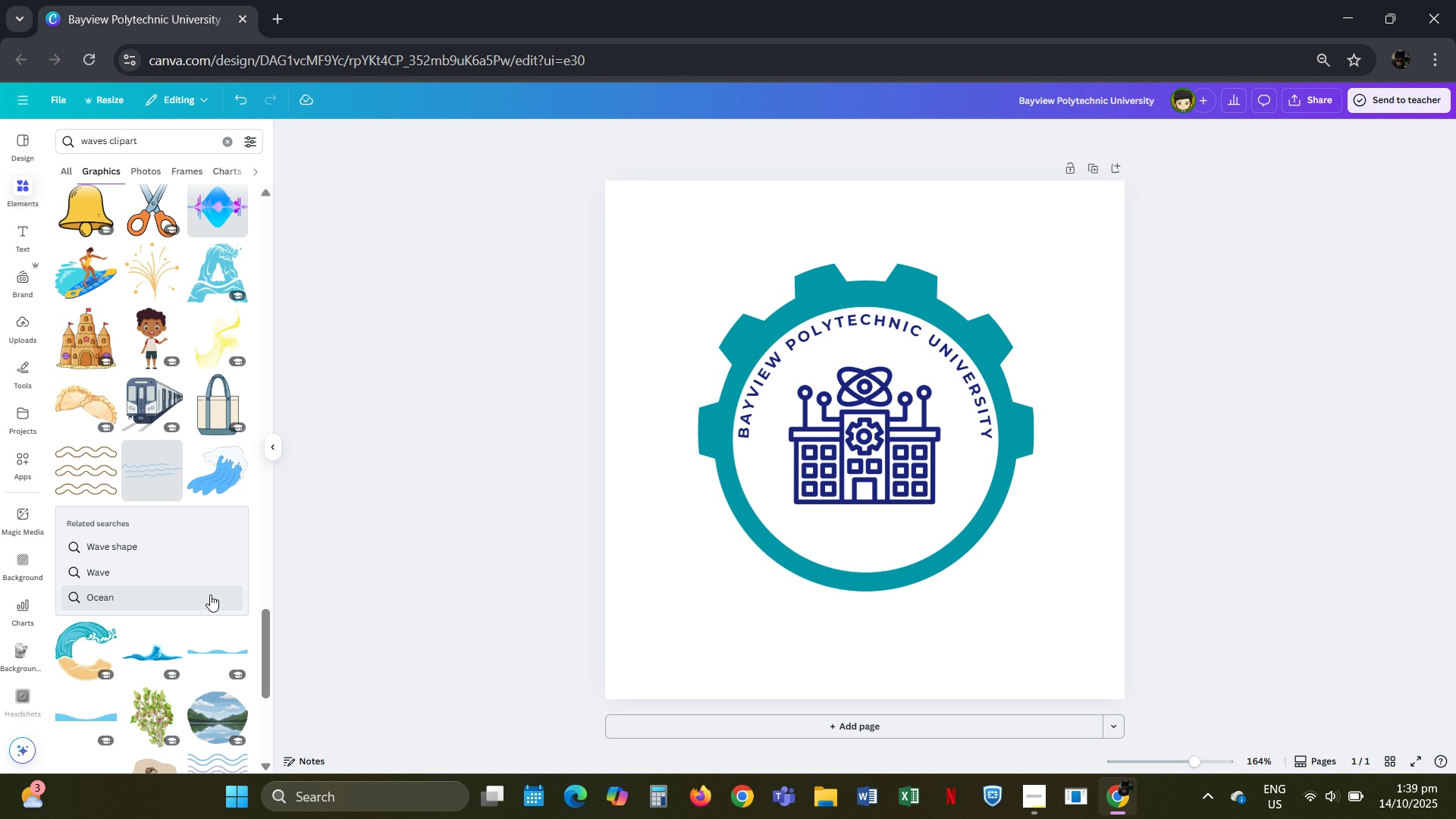 
wait(6.97)
 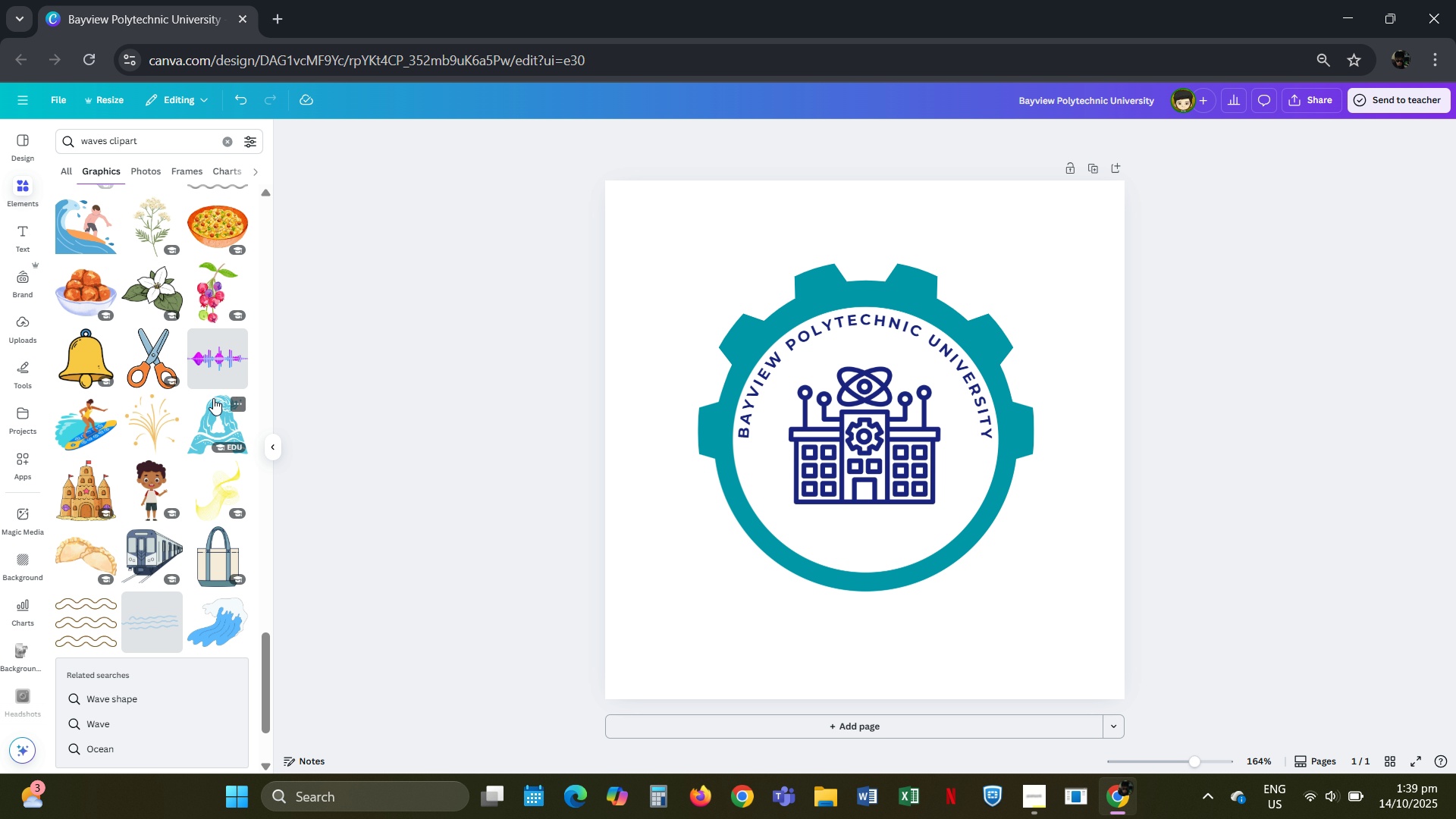 
left_click([203, 470])
 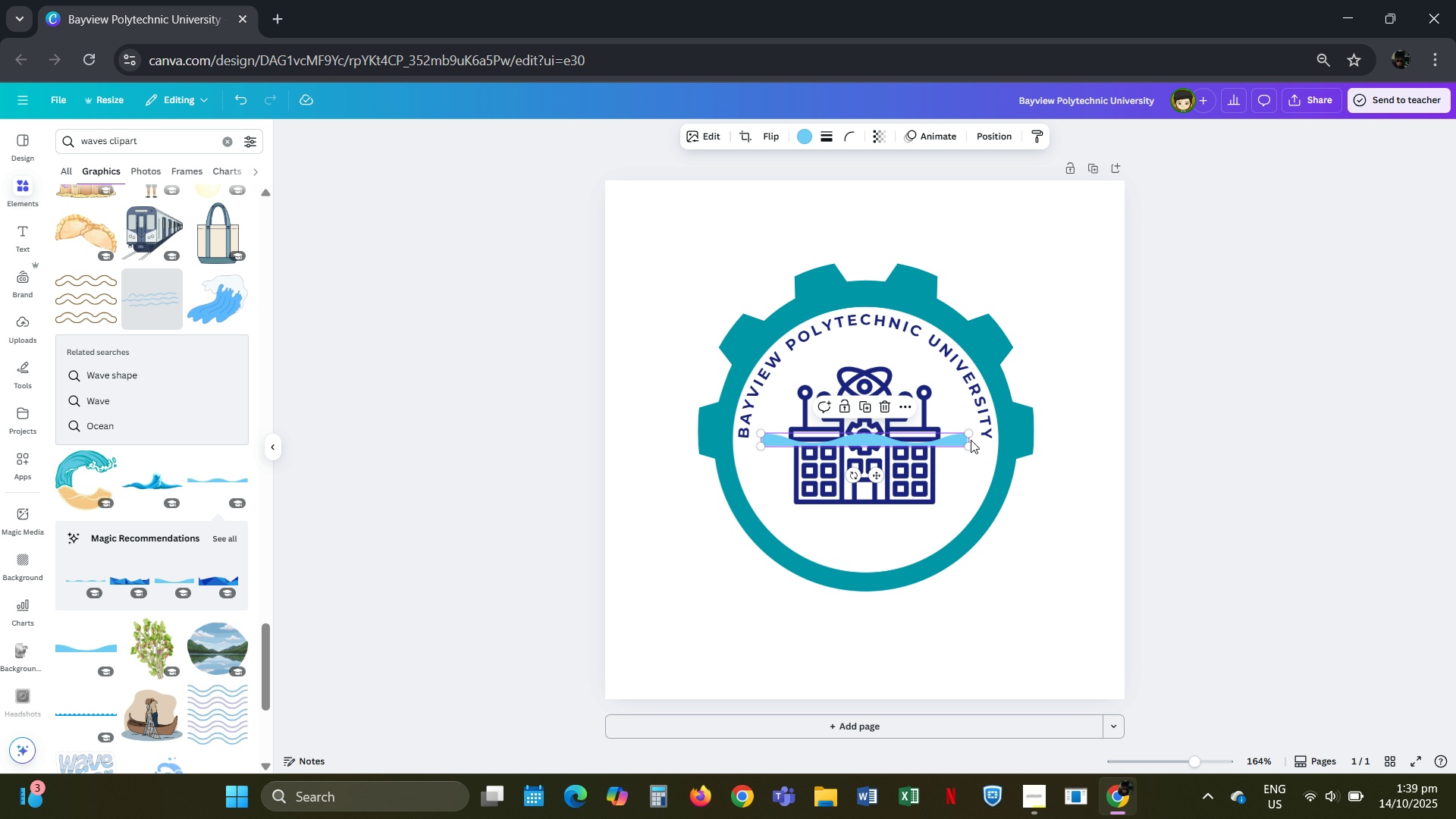 
left_click_drag(start_coordinate=[952, 441], to_coordinate=[981, 488])
 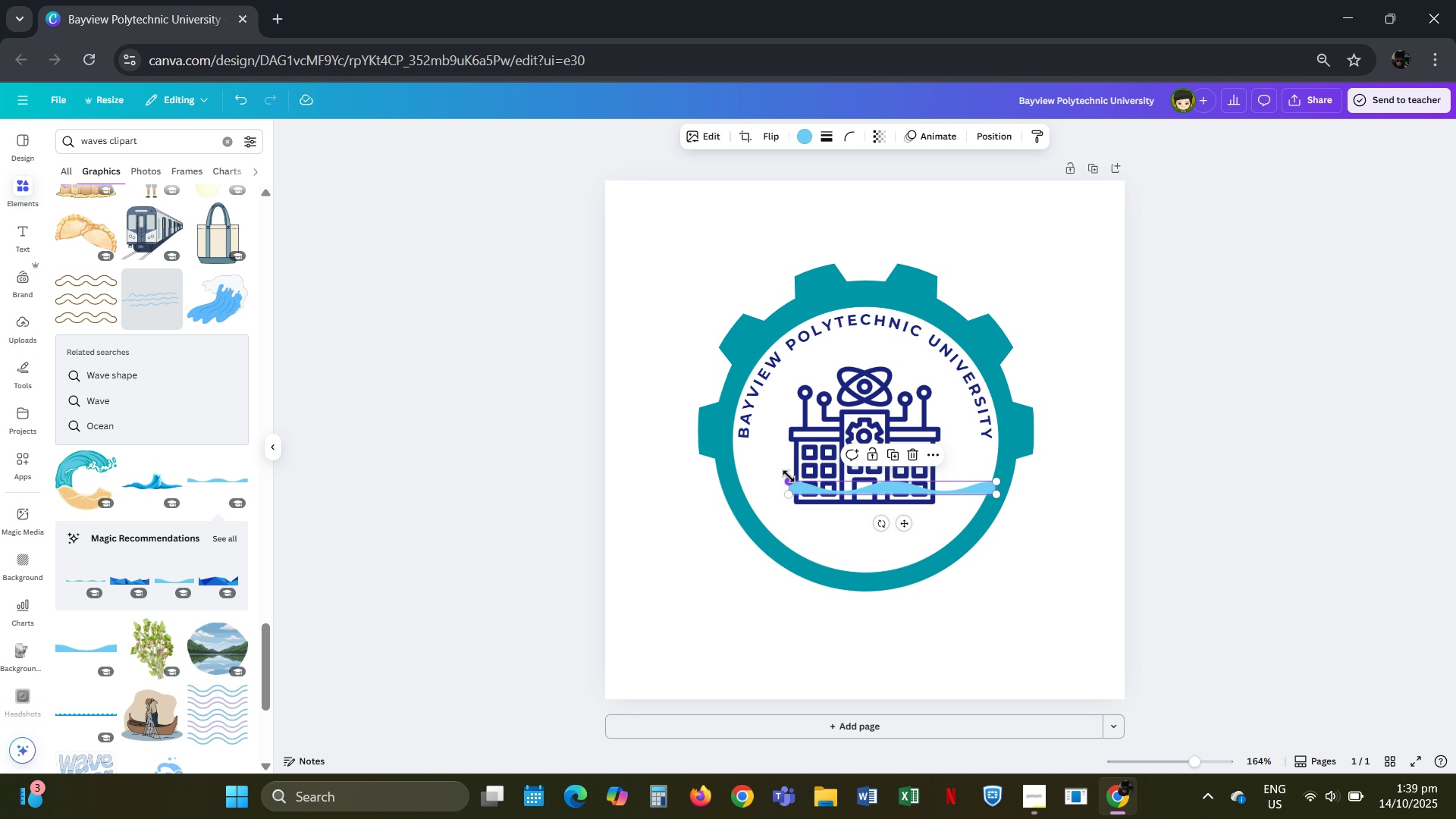 
left_click_drag(start_coordinate=[786, 479], to_coordinate=[728, 447])
 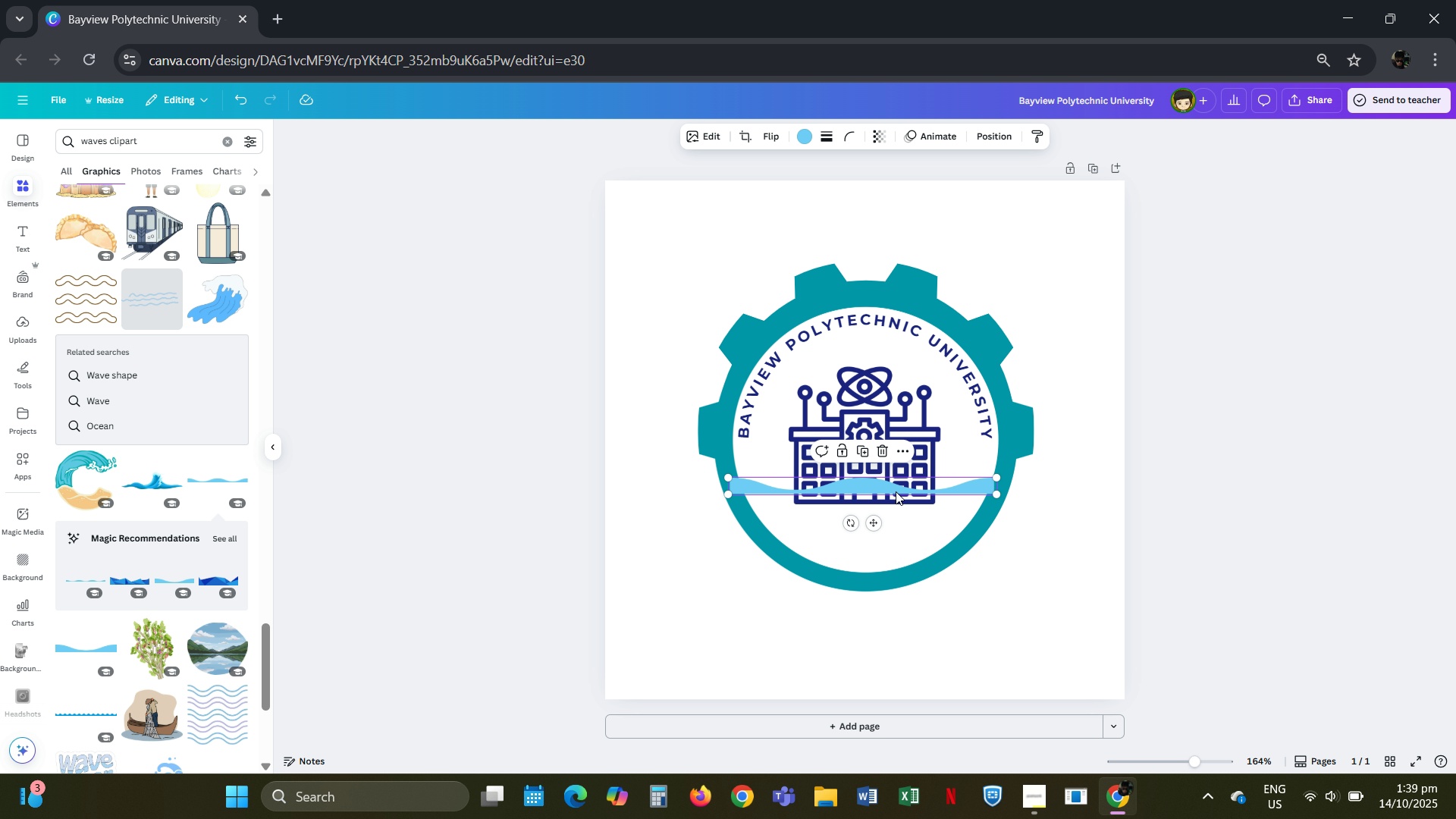 
left_click_drag(start_coordinate=[889, 485], to_coordinate=[888, 497])
 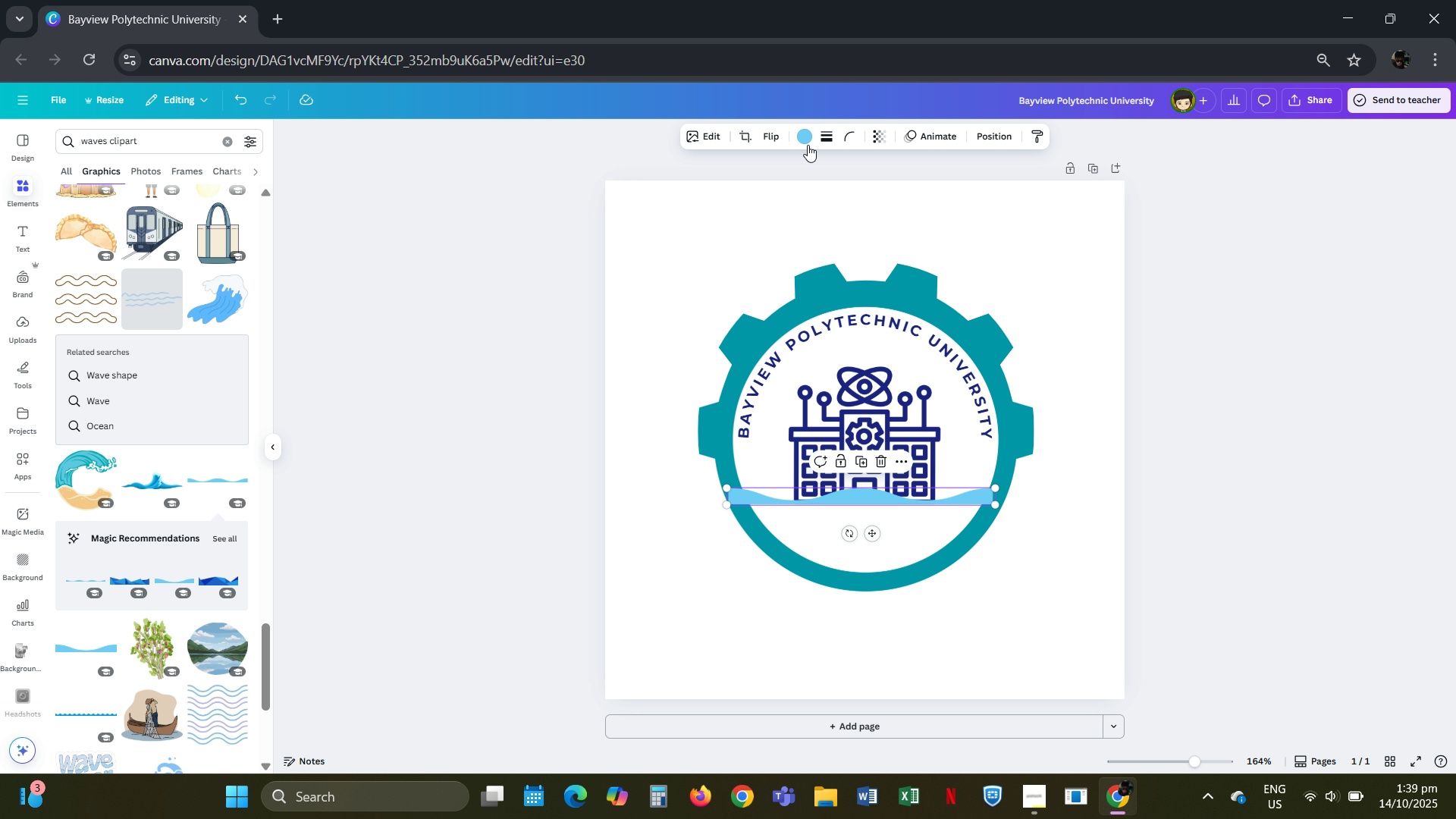 
left_click([805, 141])
 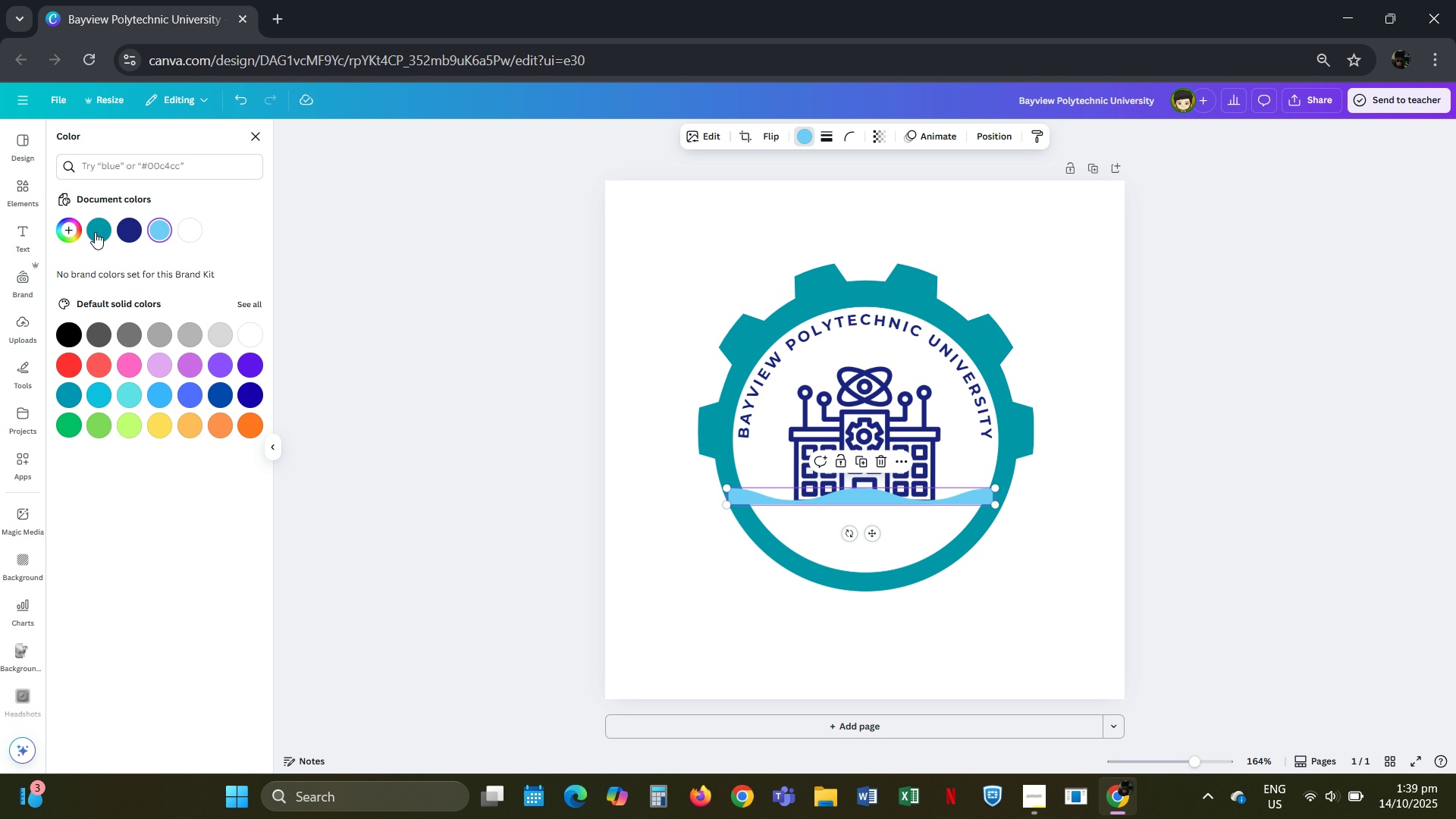 
left_click([95, 232])
 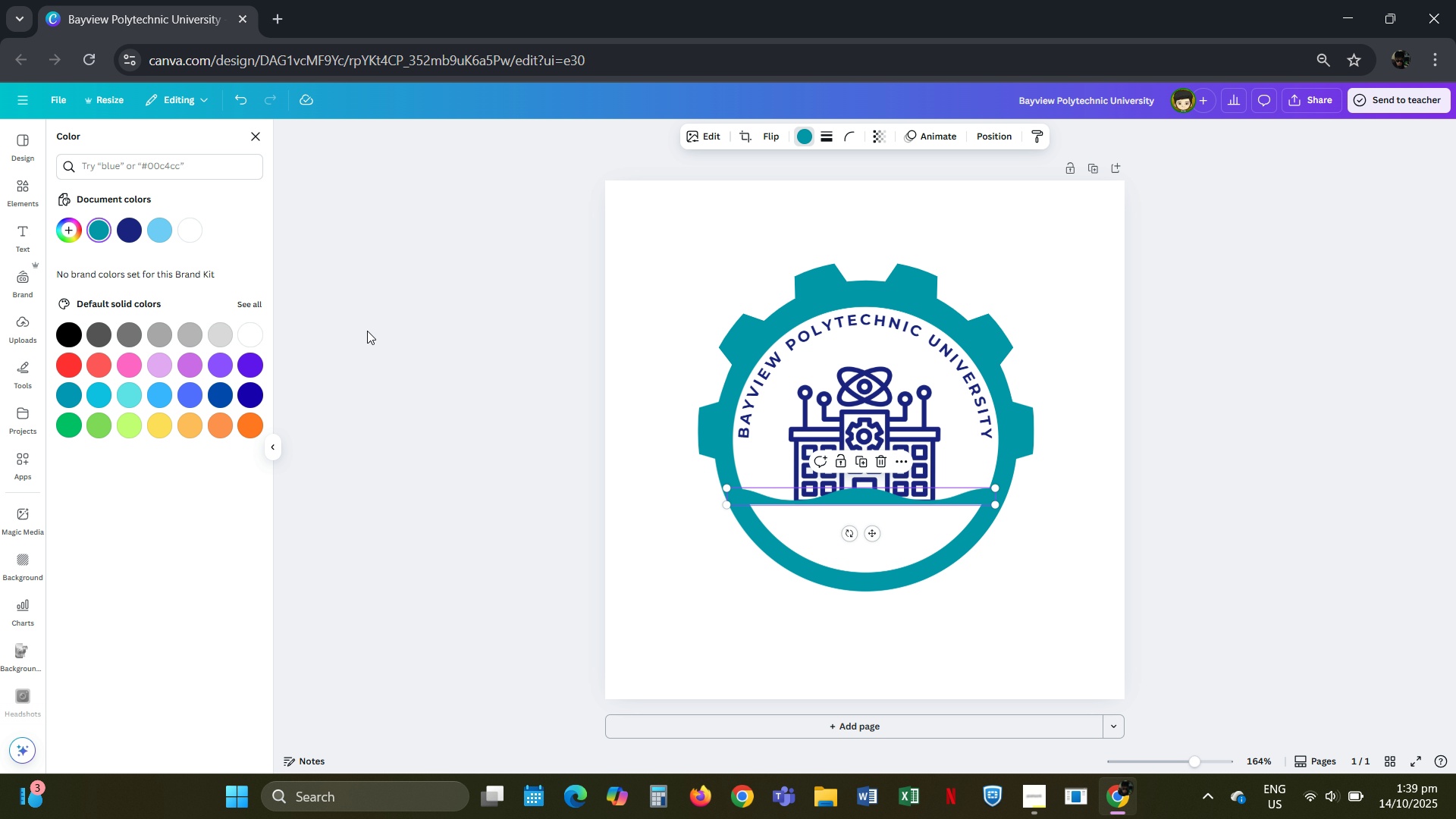 
left_click([367, 331])
 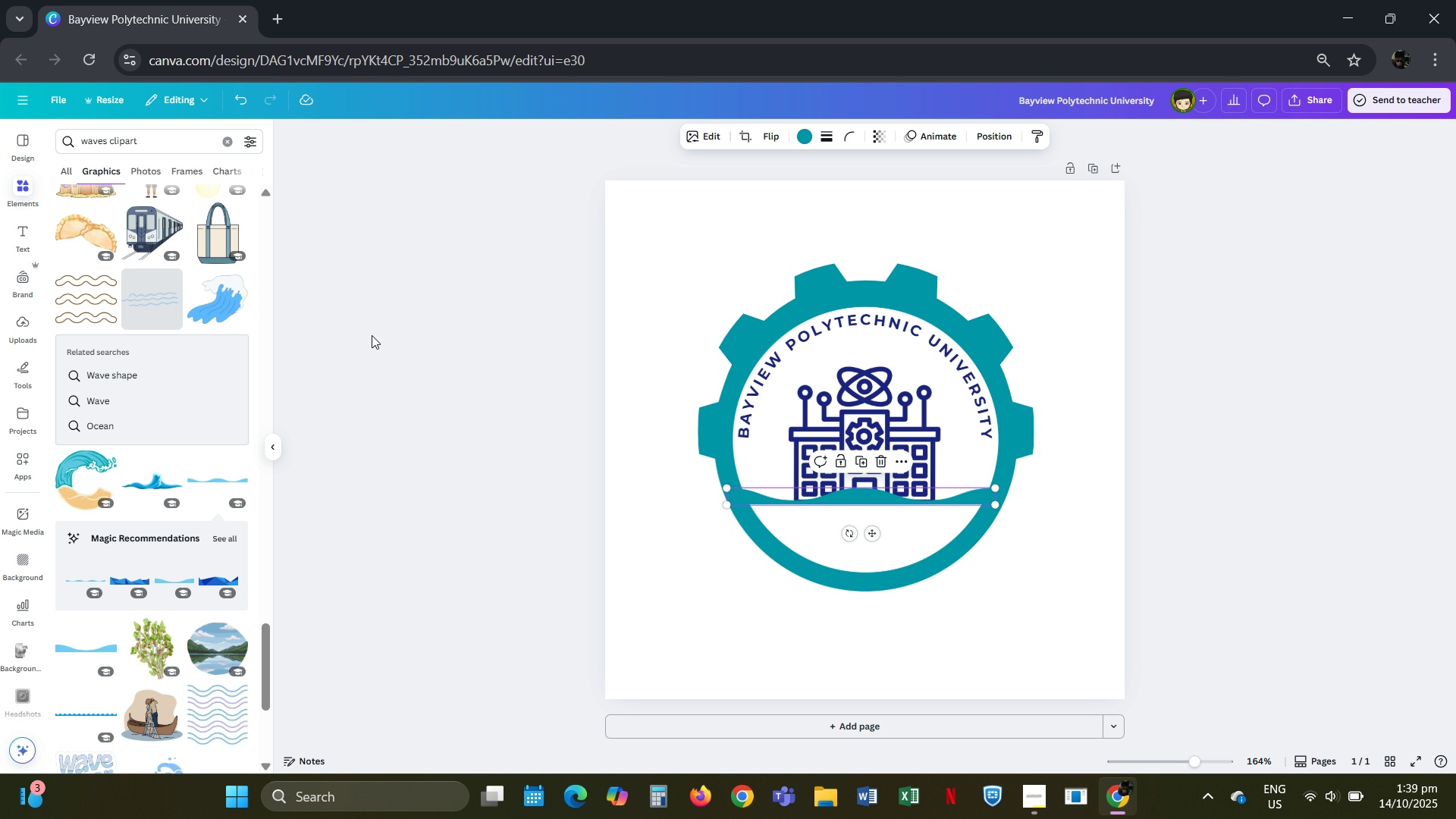 
left_click([372, 335])
 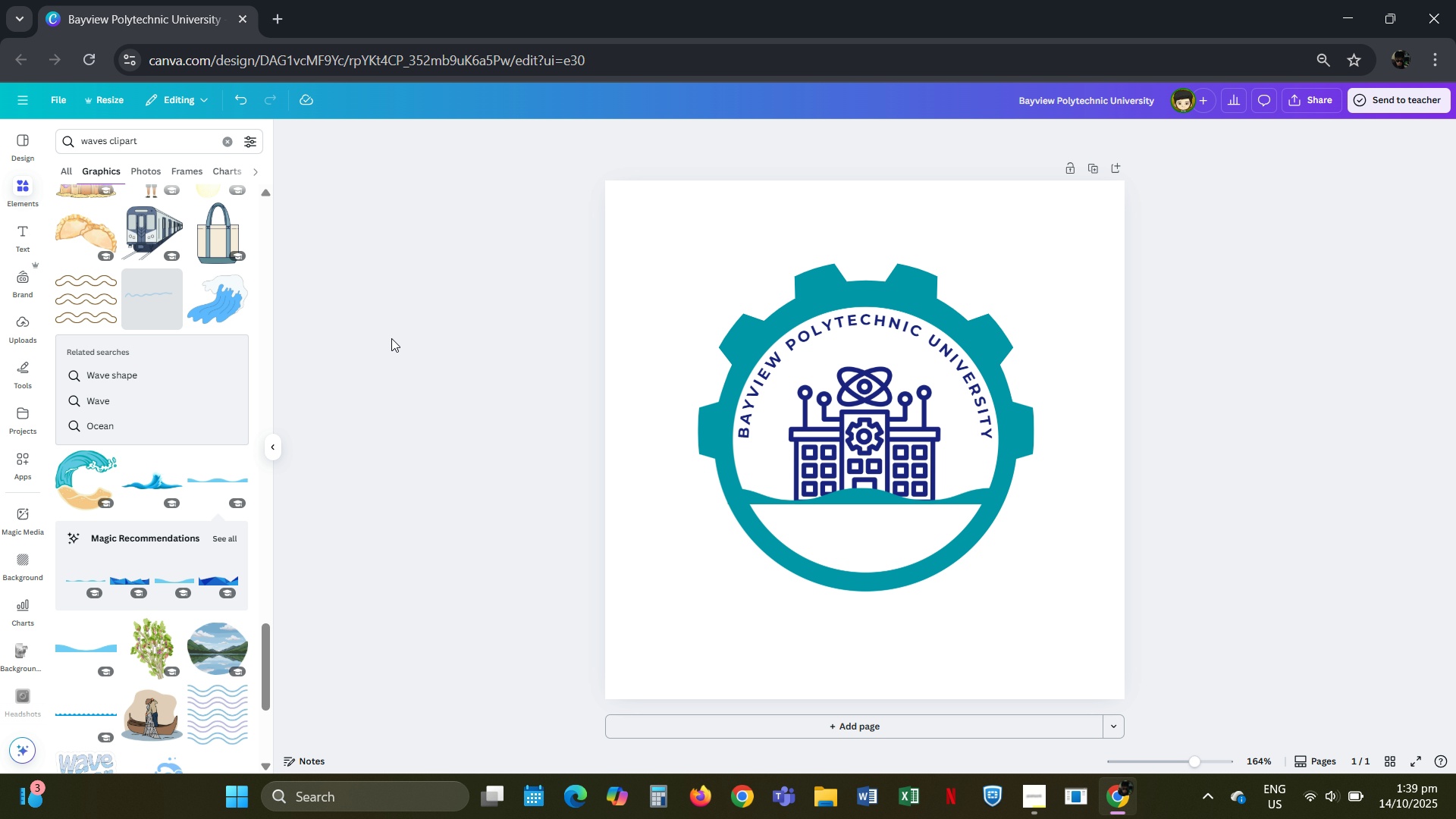 
wait(7.25)
 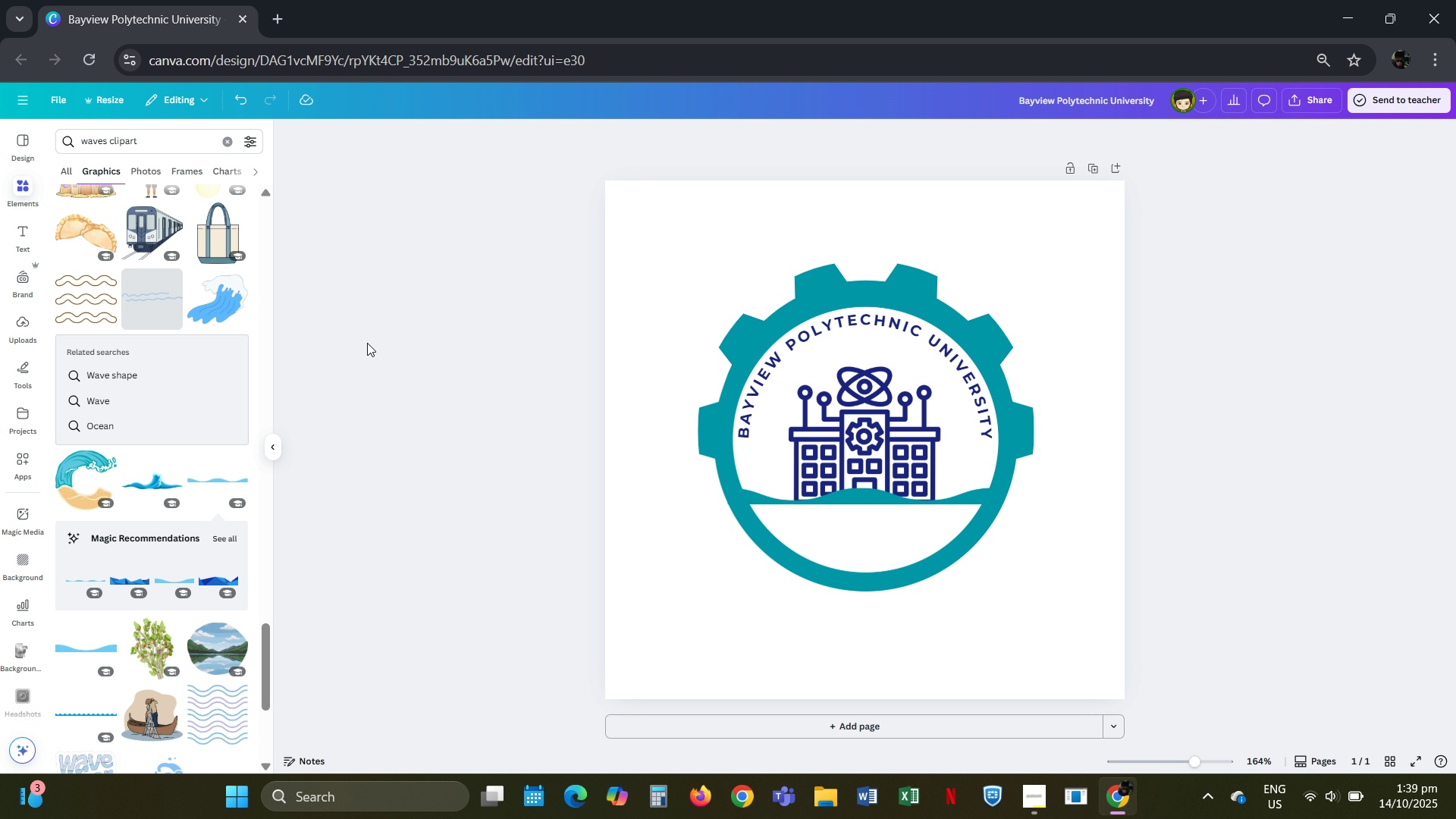 
left_click([765, 387])
 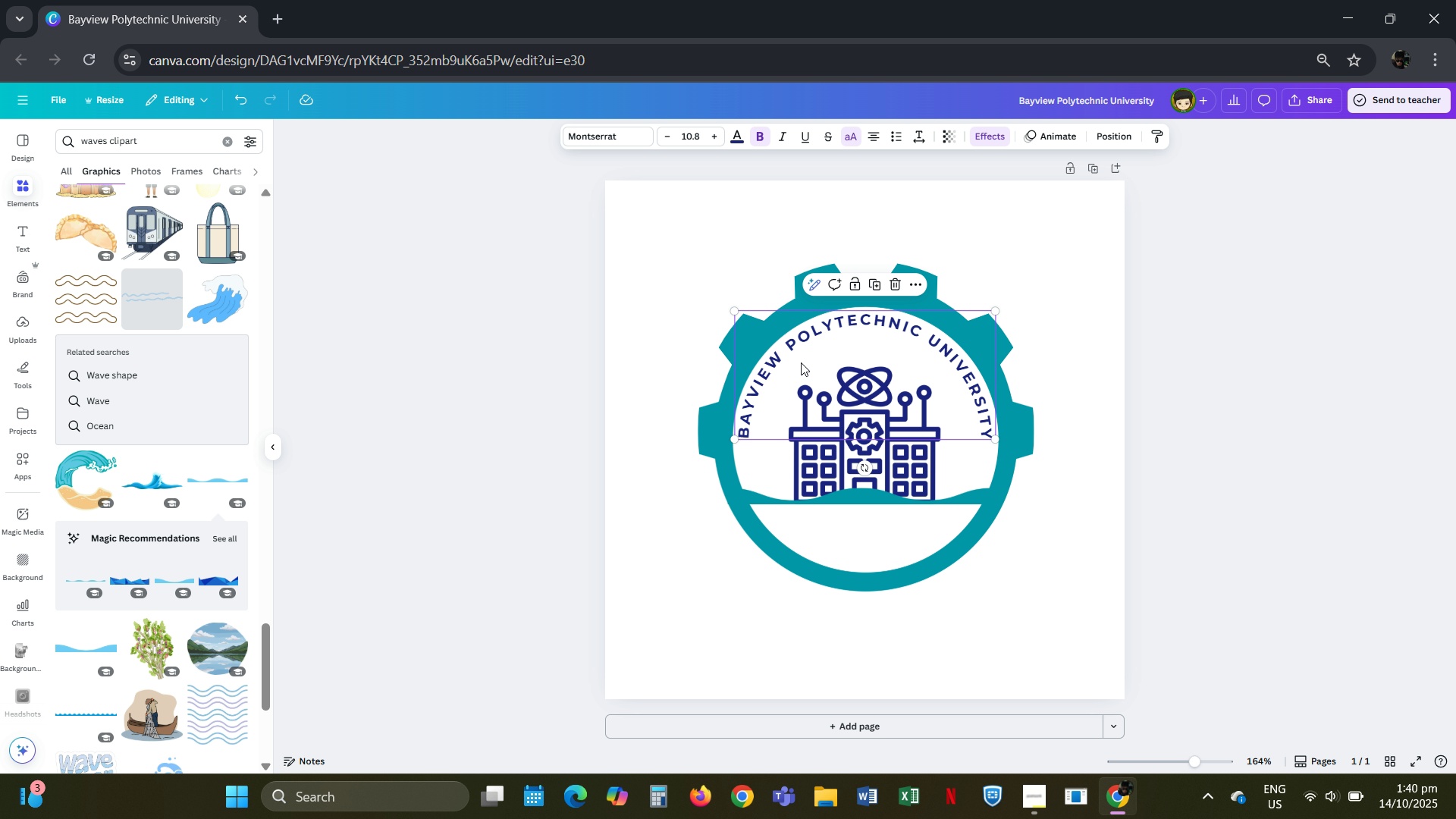 
wait(43.35)
 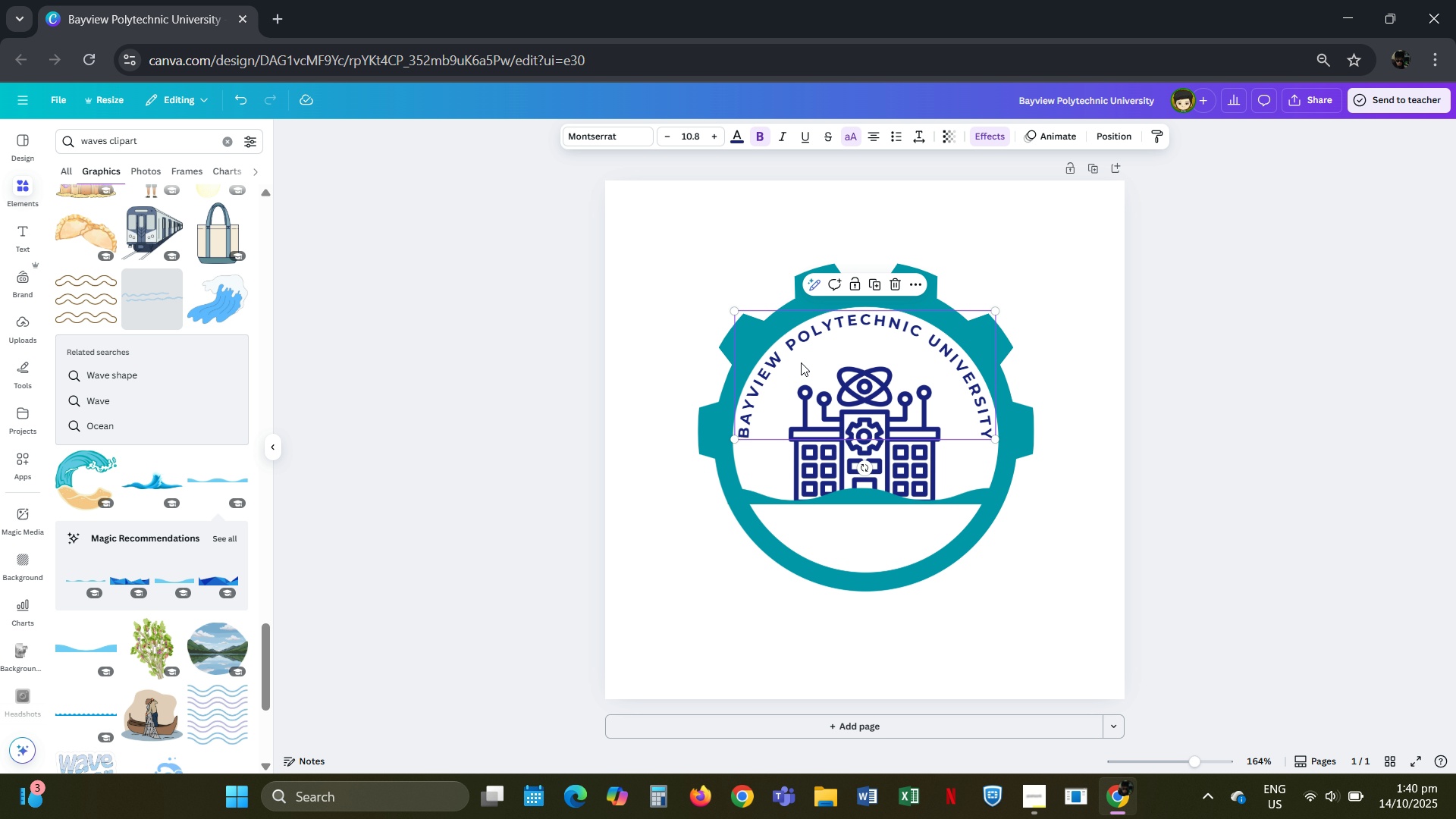 
left_click([918, 135])
 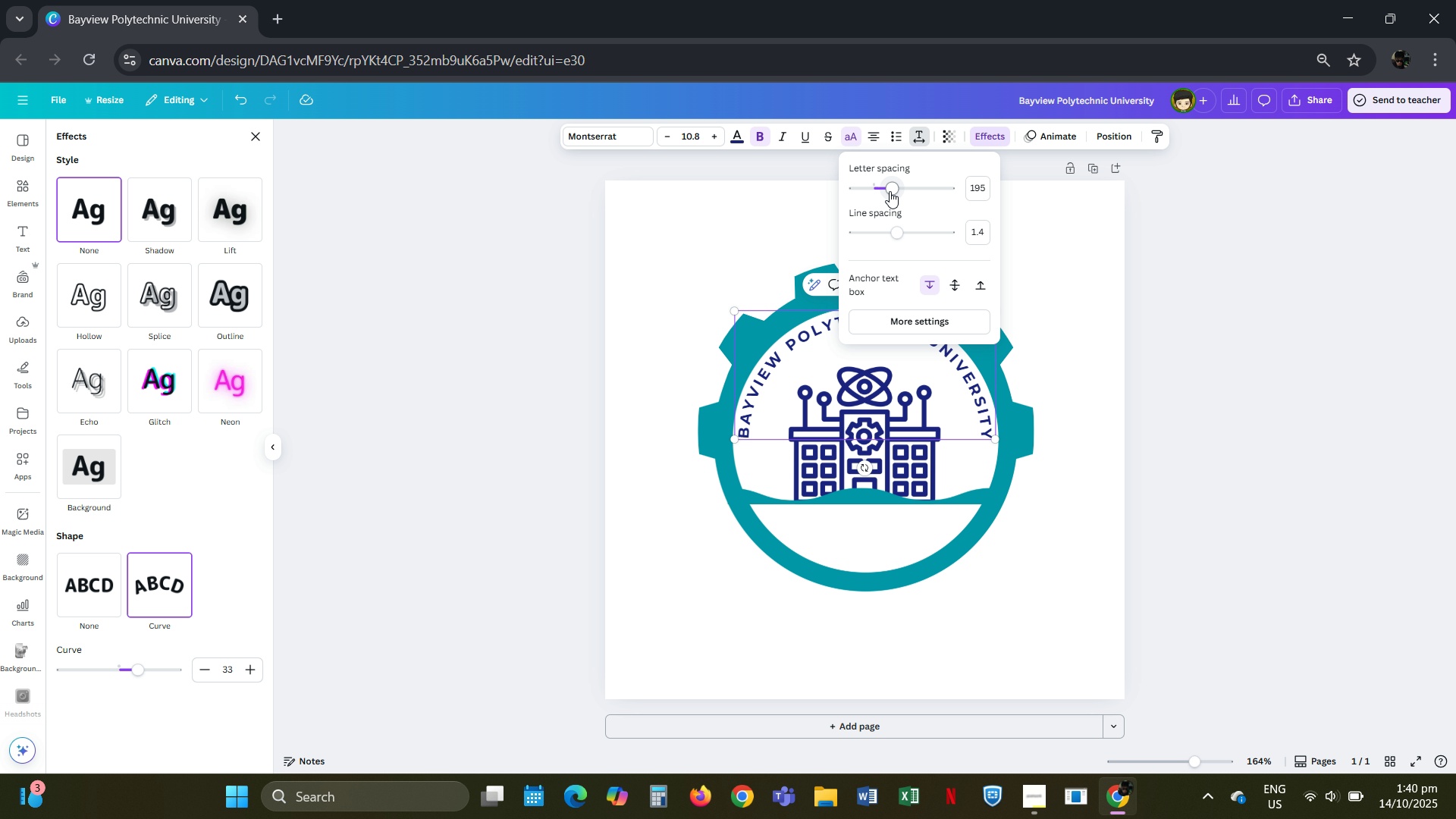 
left_click_drag(start_coordinate=[889, 189], to_coordinate=[908, 189])
 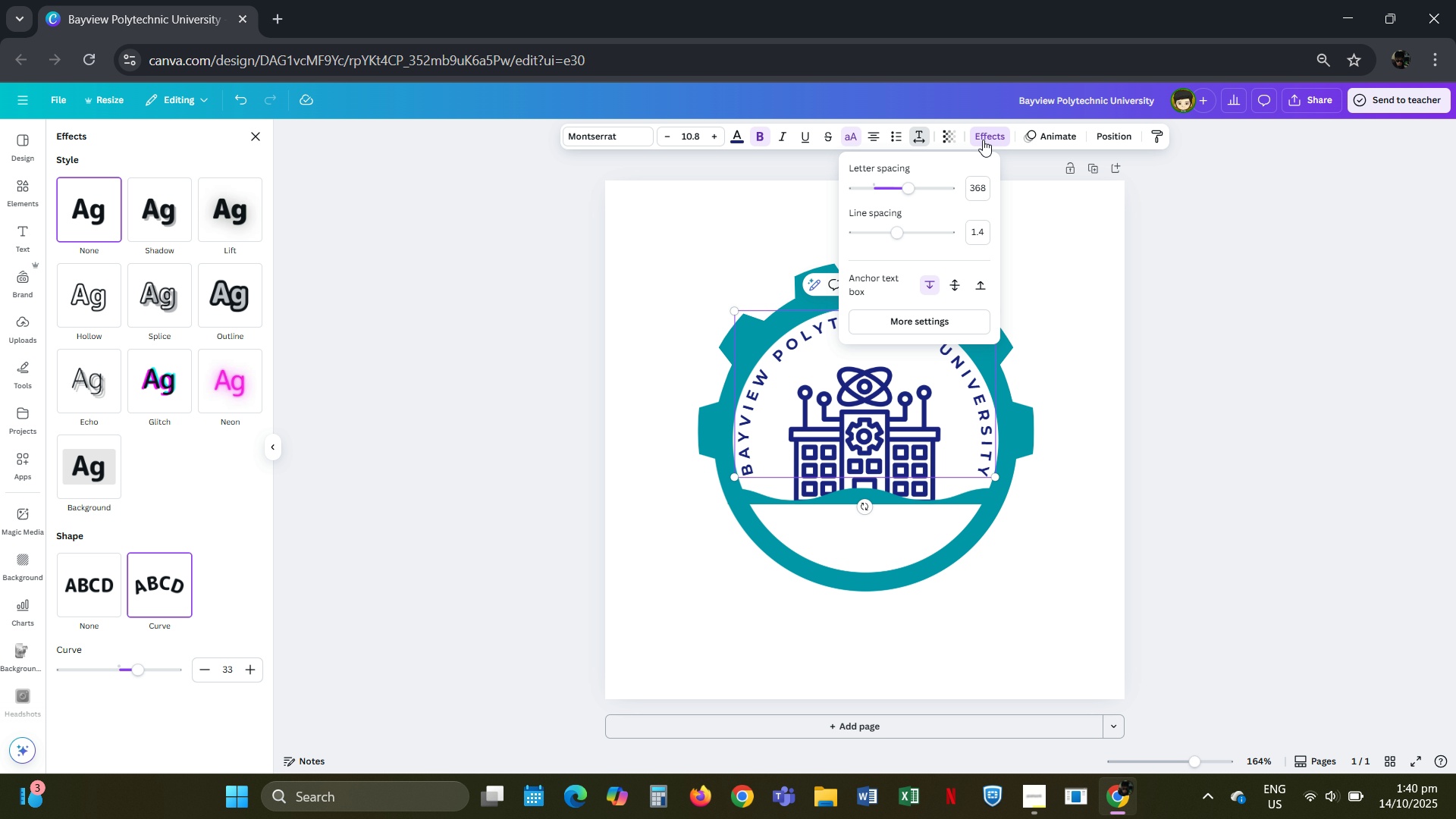 
left_click([983, 140])
 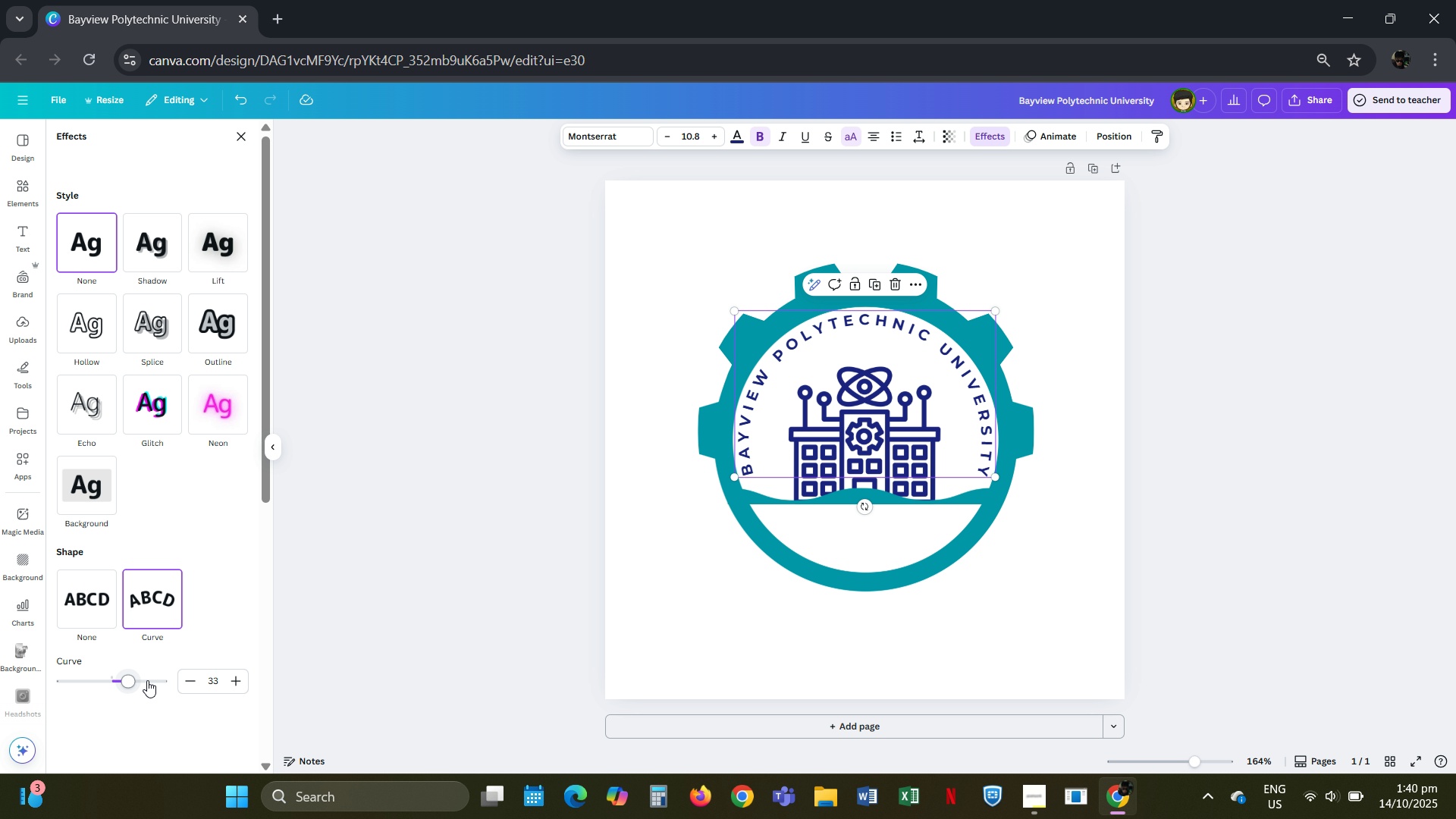 
wait(5.63)
 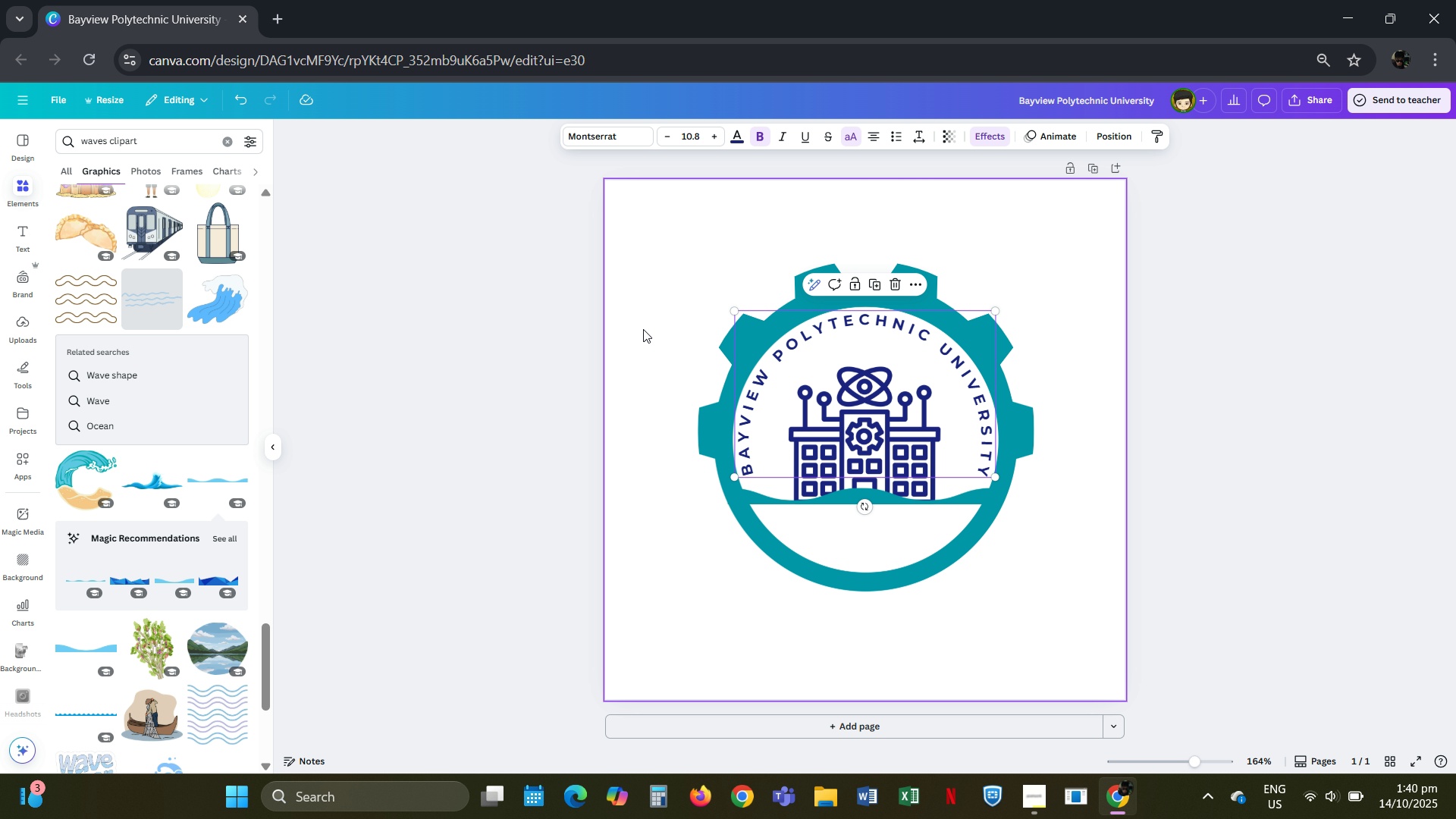 
left_click([237, 684])
 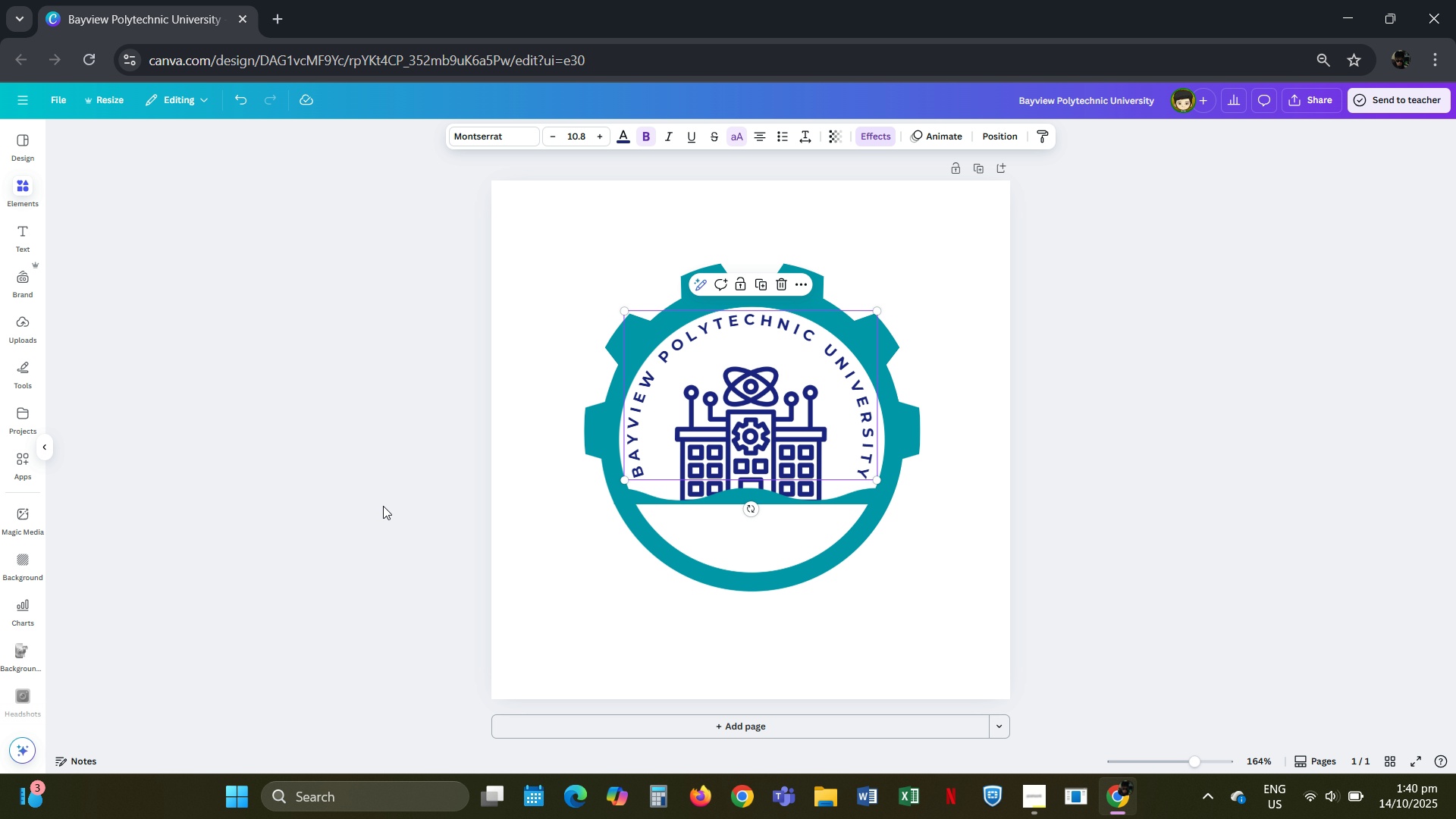 
double_click([387, 504])
 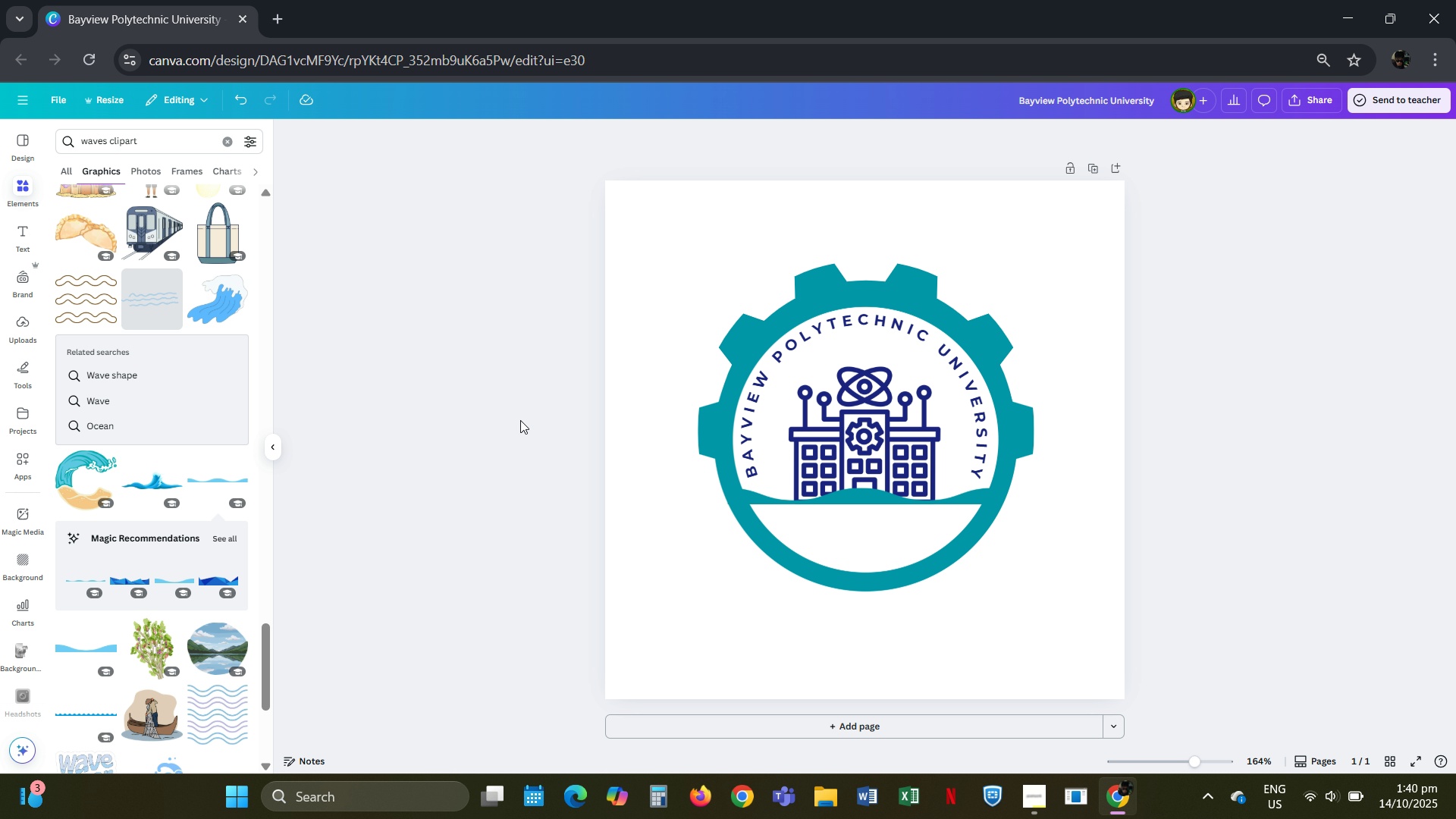 
wait(5.75)
 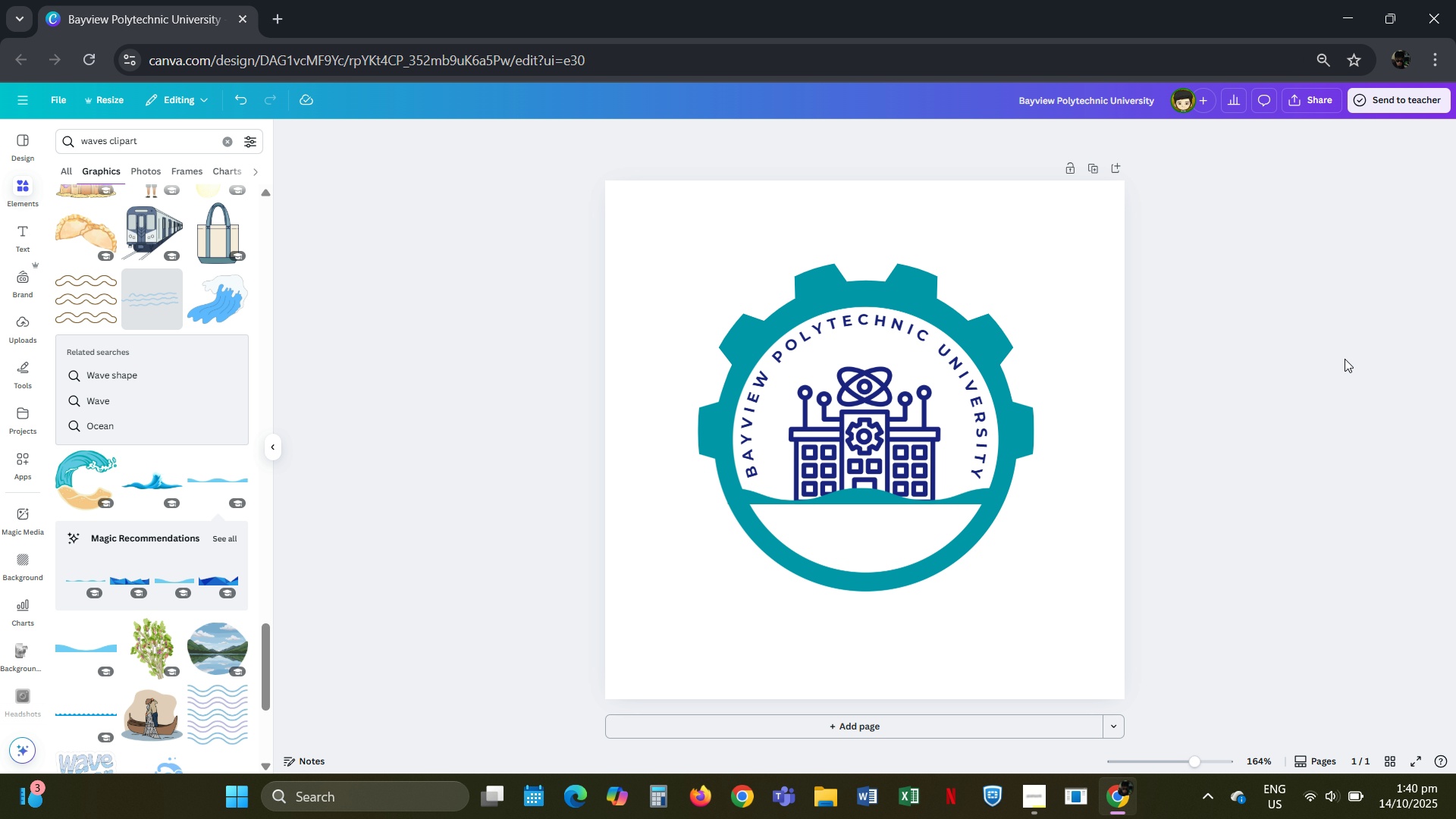 
left_click([897, 332])
 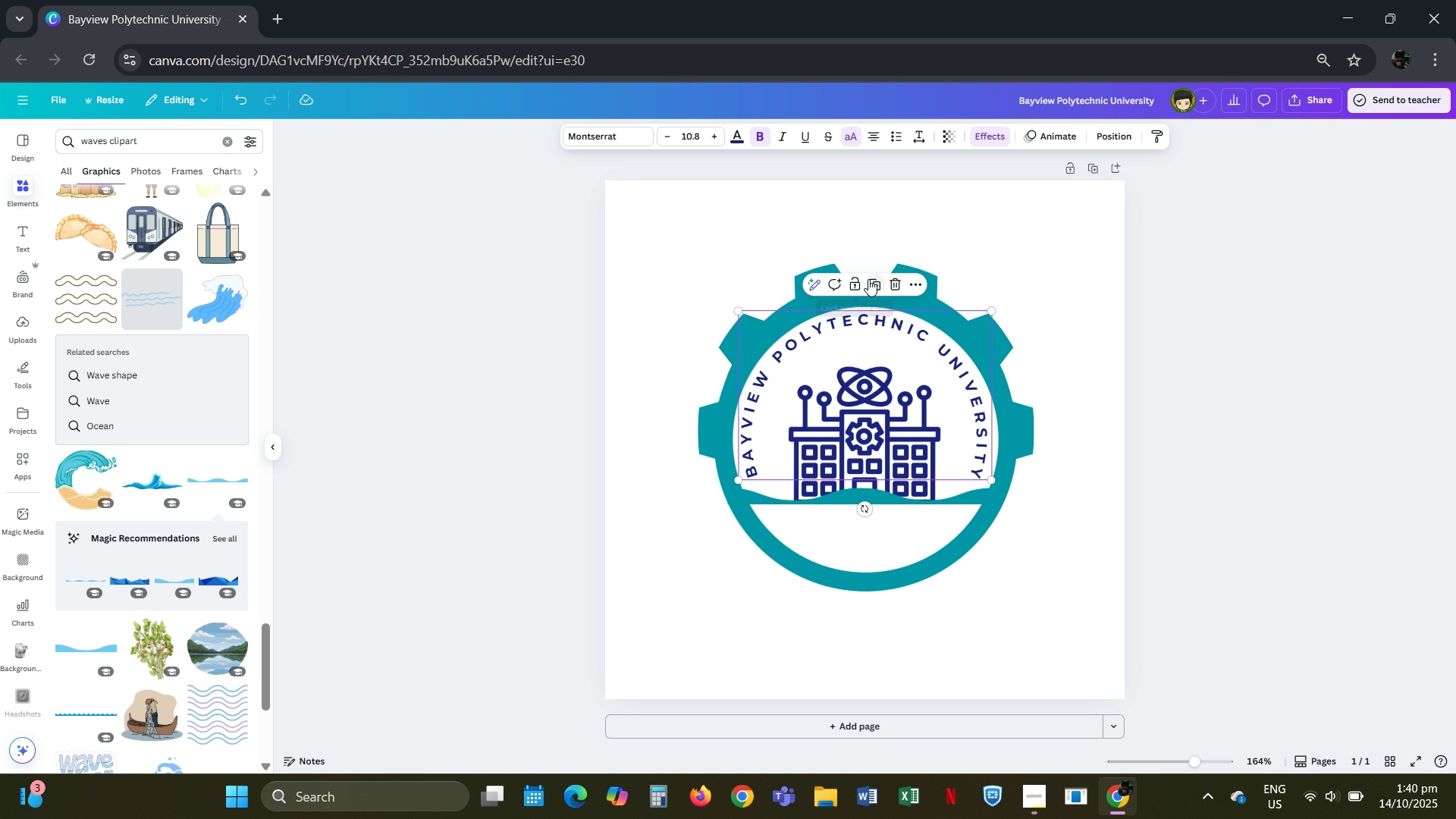 
left_click([869, 281])
 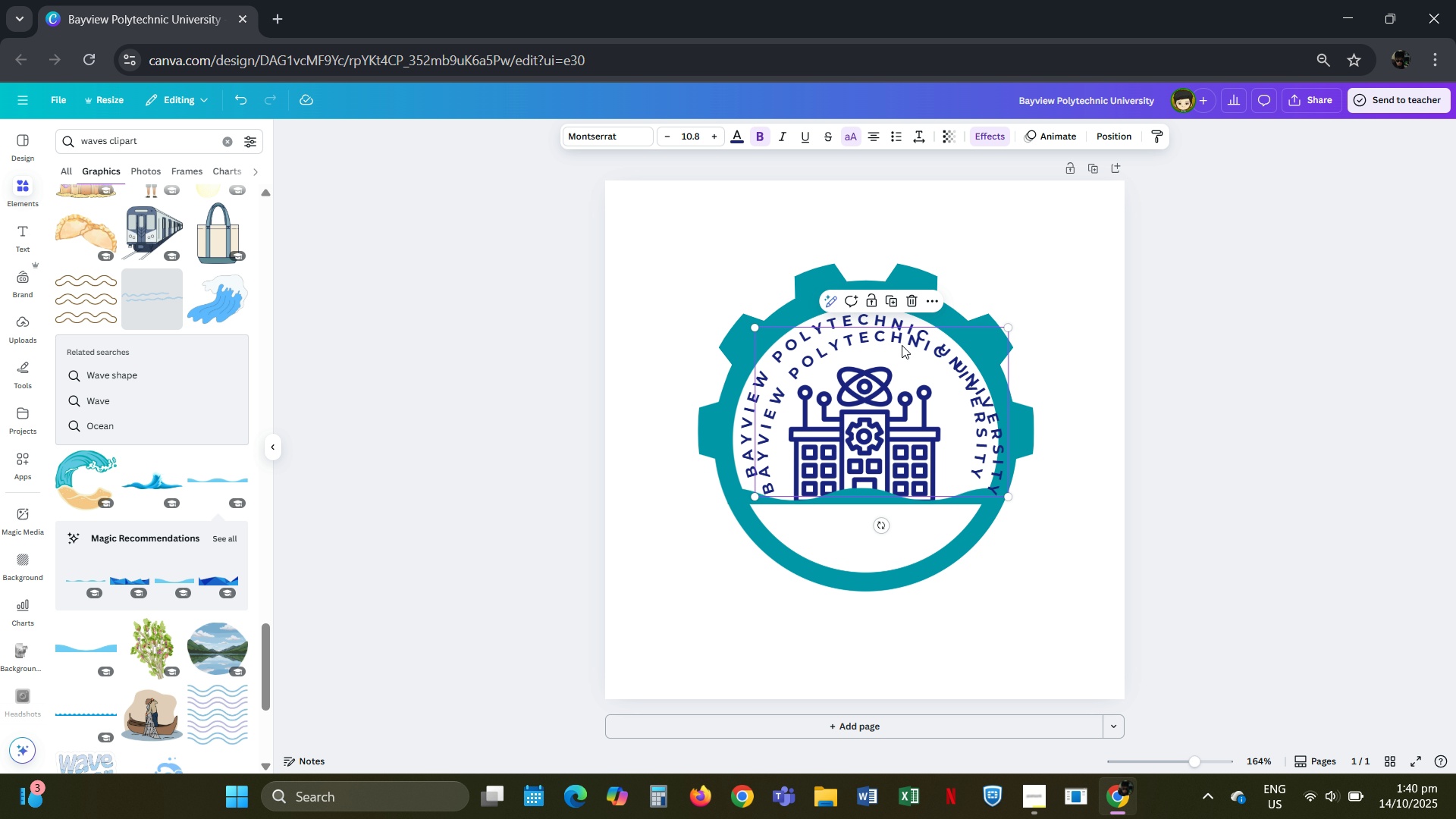 
left_click_drag(start_coordinate=[902, 344], to_coordinate=[875, 553])
 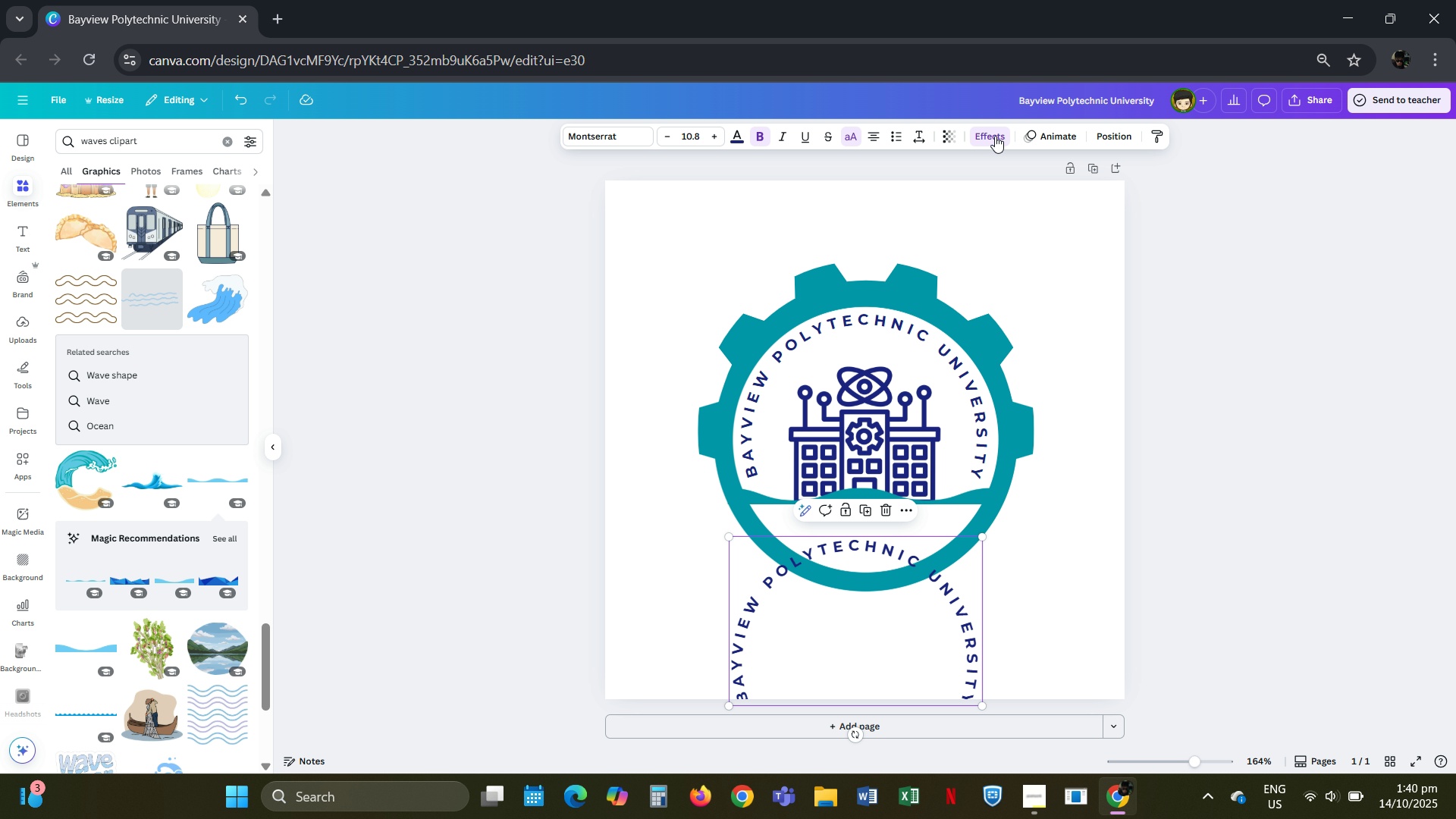 
left_click([997, 136])
 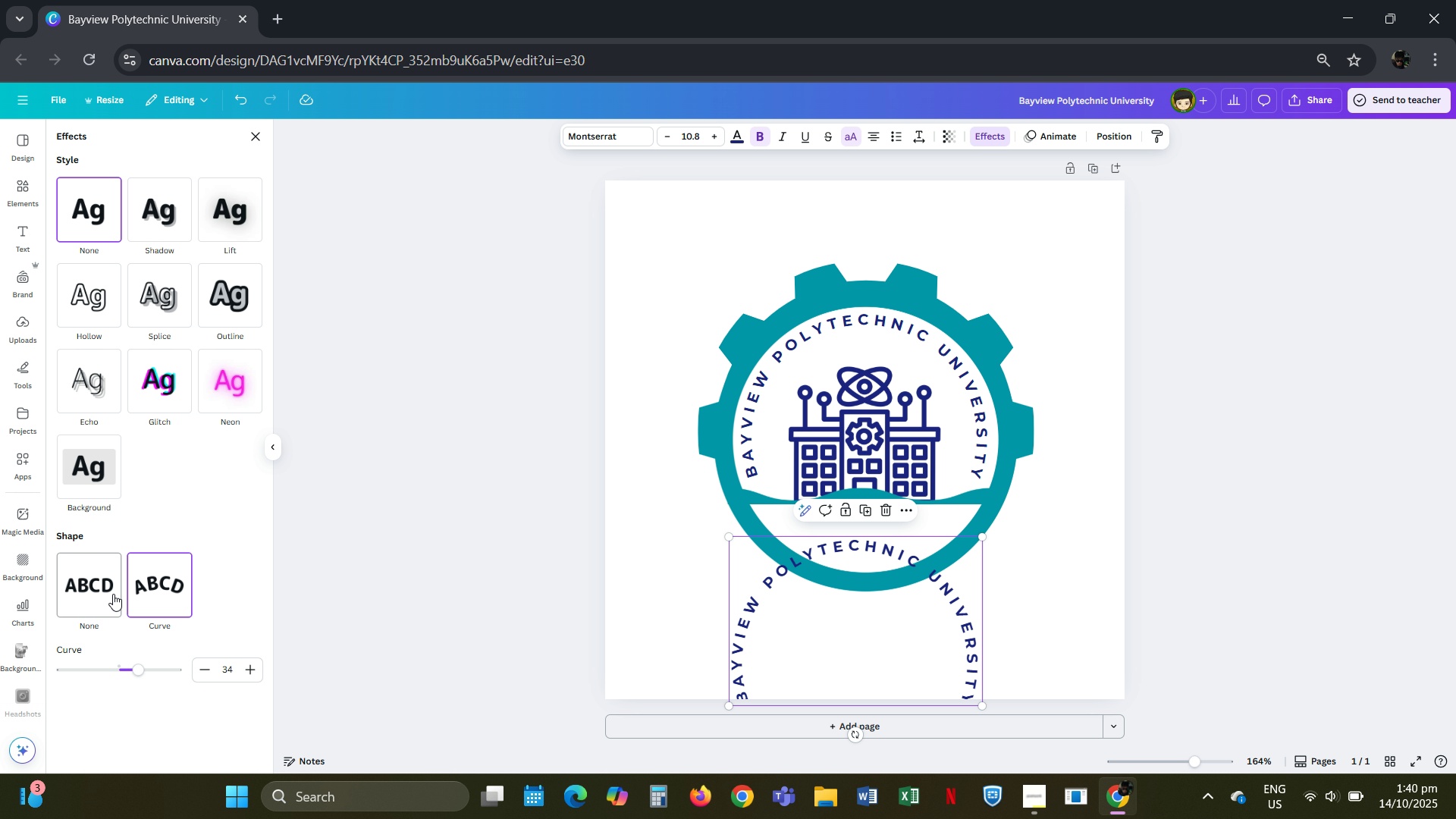 
left_click([108, 594])
 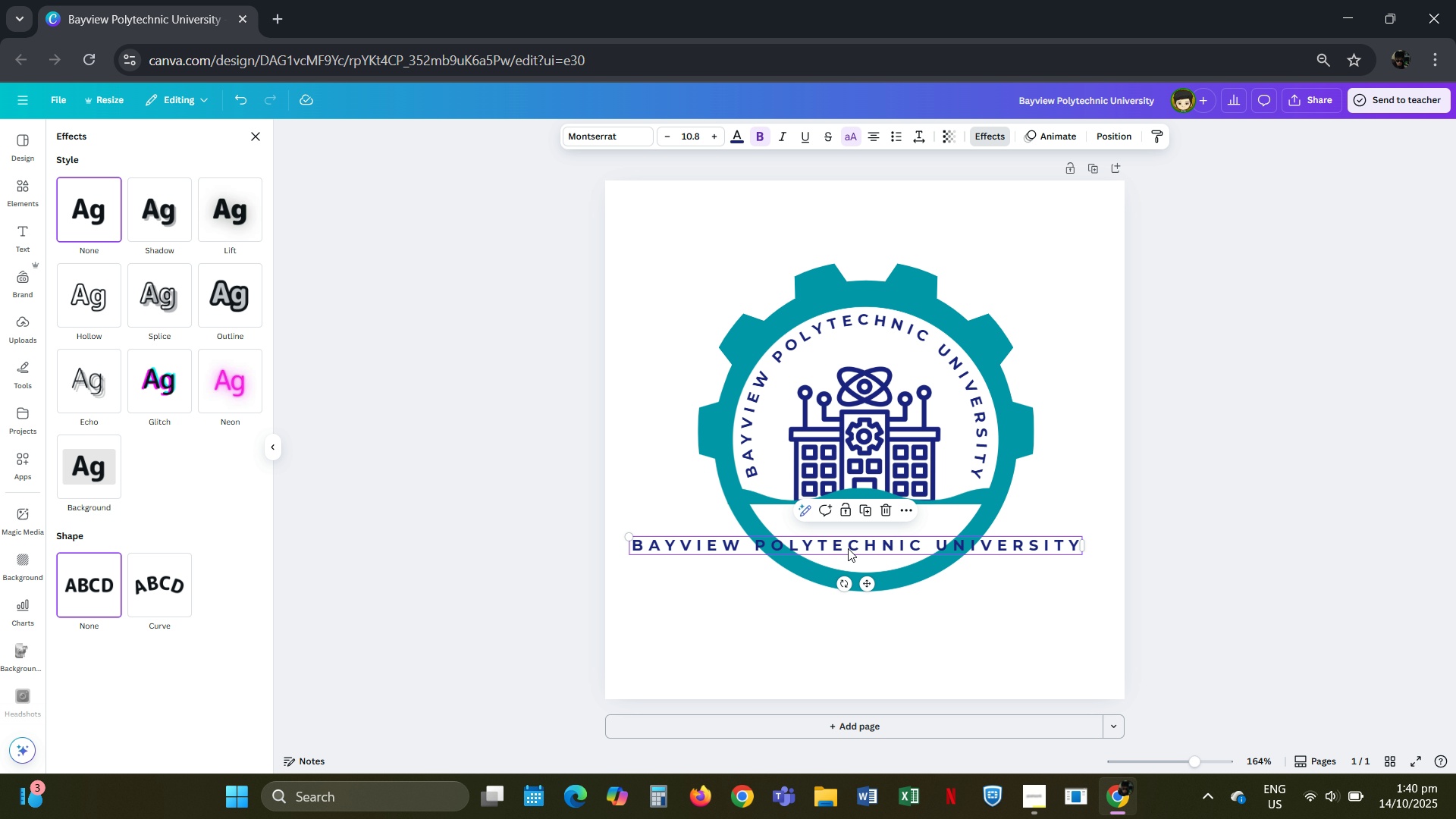 
left_click([851, 546])
 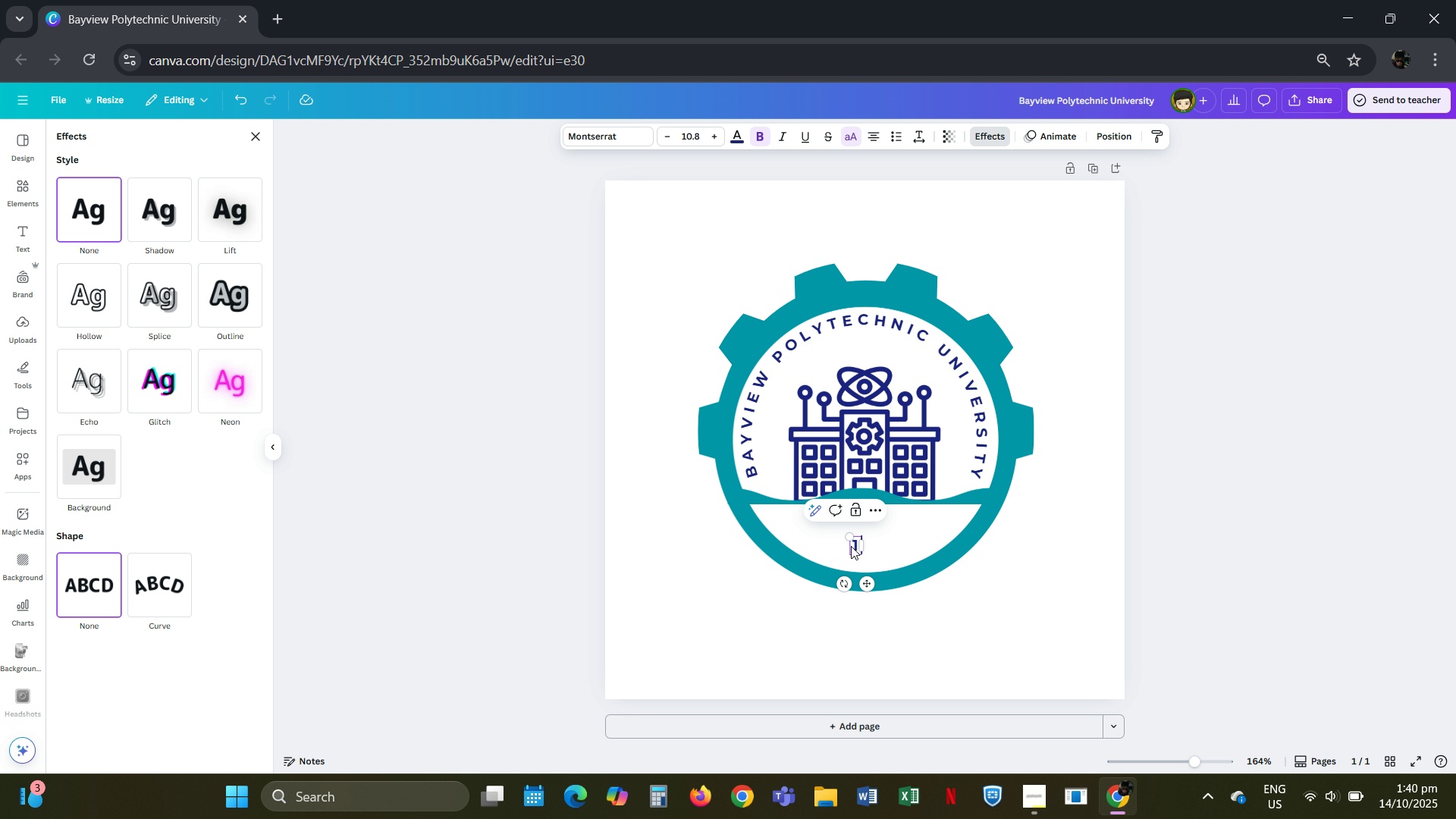 
type(1960)
 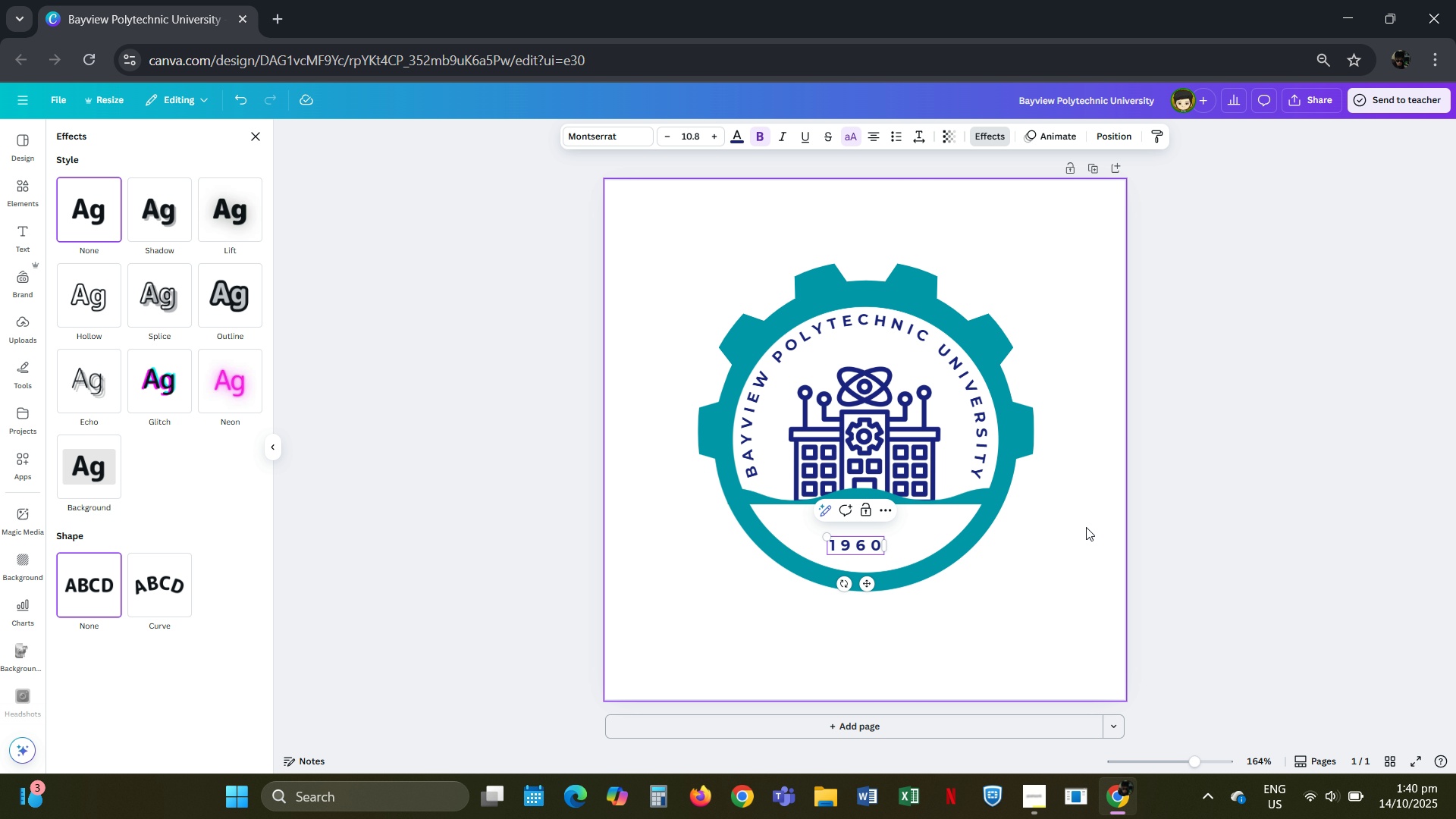 
left_click([1106, 511])
 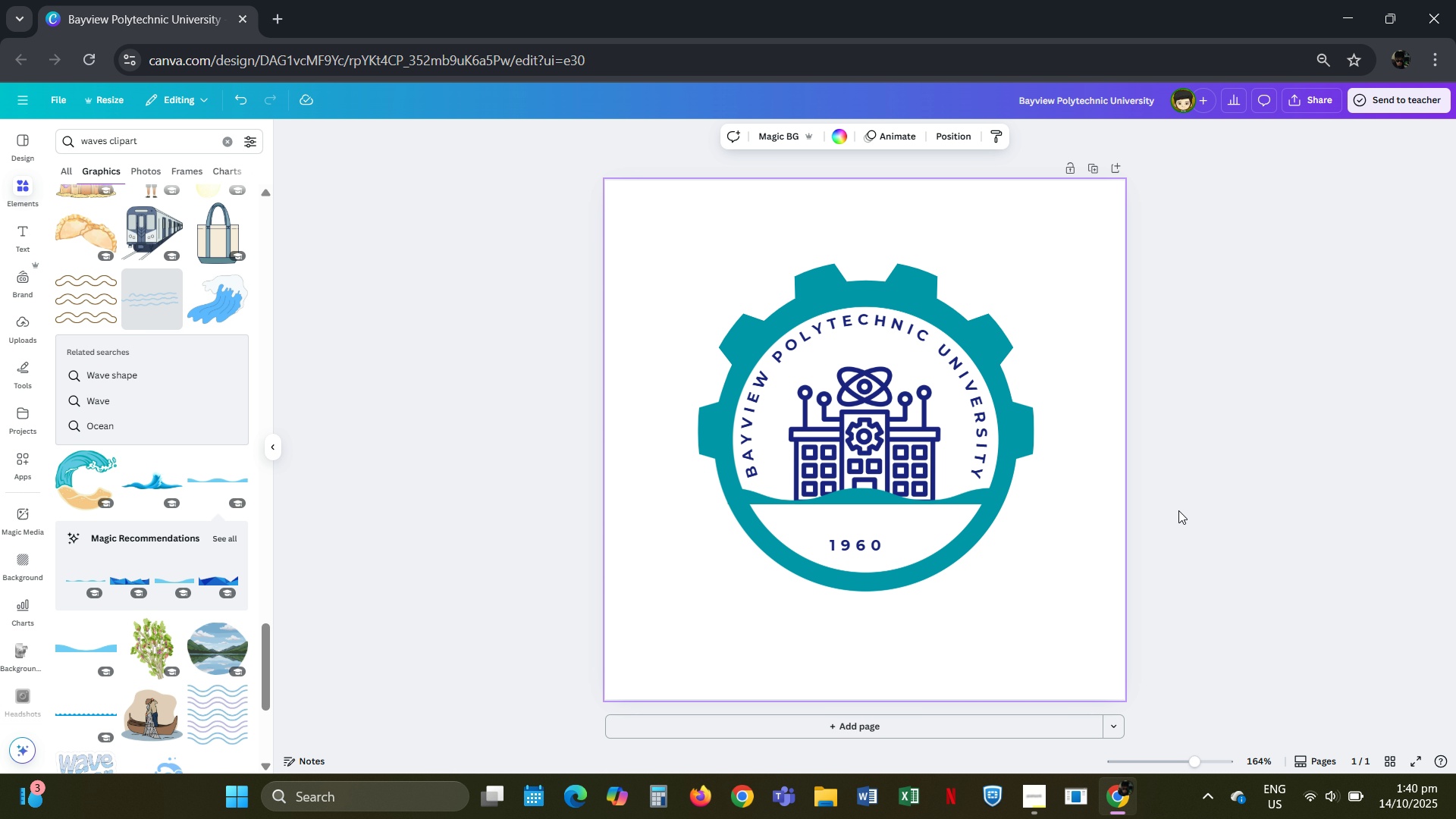 
left_click([1178, 510])
 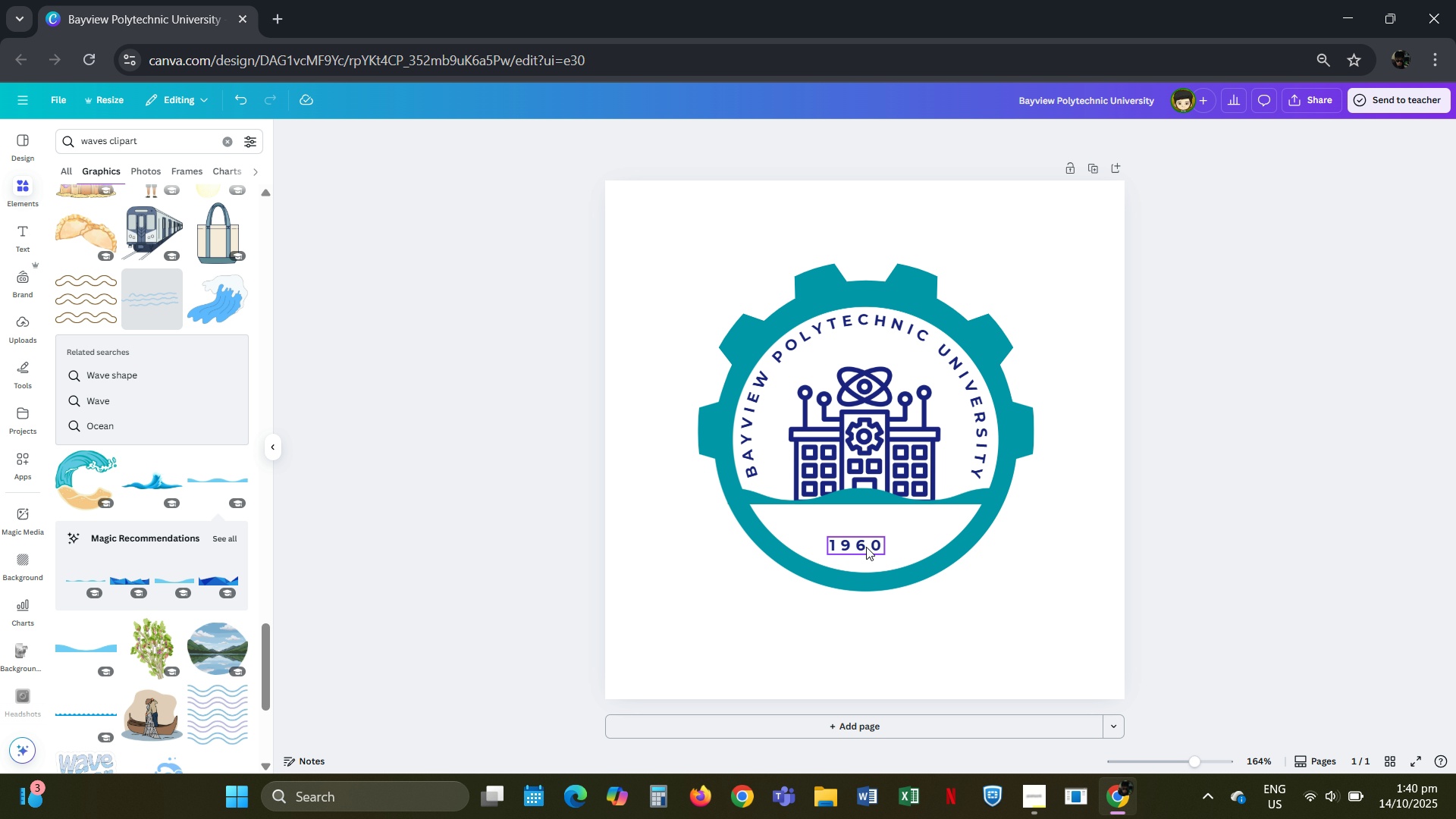 
left_click_drag(start_coordinate=[853, 549], to_coordinate=[862, 560])
 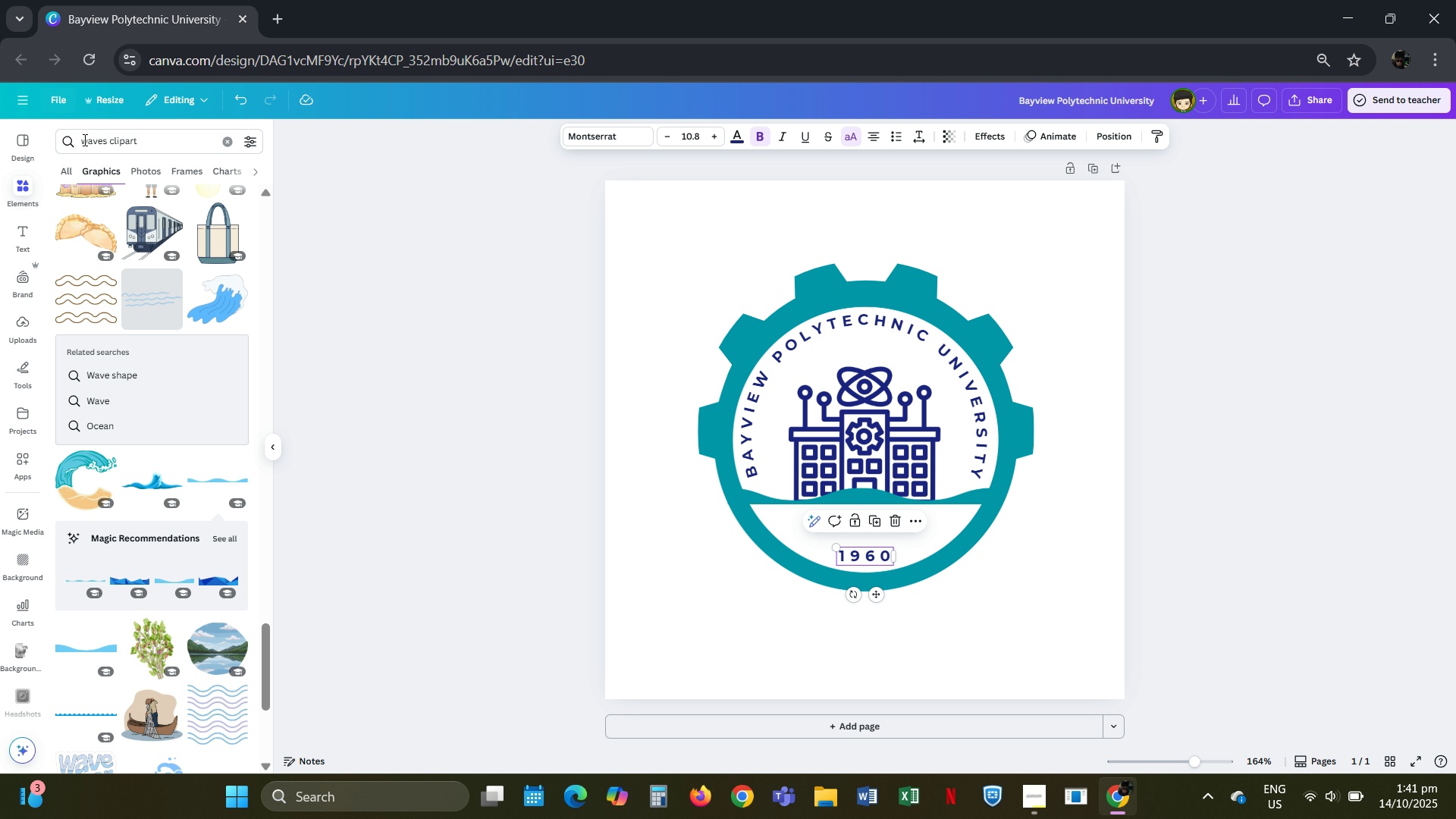 
left_click_drag(start_coordinate=[155, 138], to_coordinate=[55, 143])
 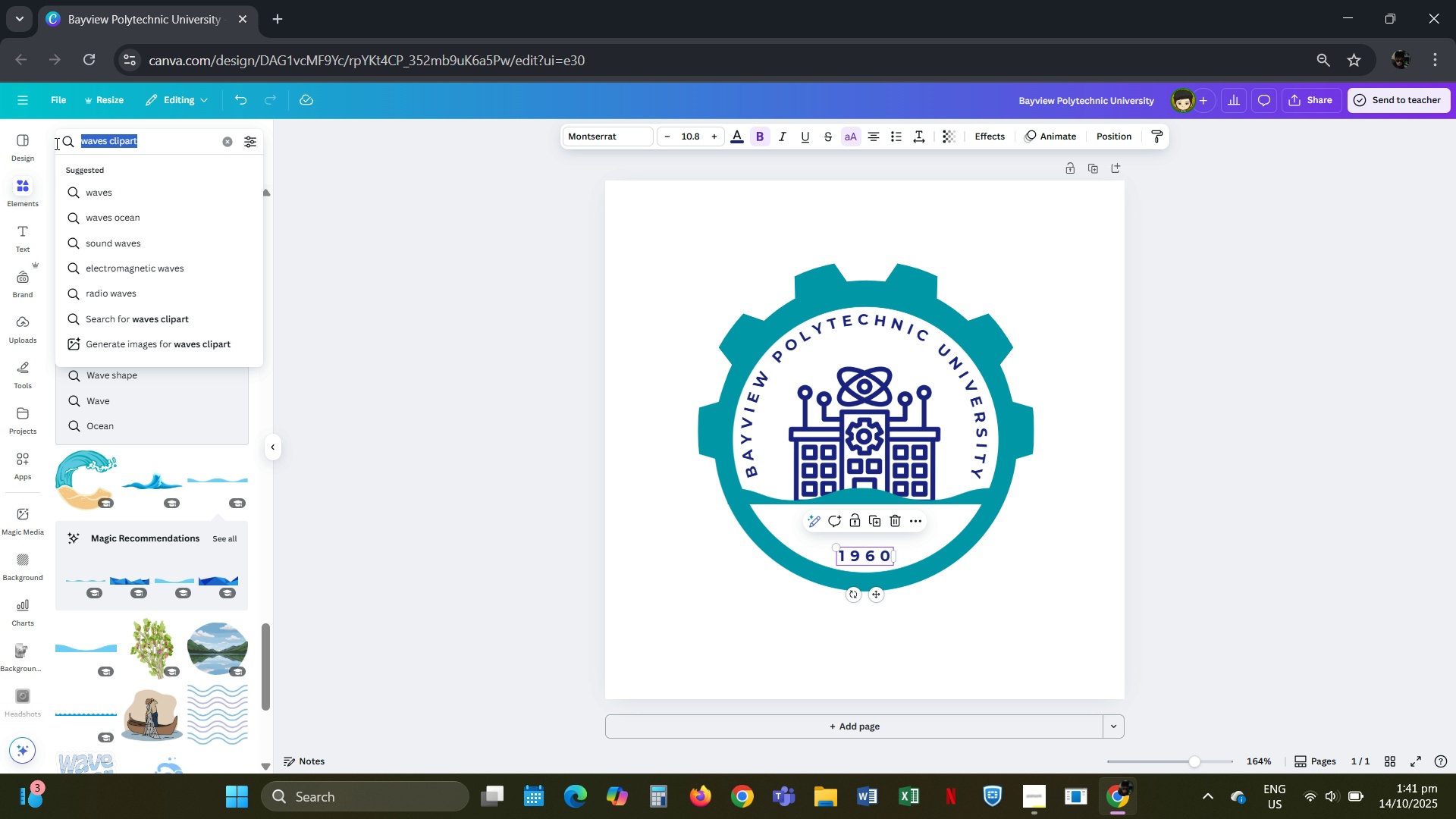 
type(circle)
 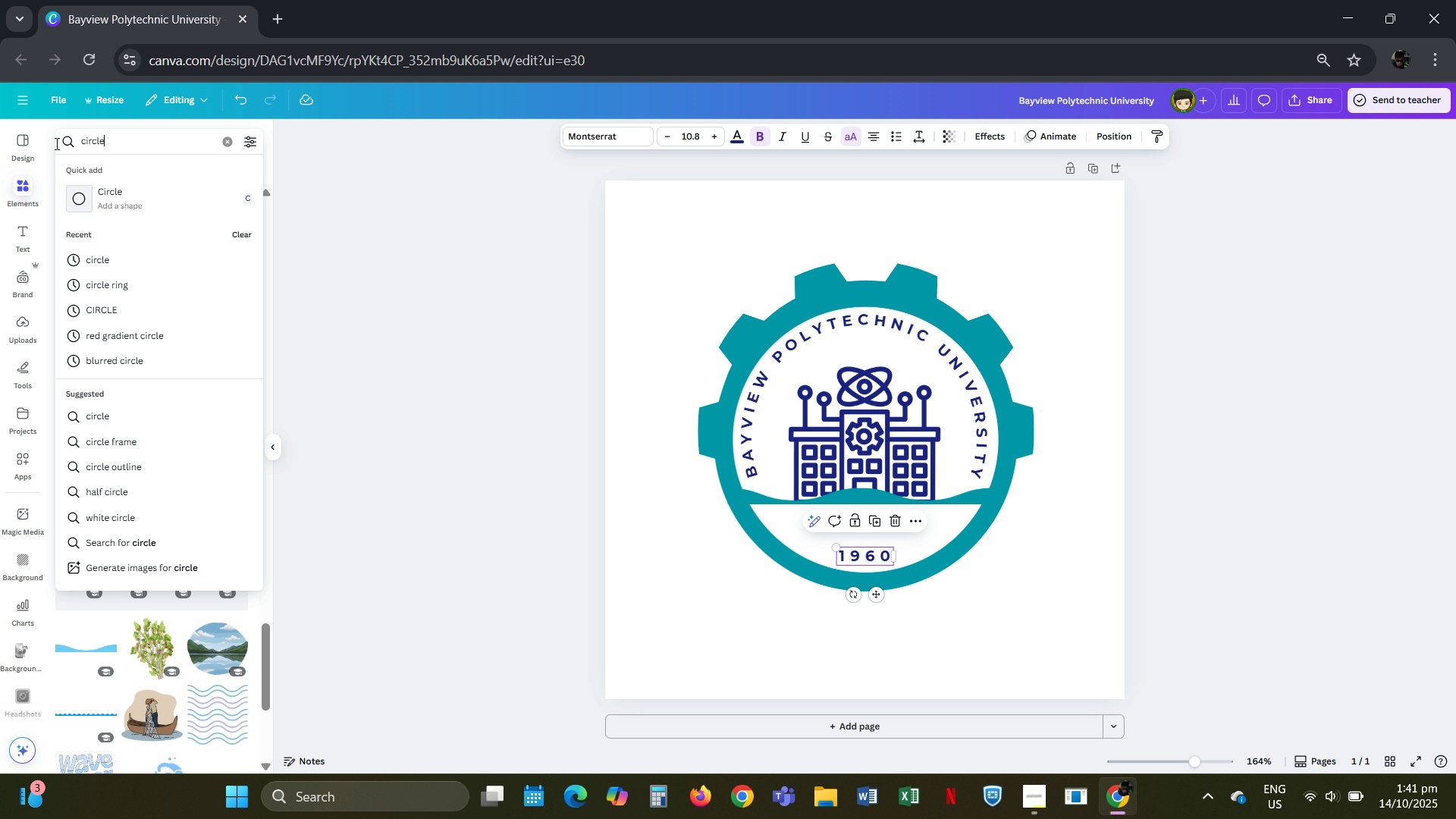 
key(Enter)
 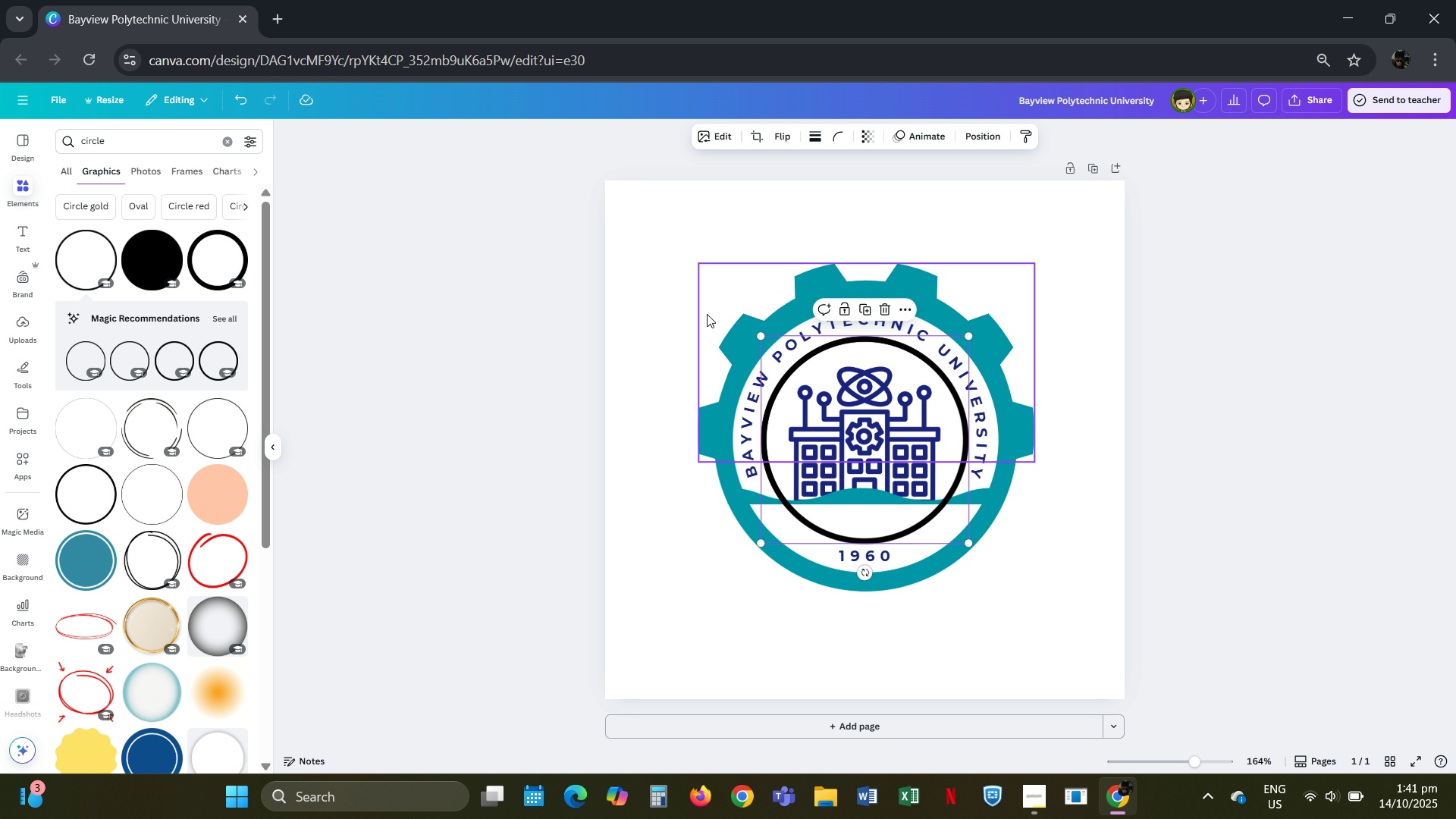 
left_click([889, 314])
 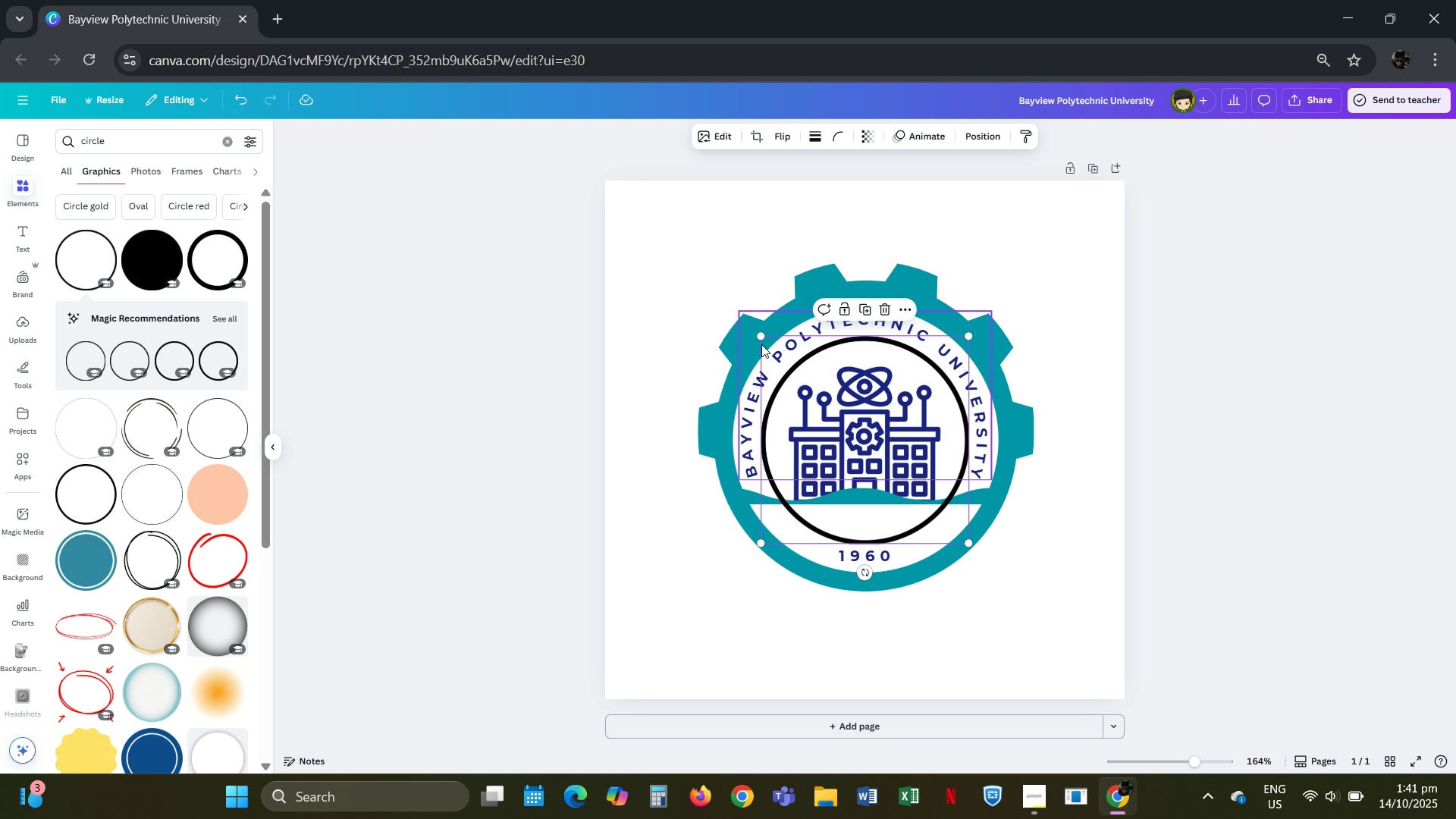 
left_click_drag(start_coordinate=[758, 337], to_coordinate=[727, 301])
 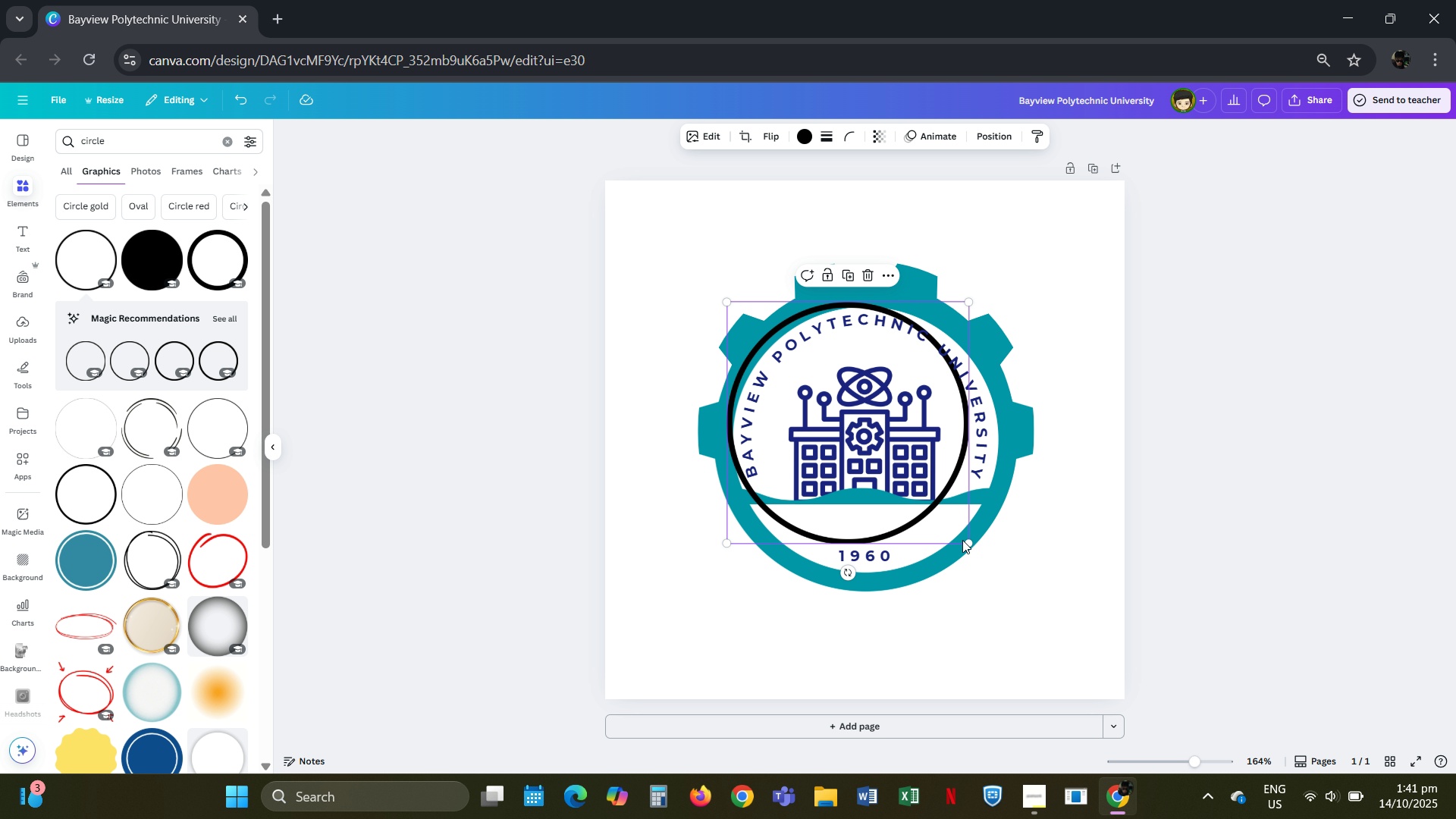 
left_click_drag(start_coordinate=[966, 540], to_coordinate=[1005, 578])
 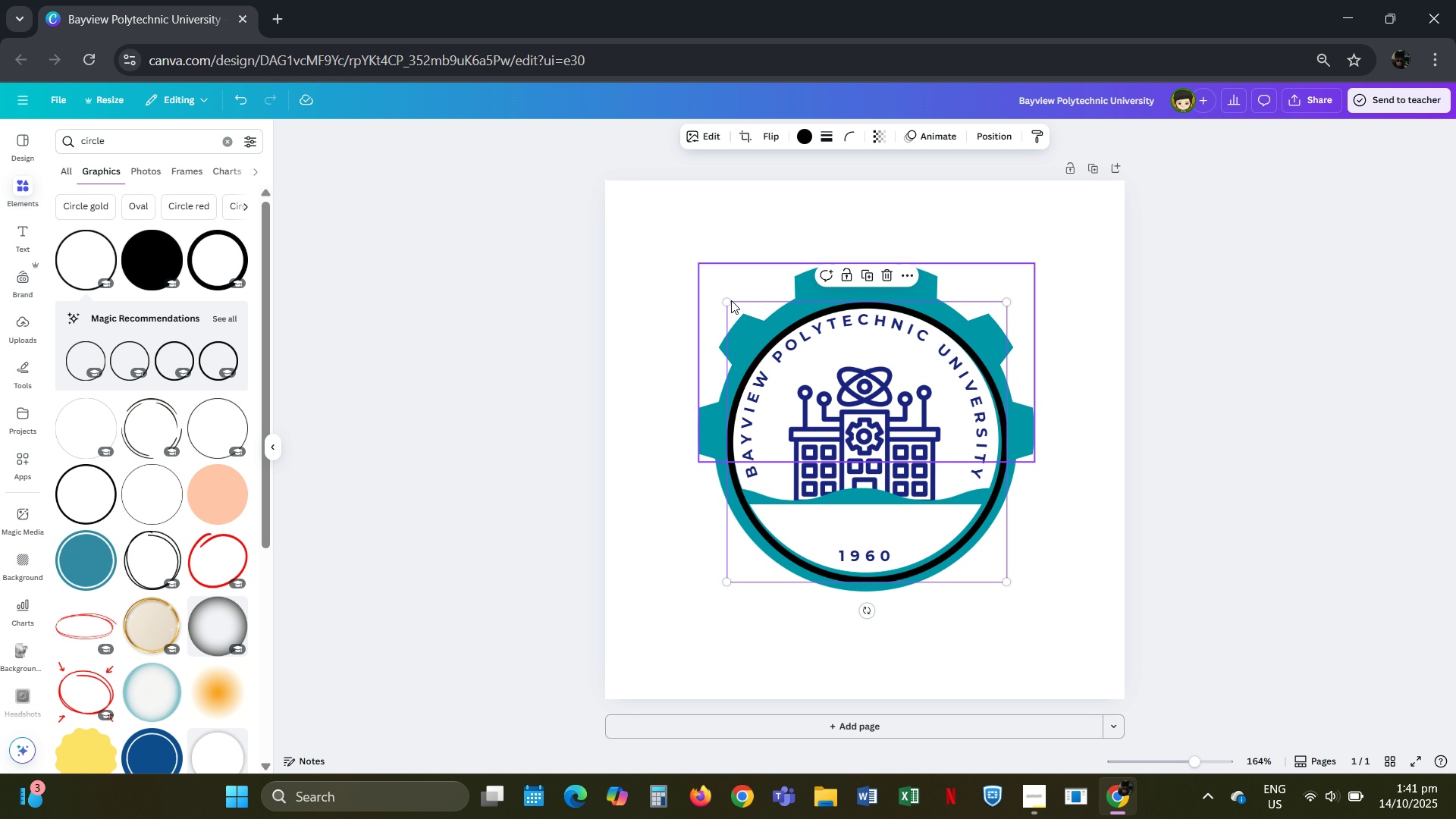 
left_click_drag(start_coordinate=[726, 301], to_coordinate=[722, 295])
 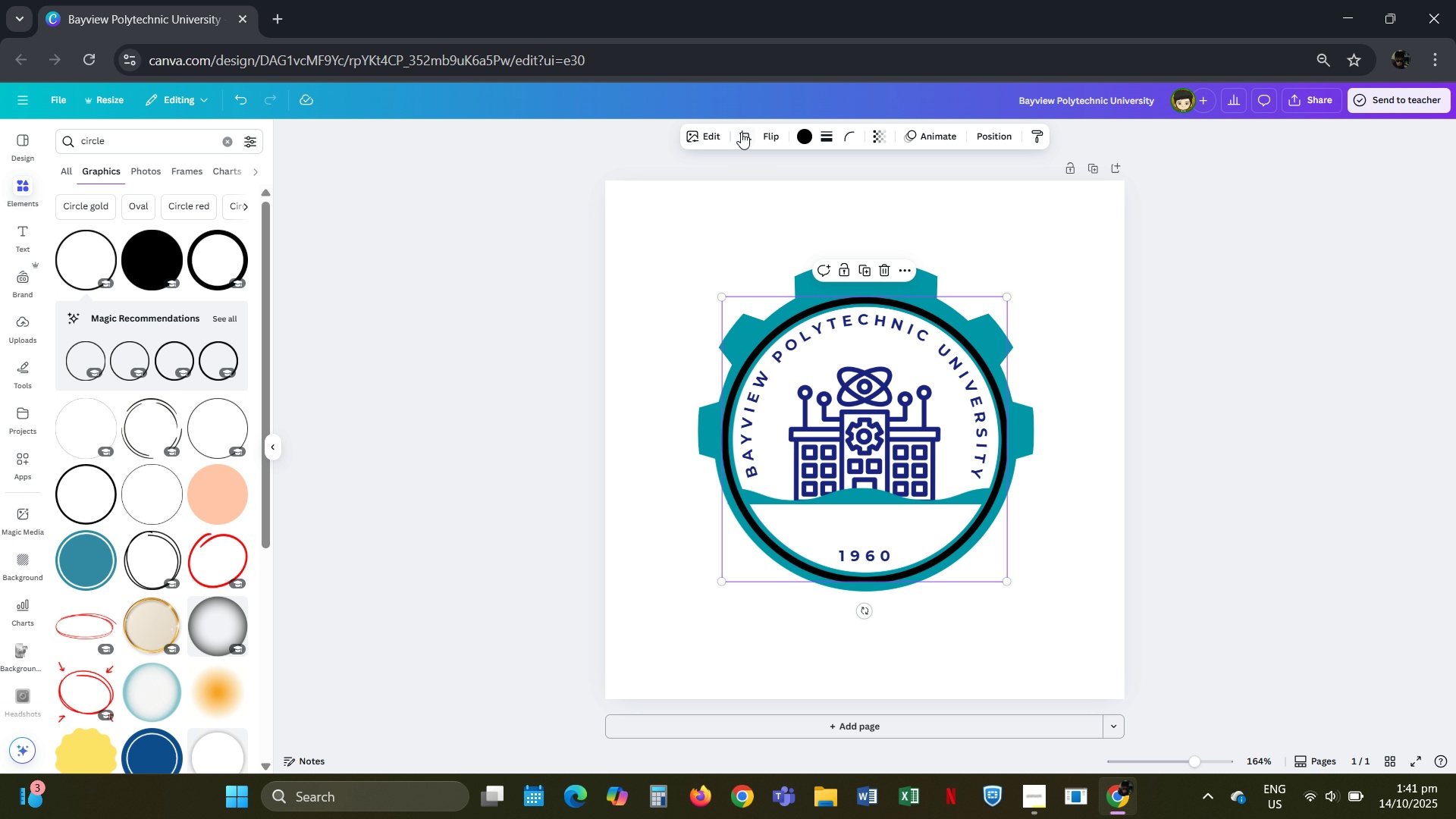 
left_click([799, 135])
 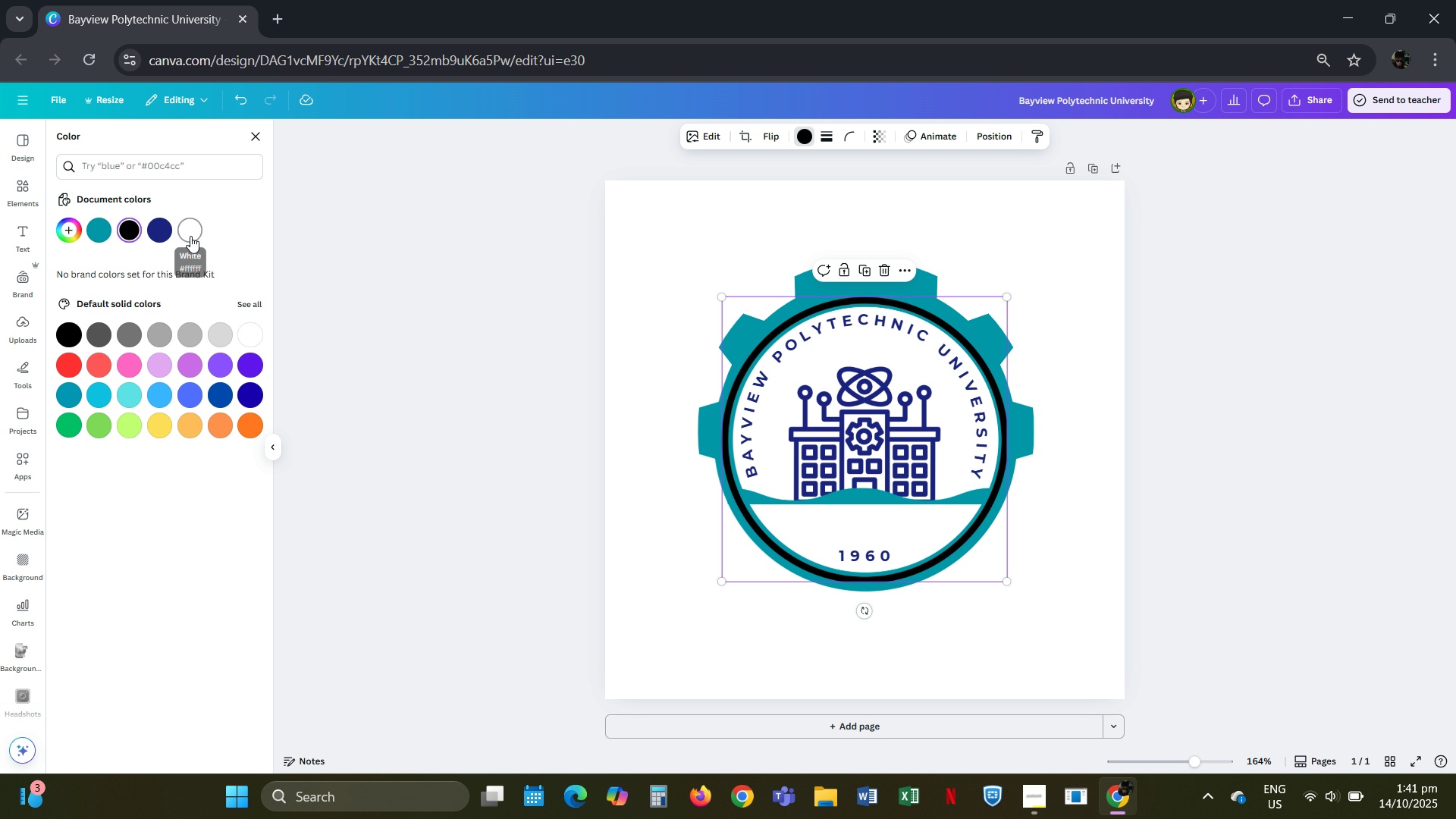 
left_click([190, 236])
 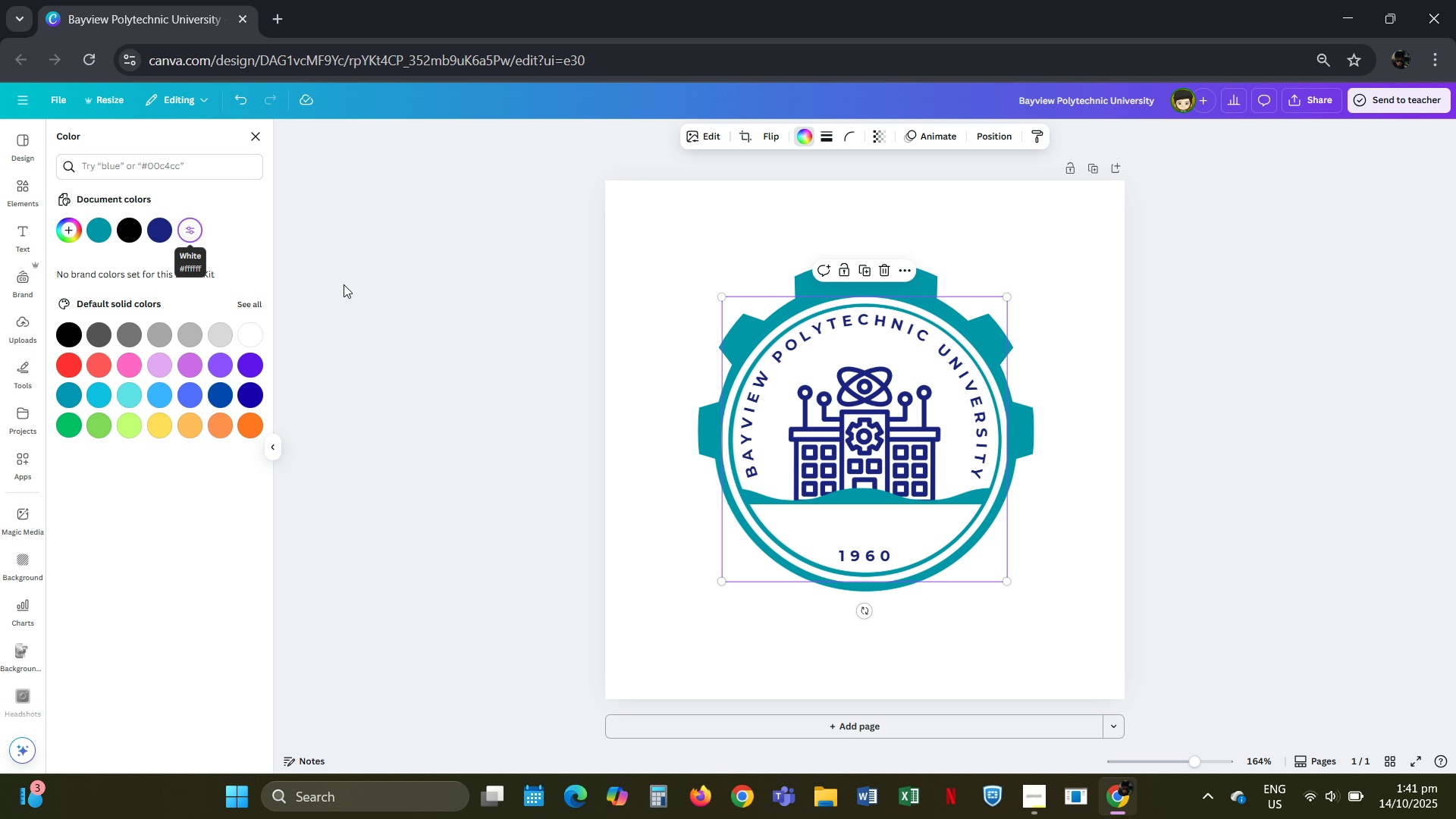 
left_click([362, 312])
 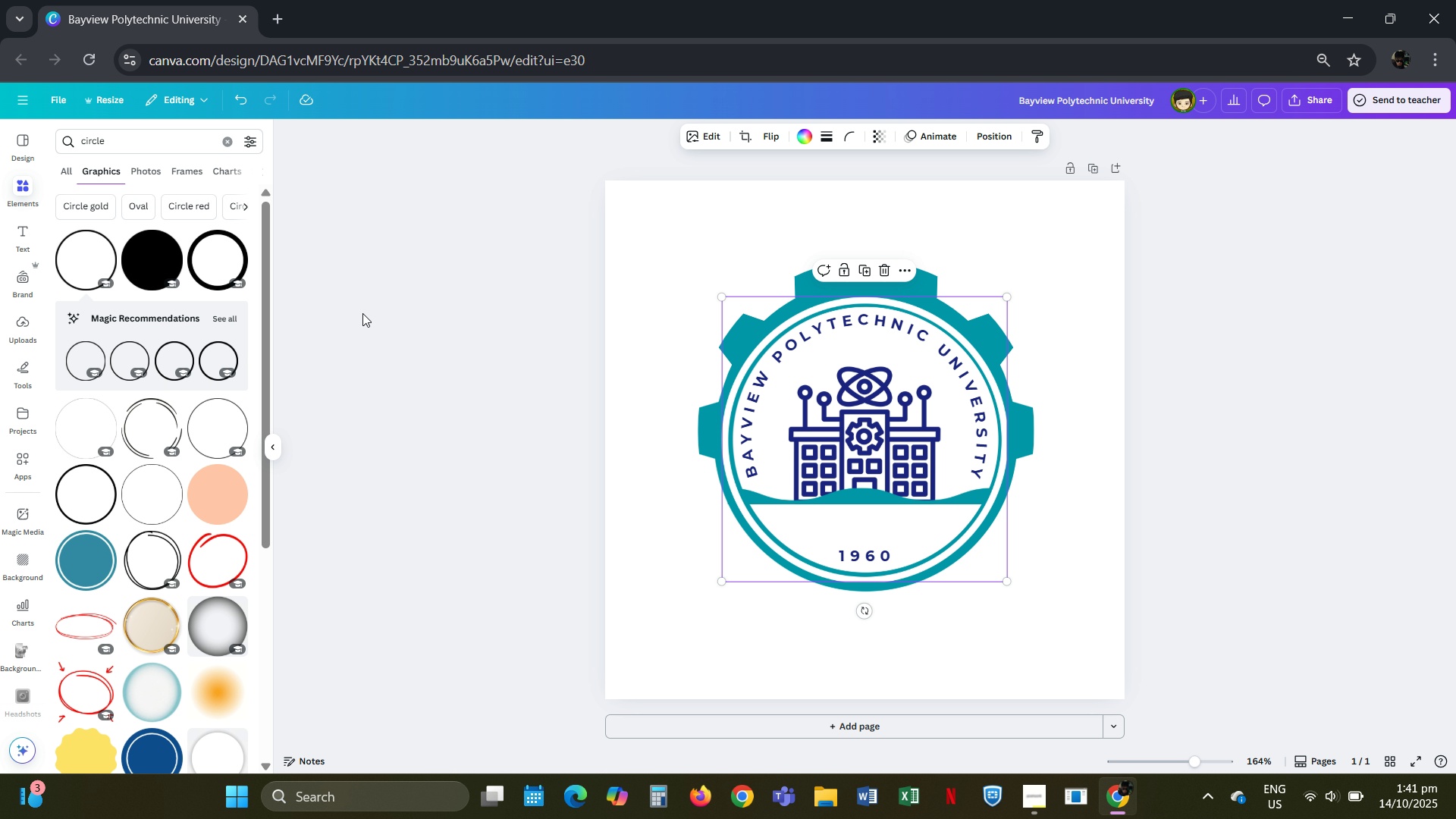 
left_click([362, 313])
 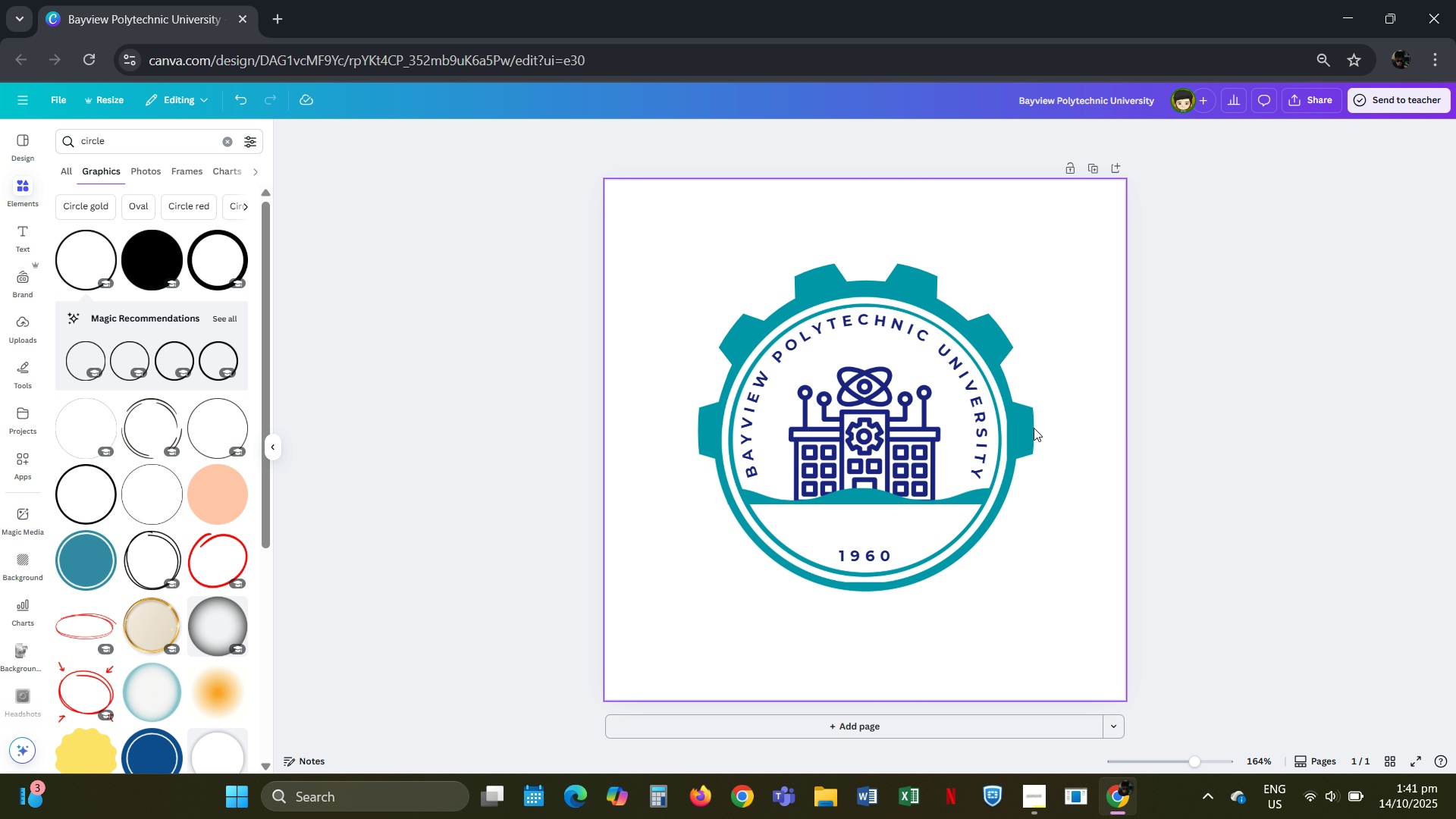 
left_click([1019, 428])
 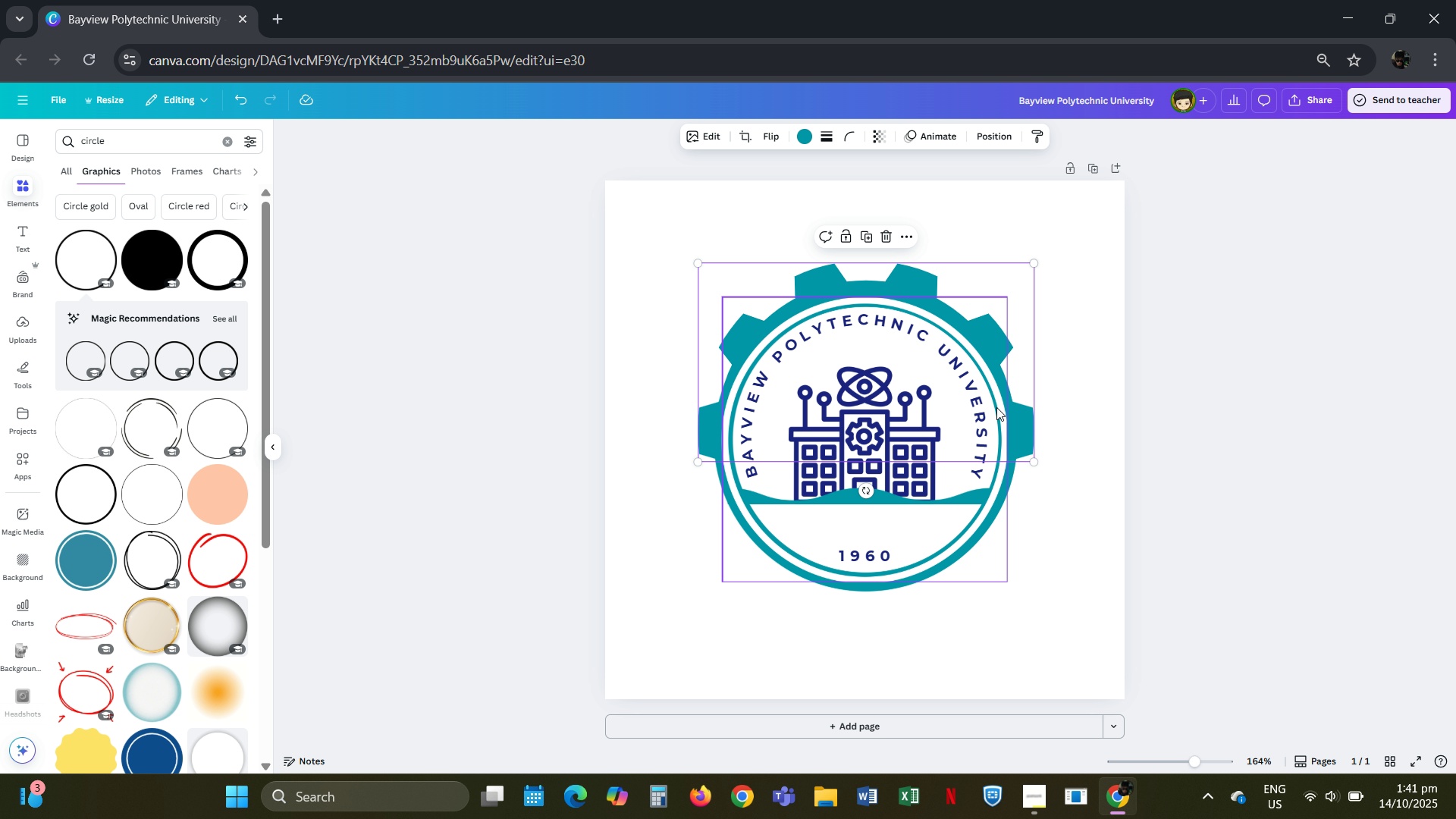 
key(ArrowRight)
 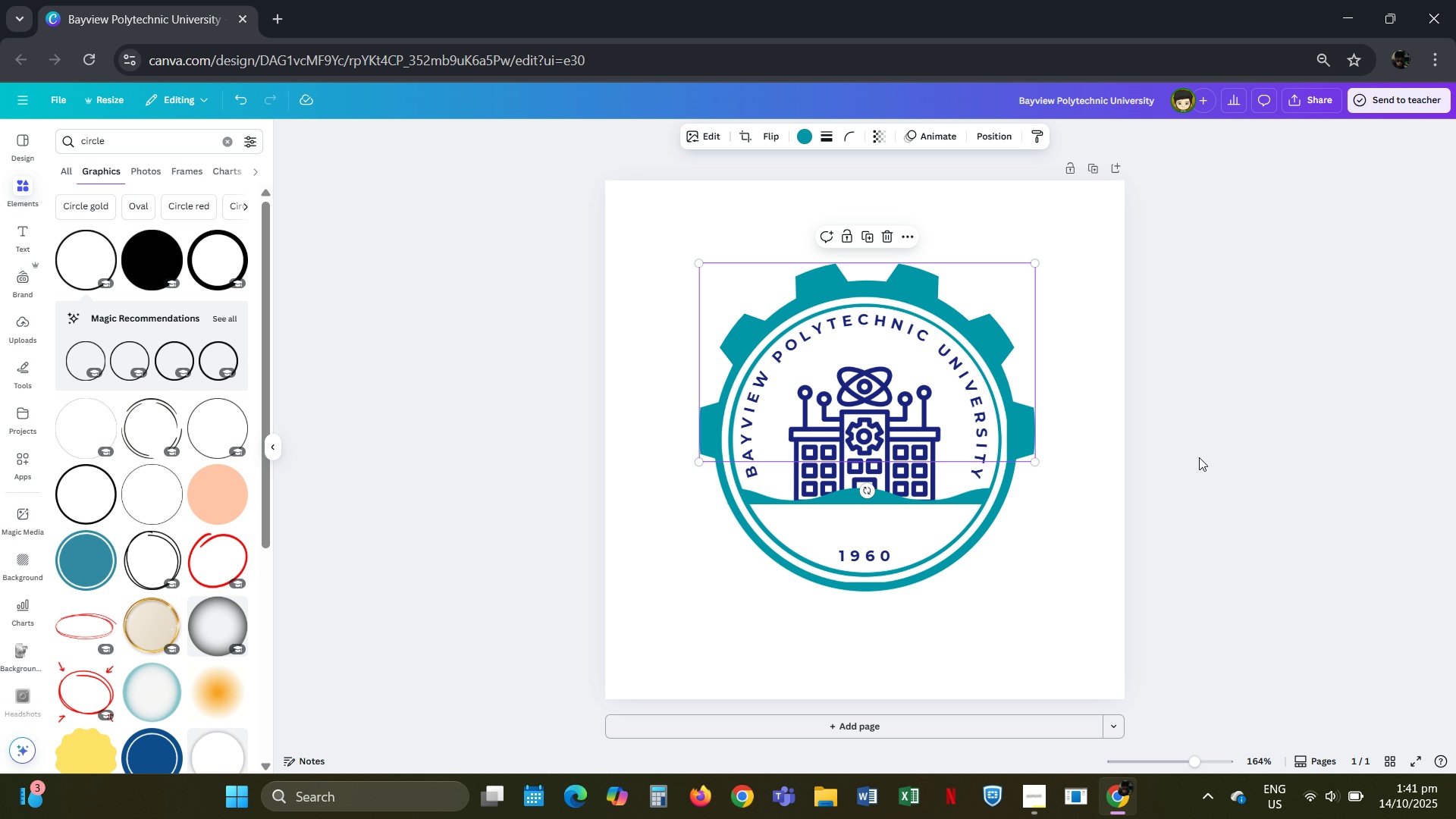 
left_click([1199, 457])
 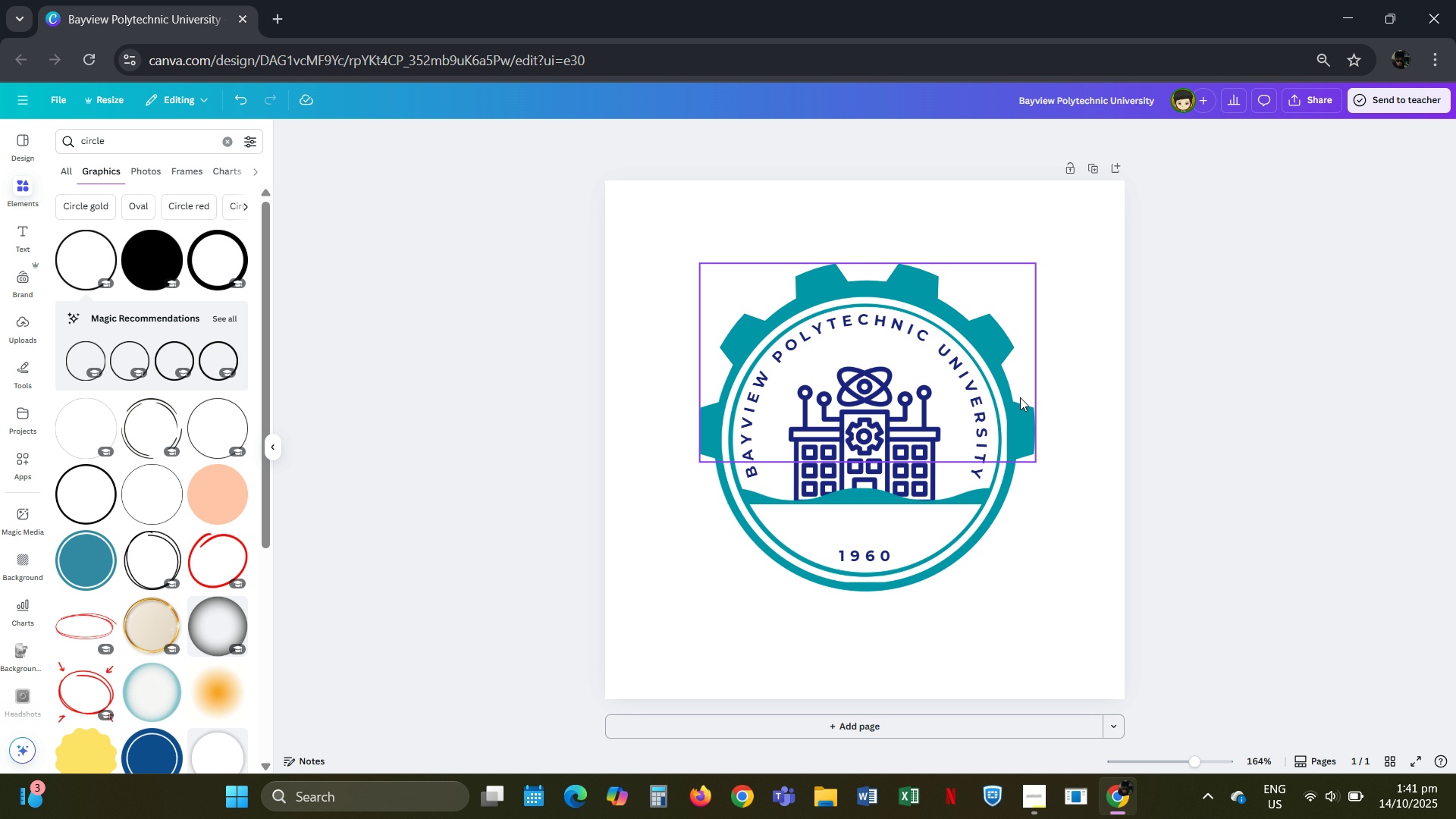 
left_click([1022, 412])
 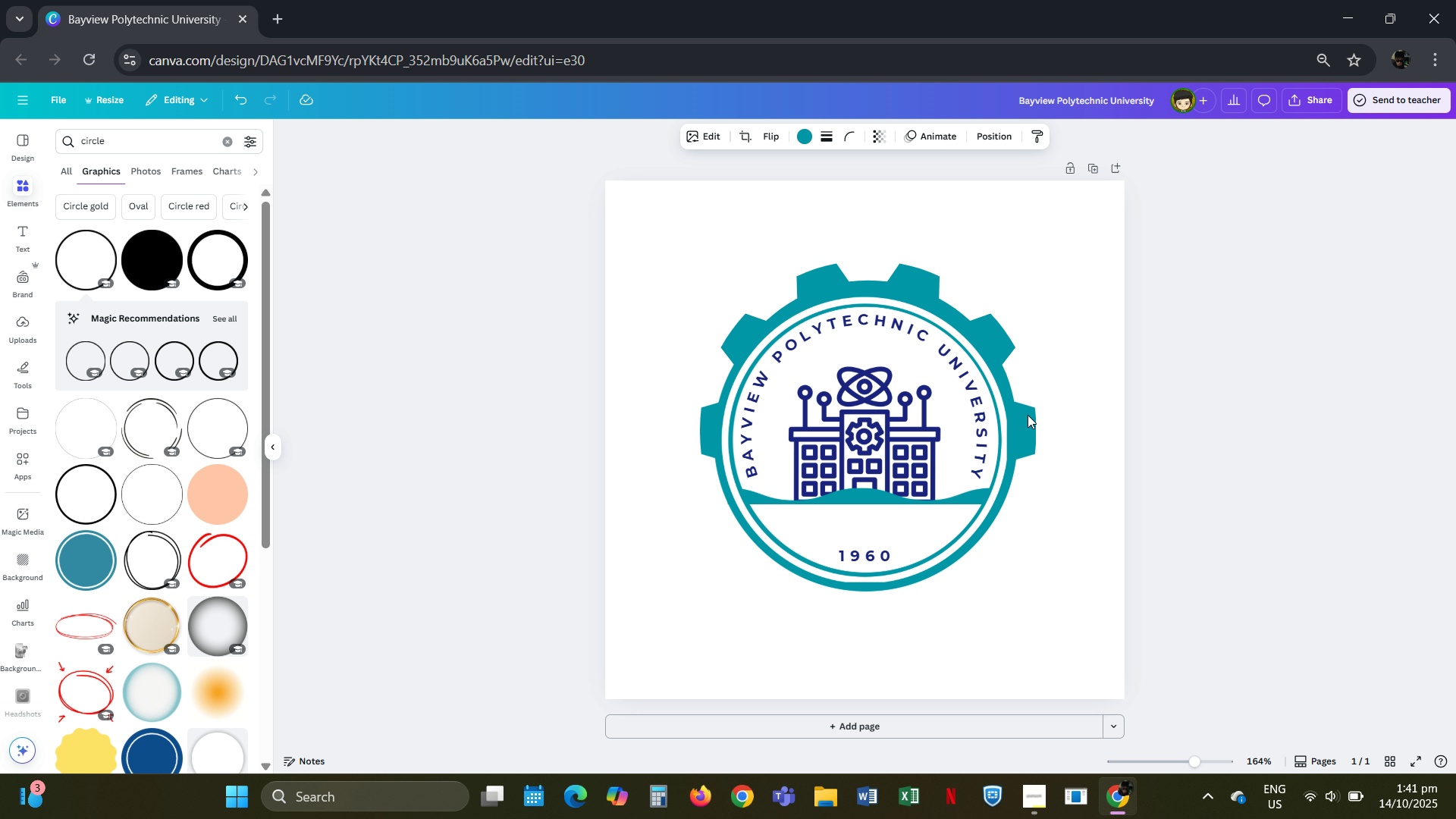 
key(ArrowRight)
 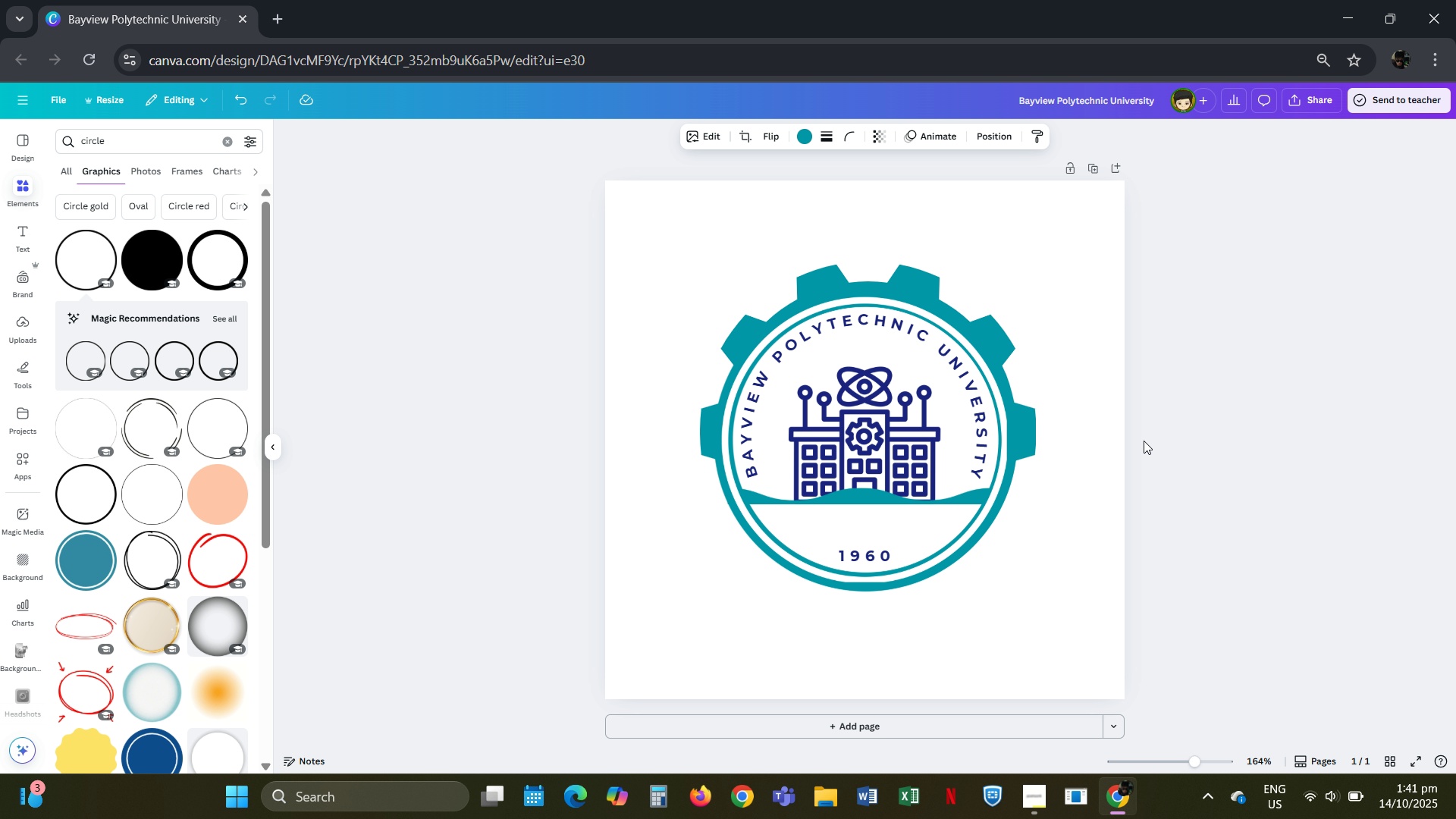 
key(ArrowDown)
 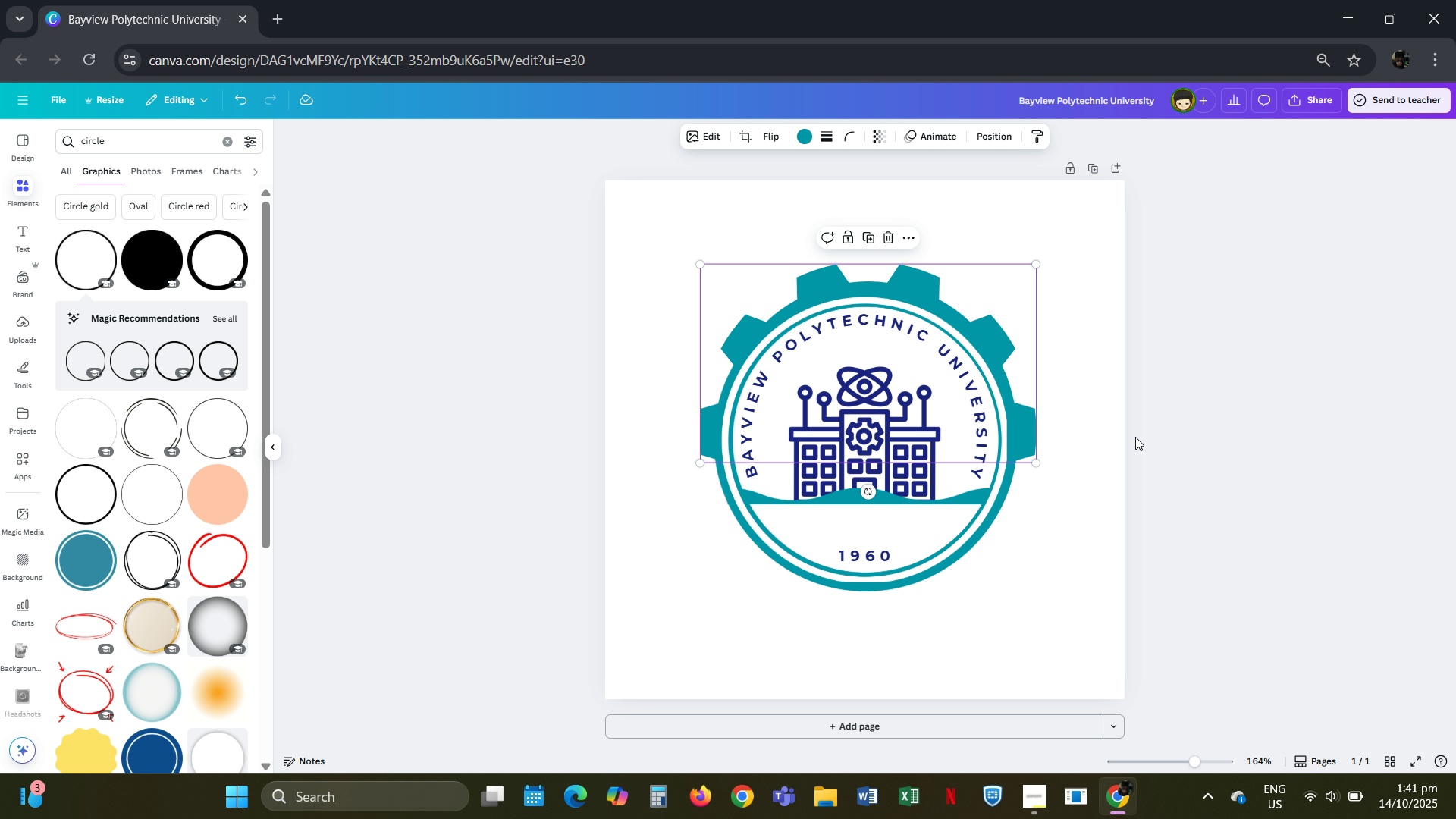 
key(Control+Z)
 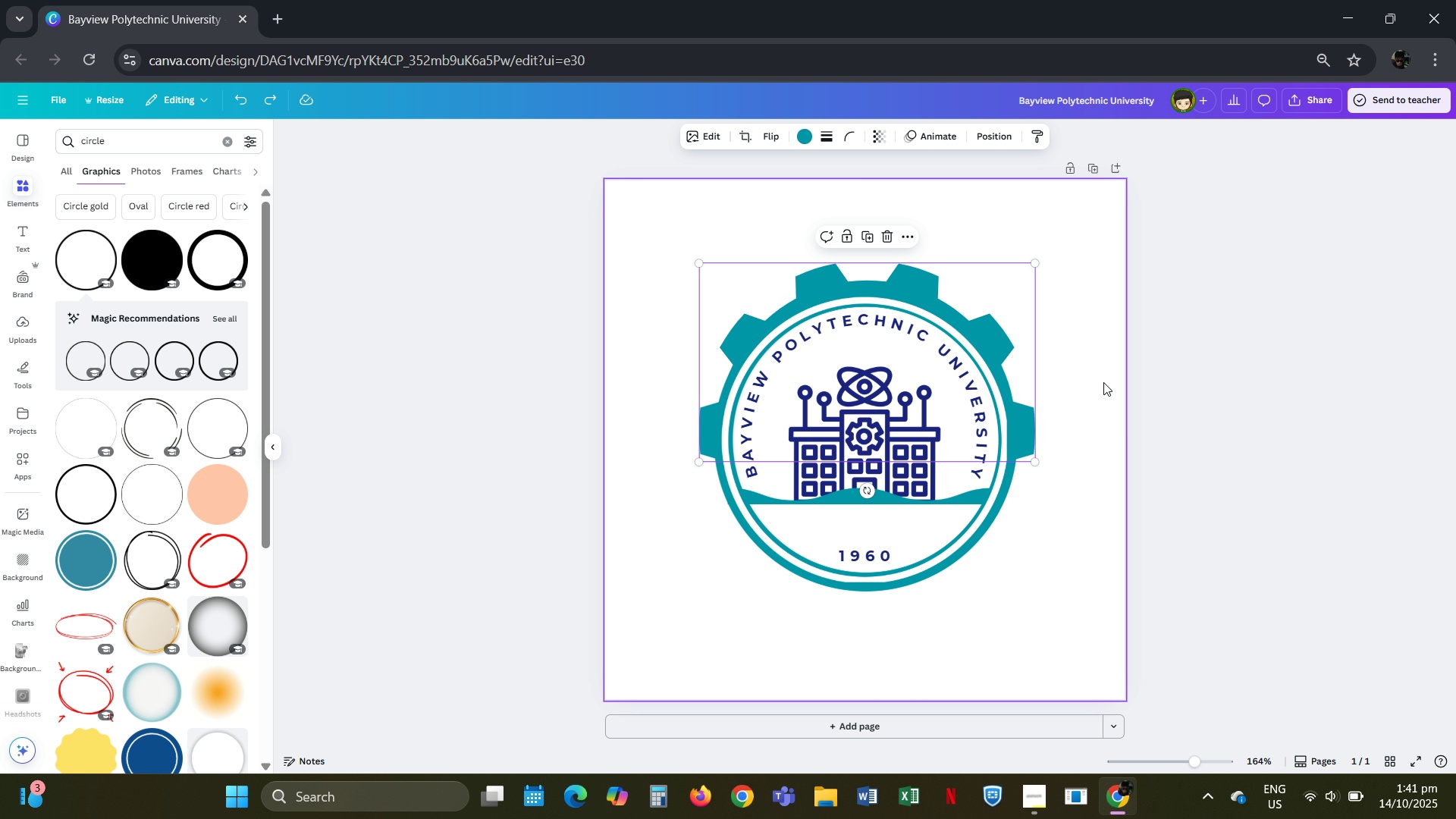 
key(Control+Z)
 